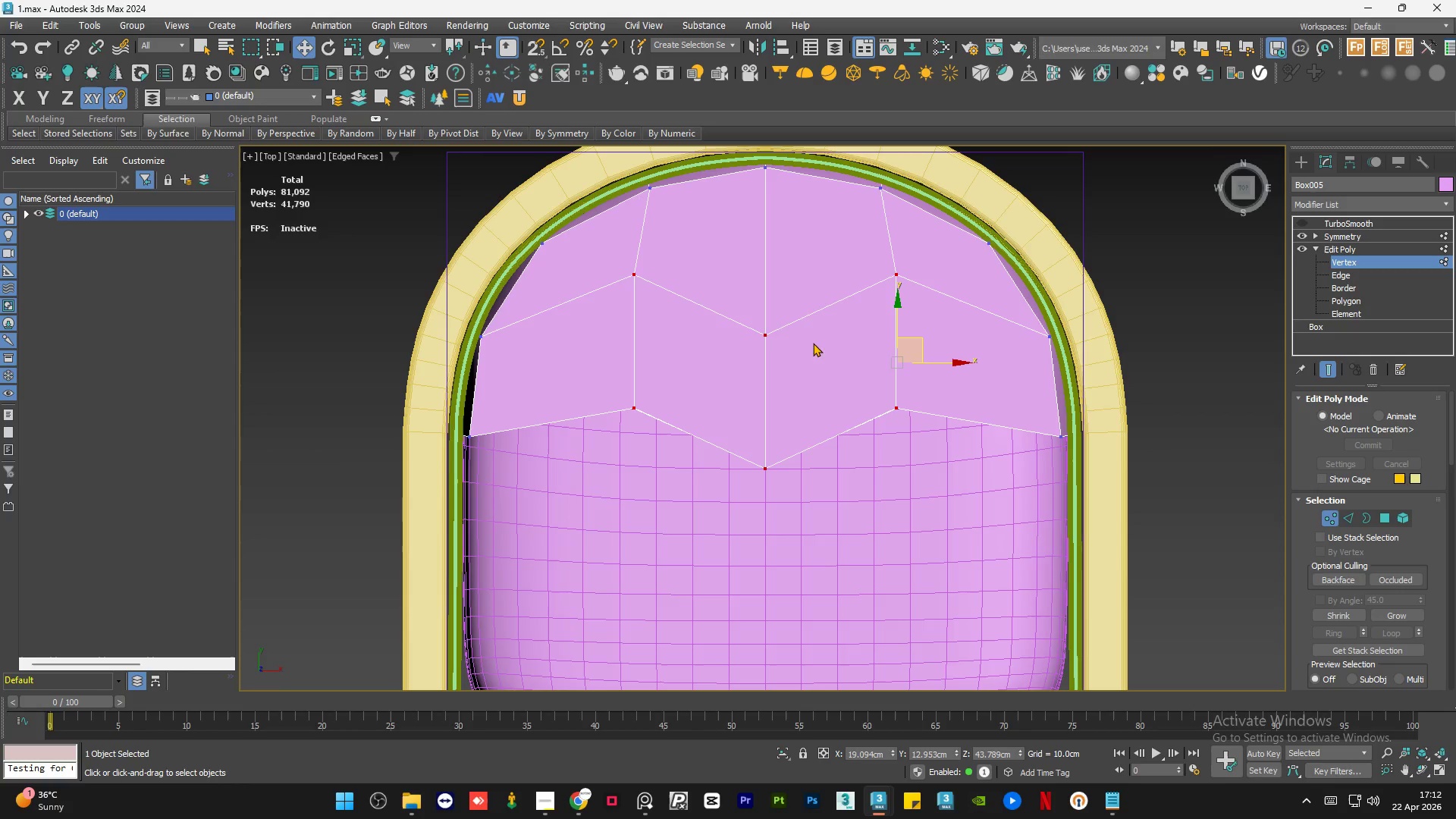 
left_click_drag(start_coordinate=[821, 301], to_coordinate=[718, 544])
 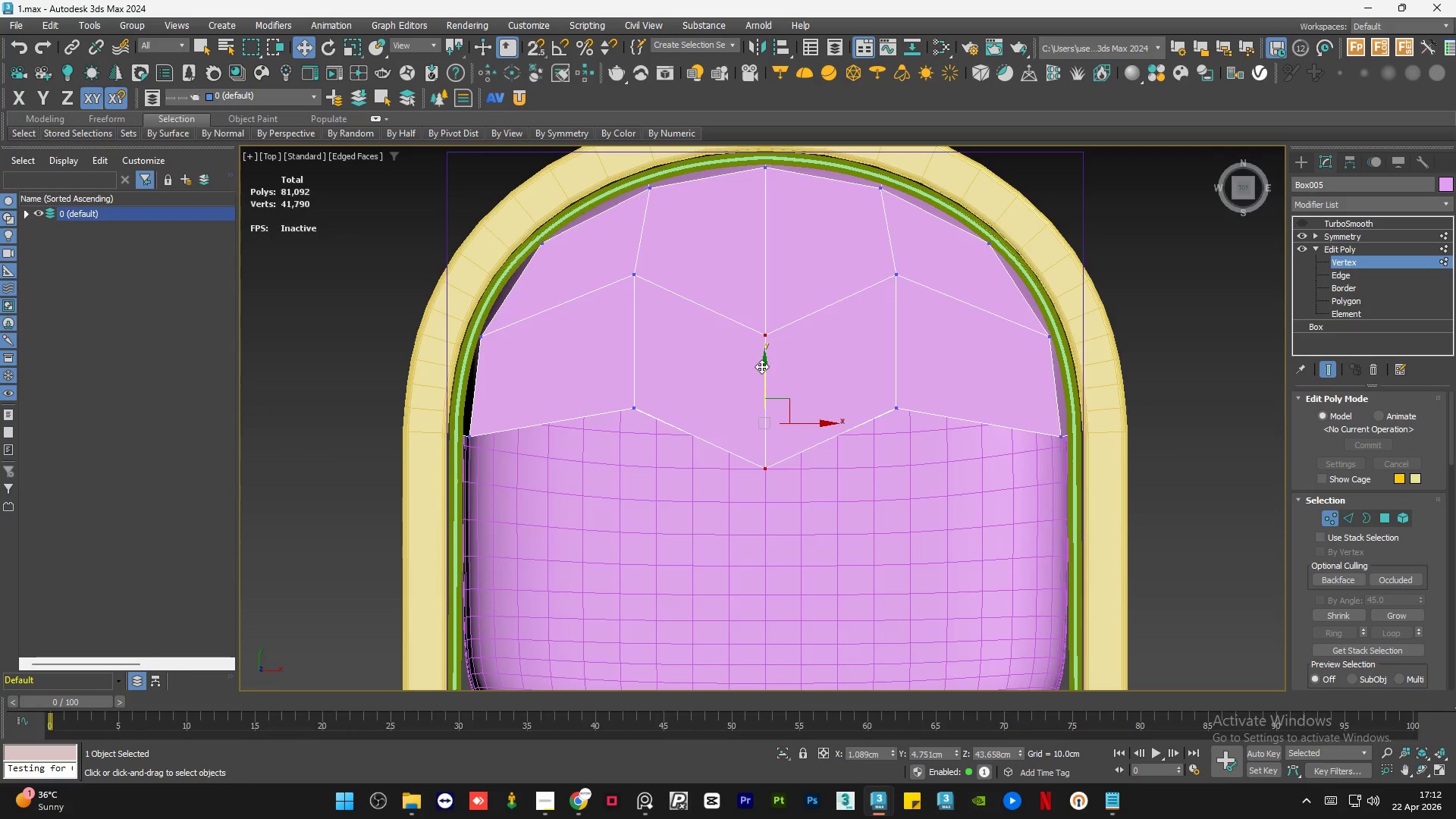 
left_click_drag(start_coordinate=[763, 367], to_coordinate=[777, 278])
 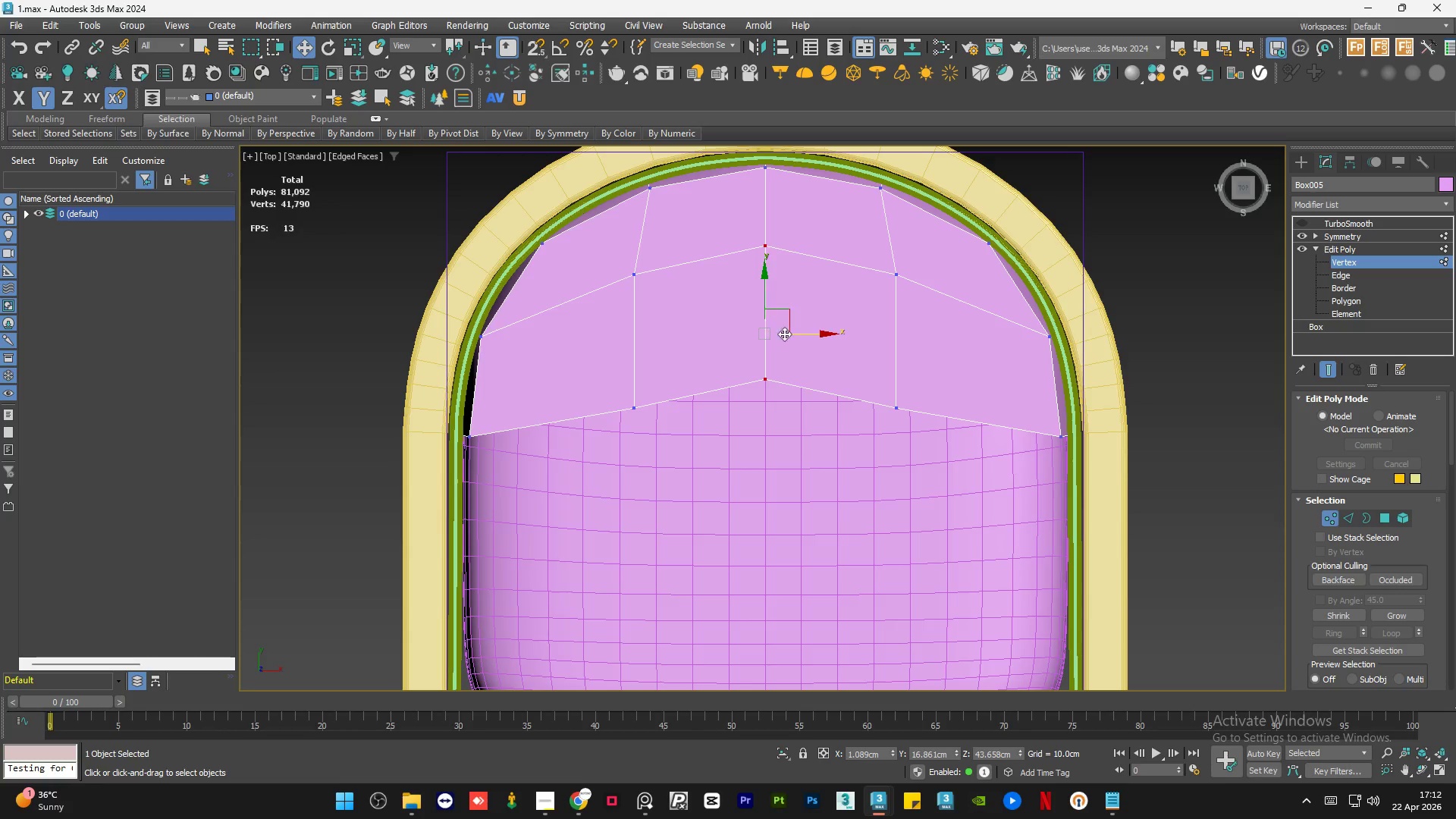 
hold_key(key=AltLeft, duration=1.17)
 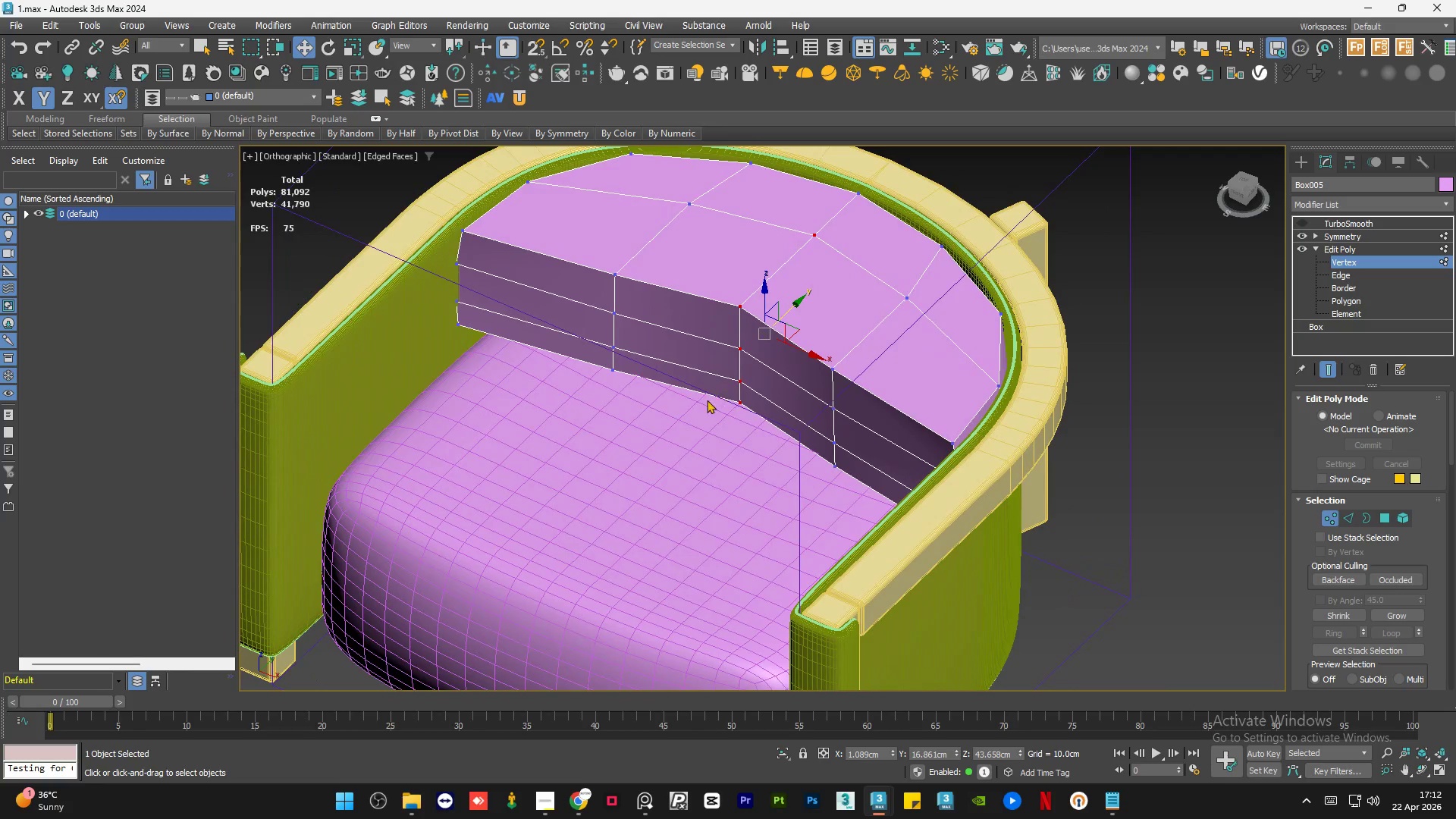 
hold_key(key=AltLeft, duration=1.23)
 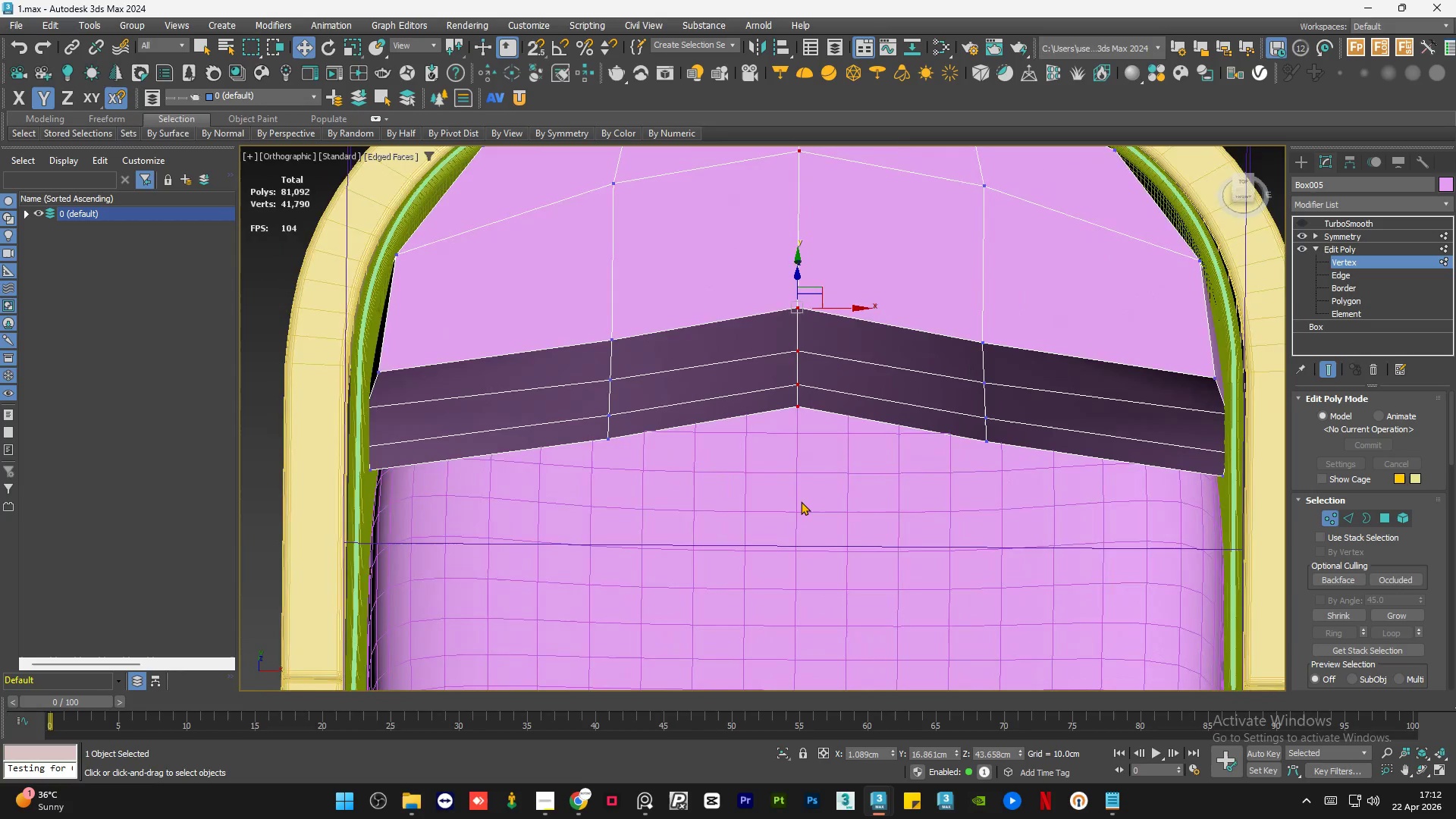 
scroll: coordinate [704, 438], scroll_direction: up, amount: 1.0
 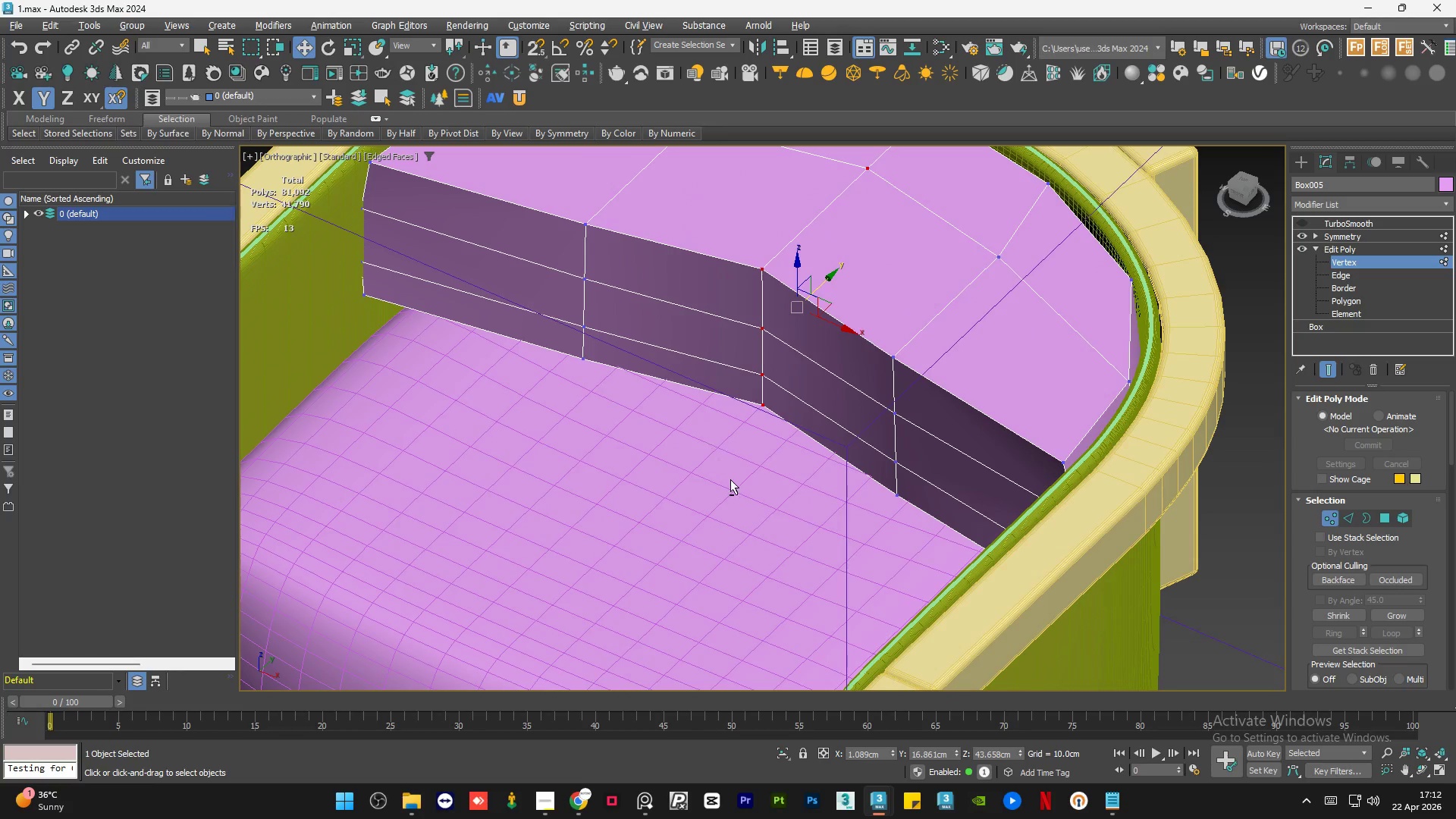 
hold_key(key=AltLeft, duration=0.48)
 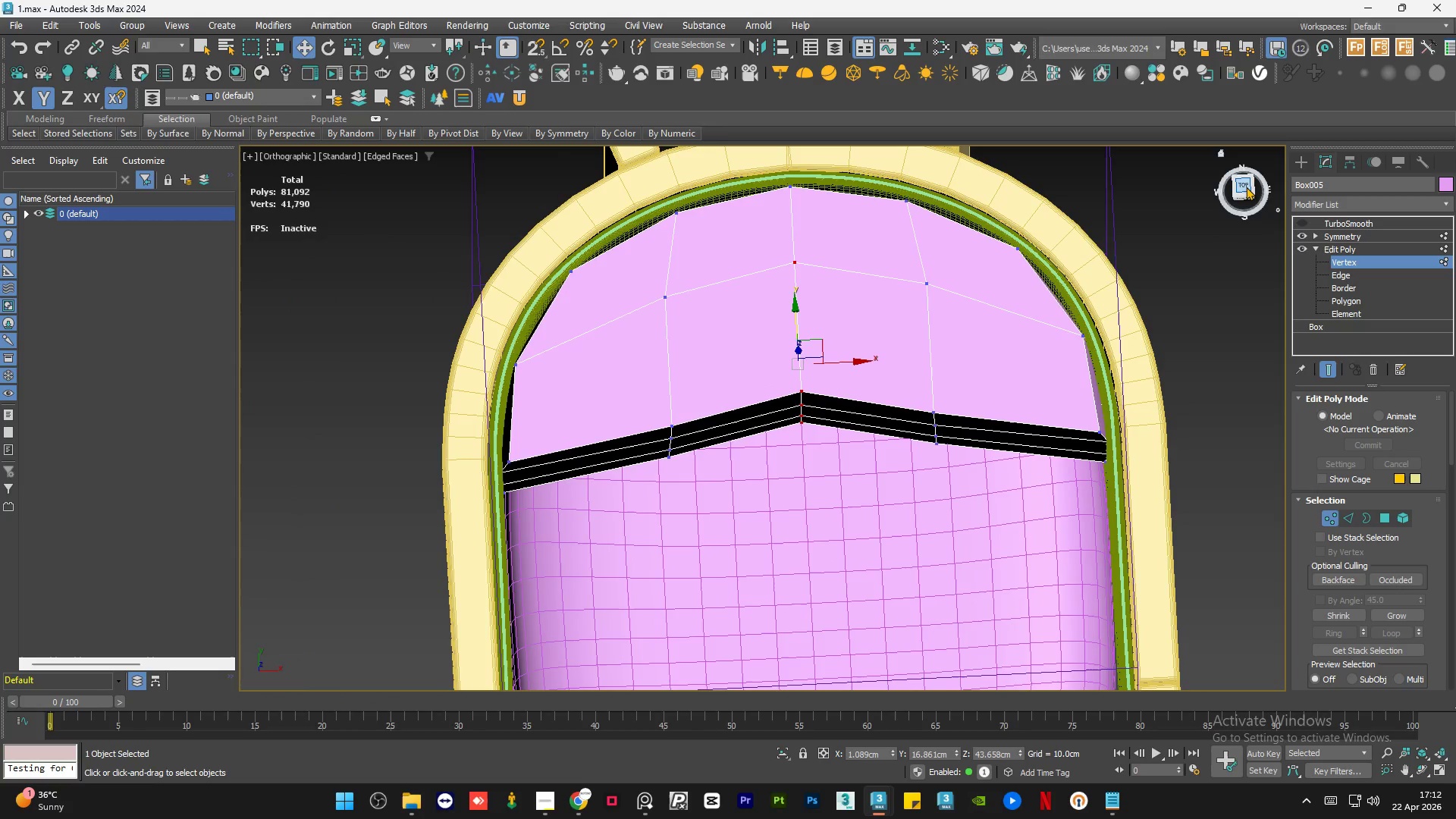 
scroll: coordinate [801, 501], scroll_direction: down, amount: 1.0
 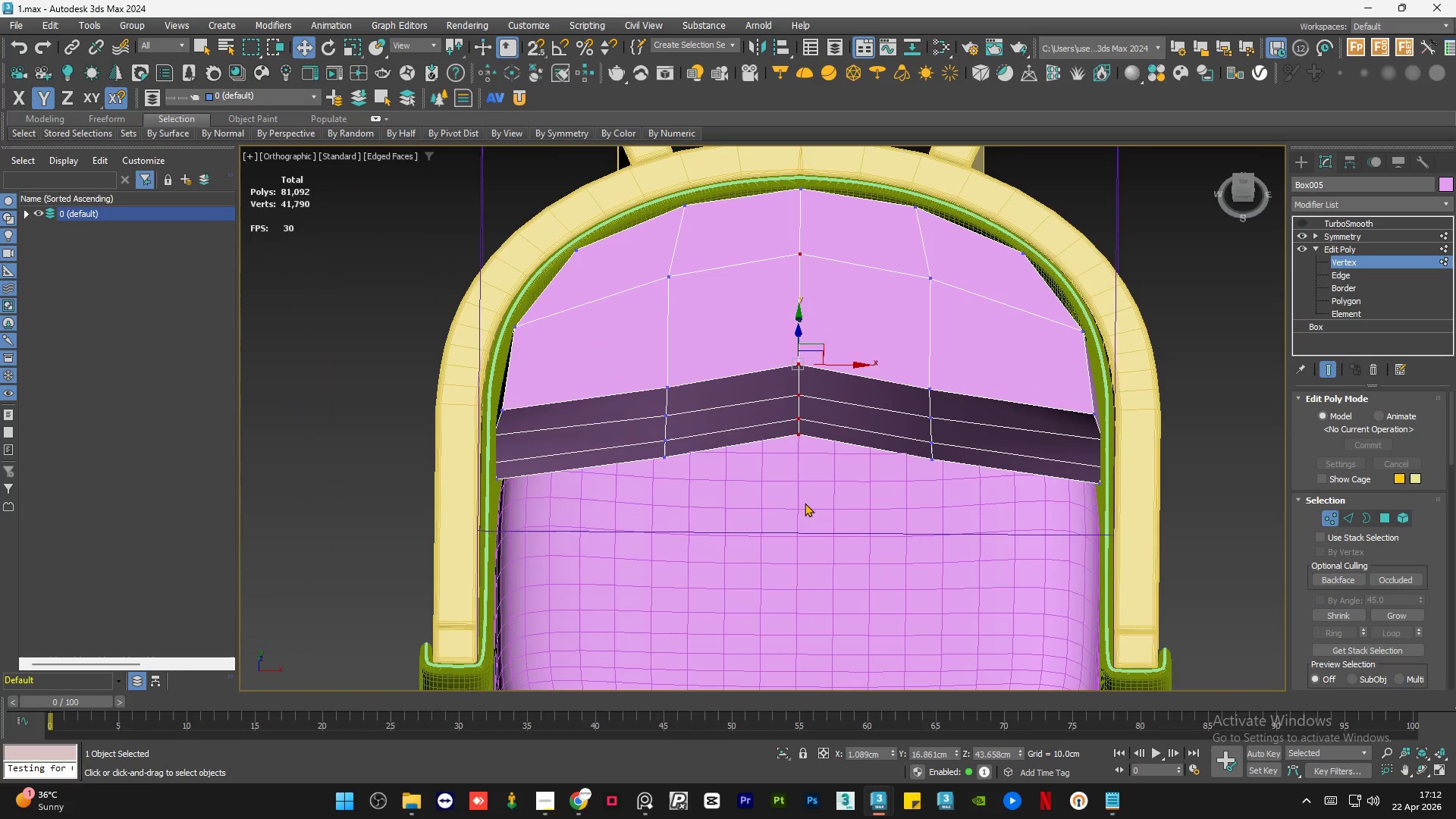 
left_click([1246, 187])
 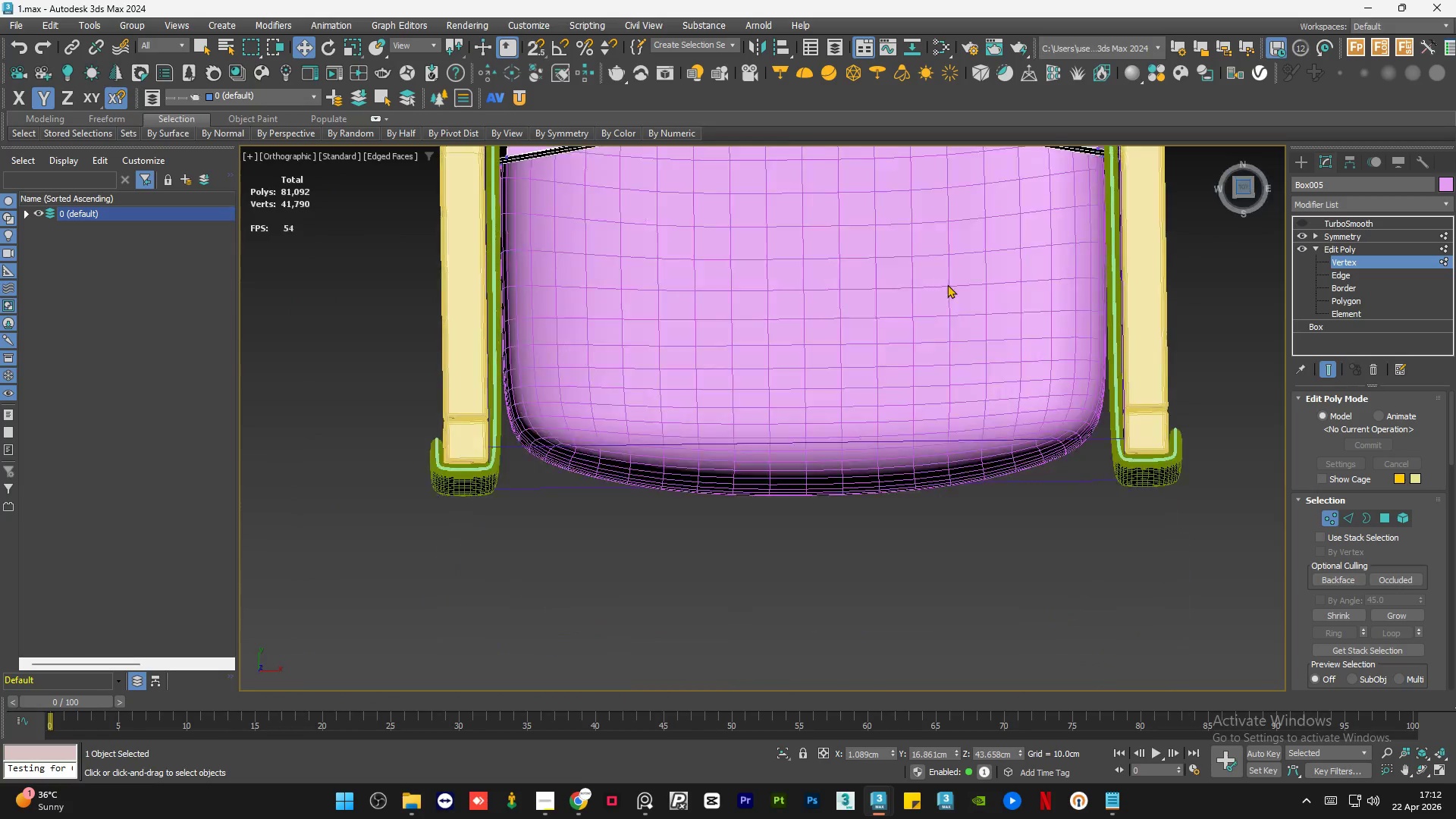 
scroll: coordinate [809, 224], scroll_direction: down, amount: 1.0
 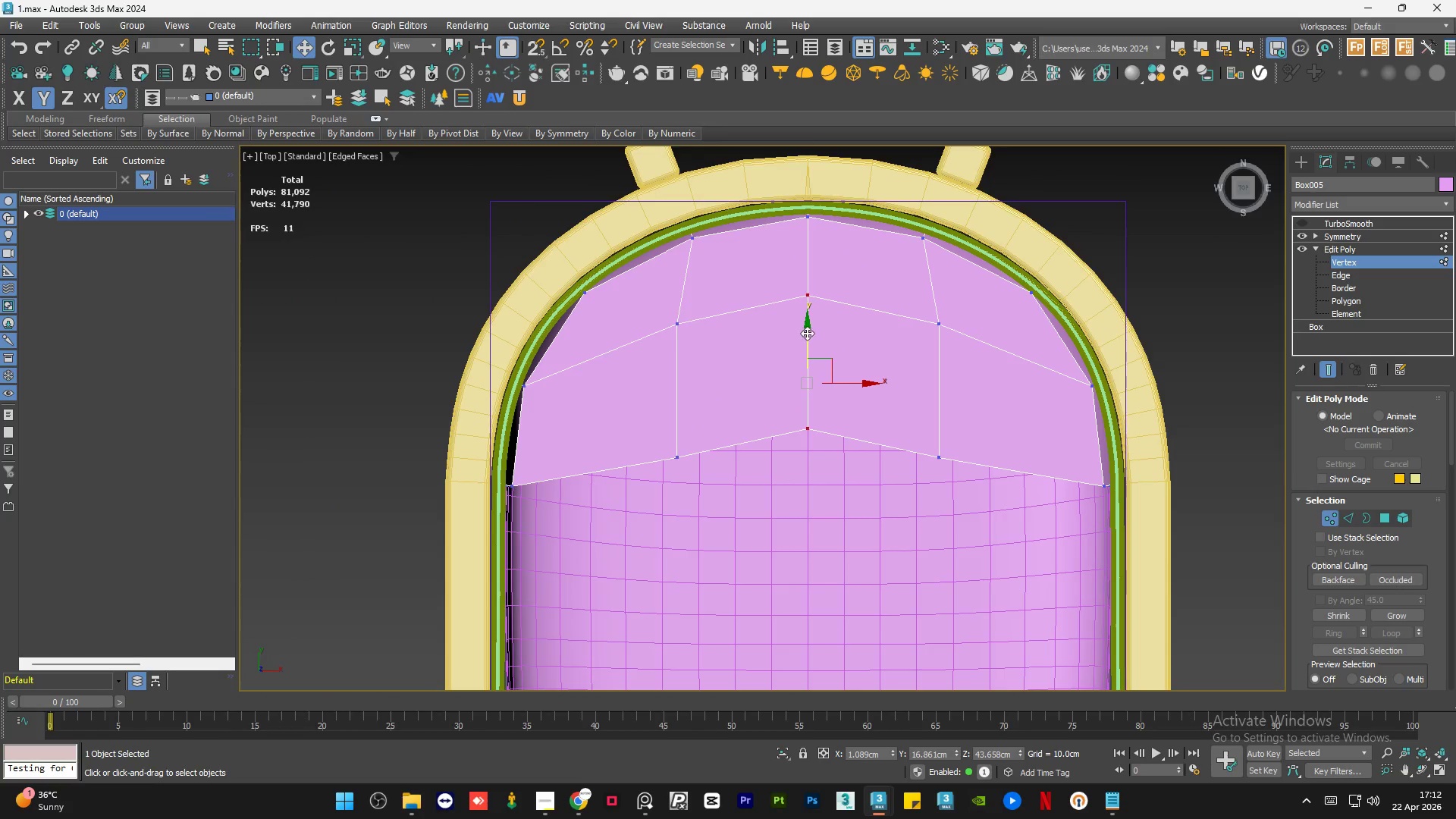 
left_click_drag(start_coordinate=[807, 333], to_coordinate=[813, 297])
 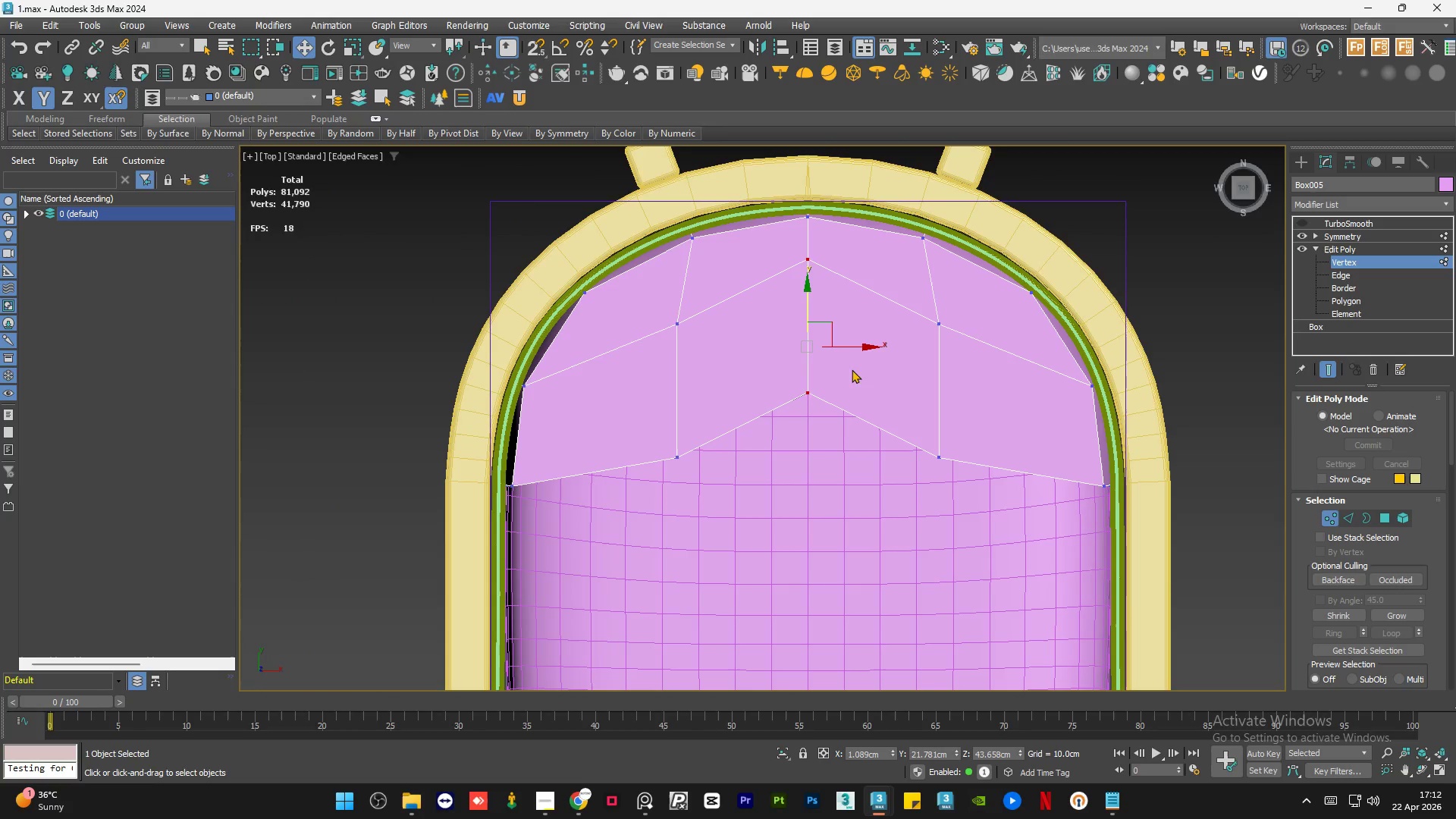 
left_click([869, 404])
 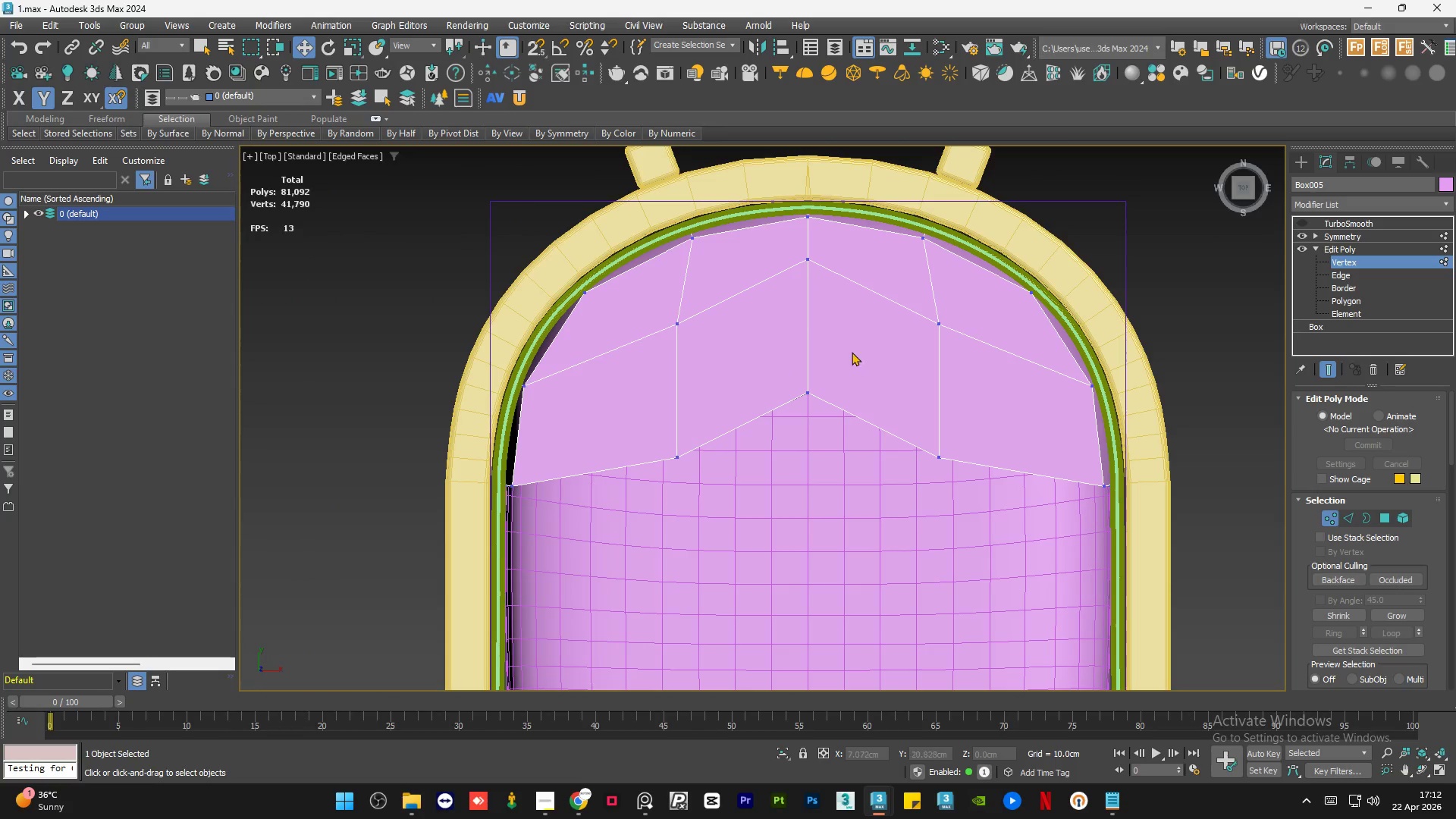 
left_click_drag(start_coordinate=[852, 351], to_coordinate=[714, 485])
 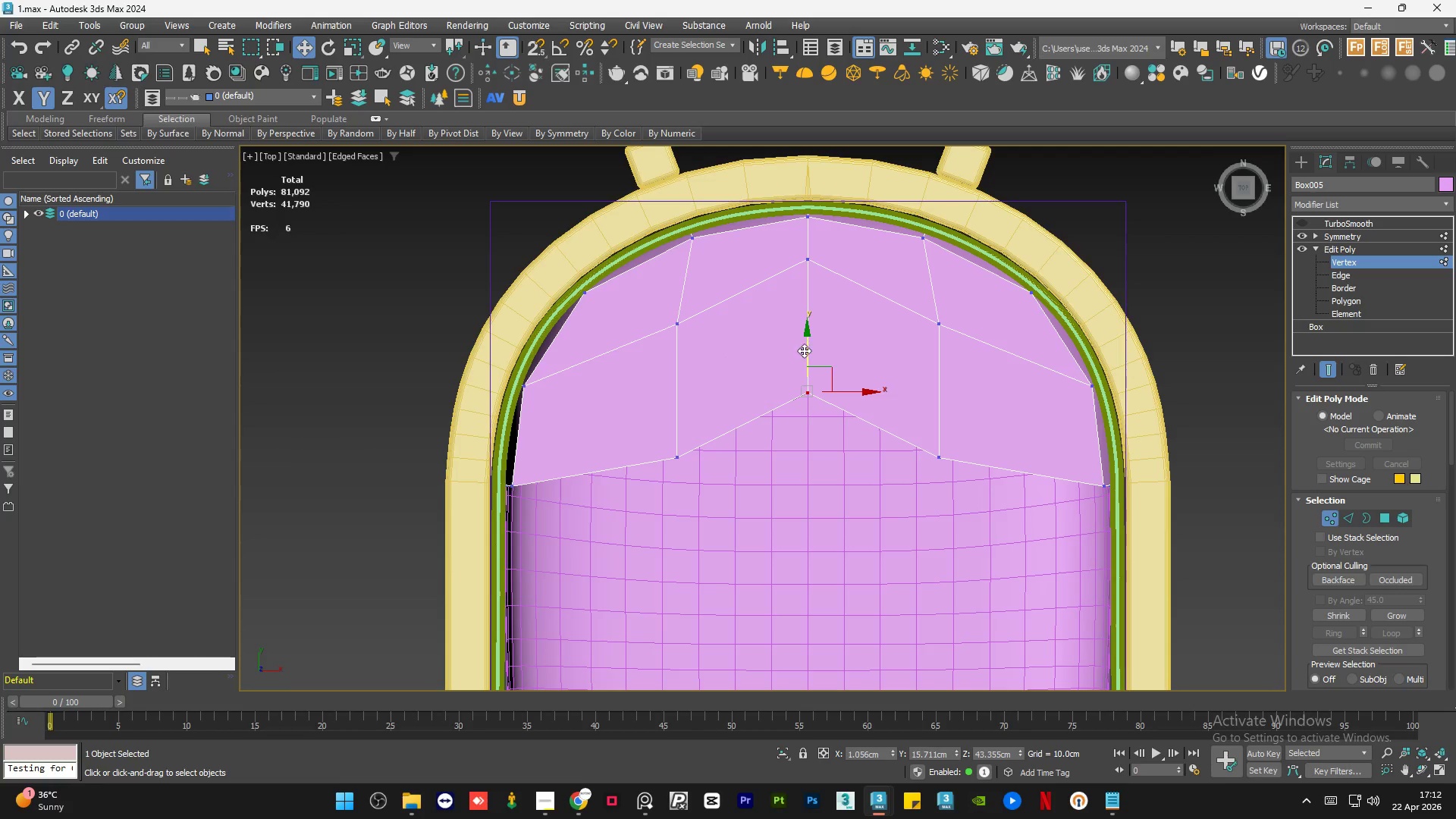 
left_click_drag(start_coordinate=[804, 350], to_coordinate=[817, 289])
 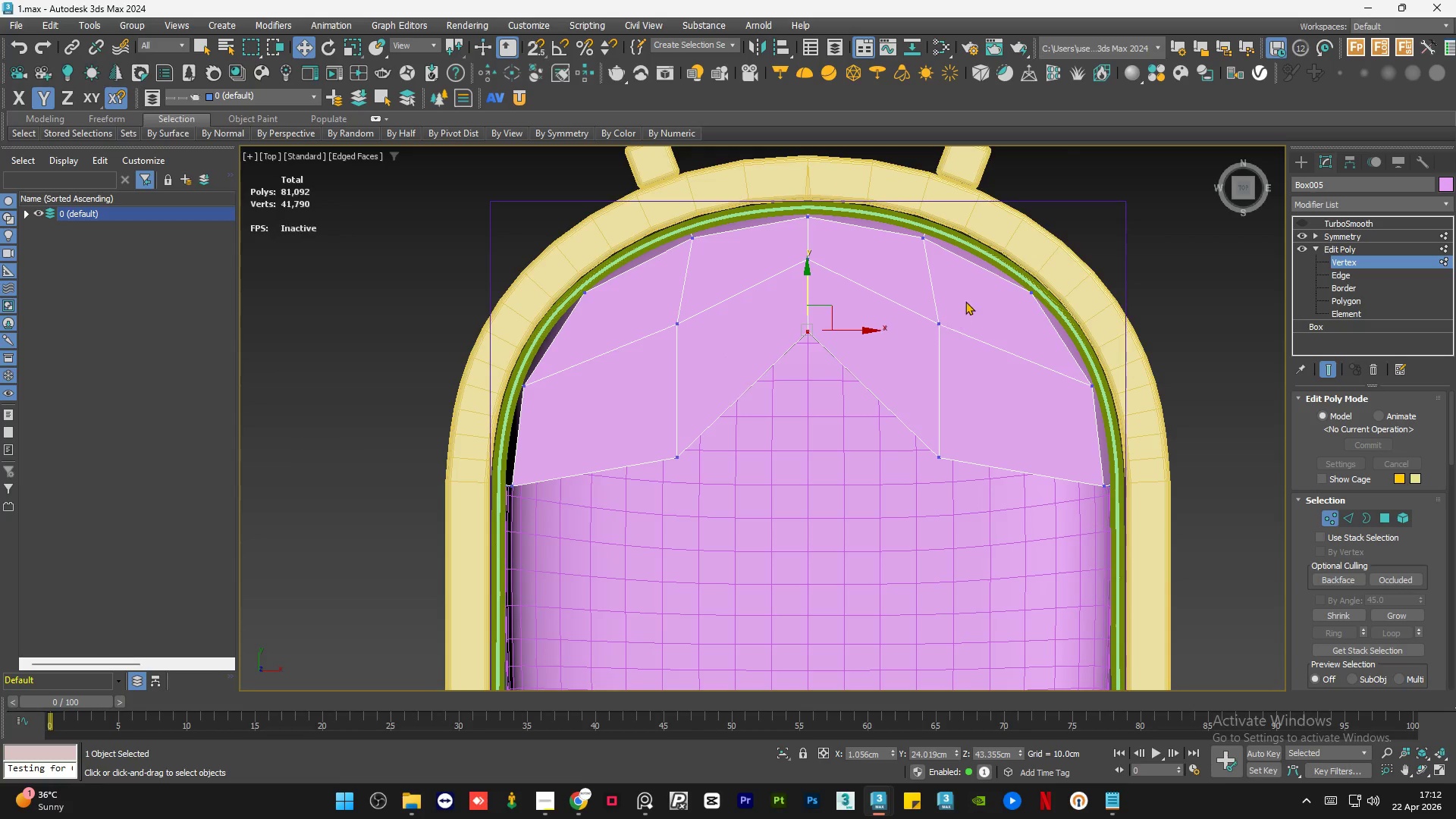 
left_click_drag(start_coordinate=[965, 301], to_coordinate=[906, 375])
 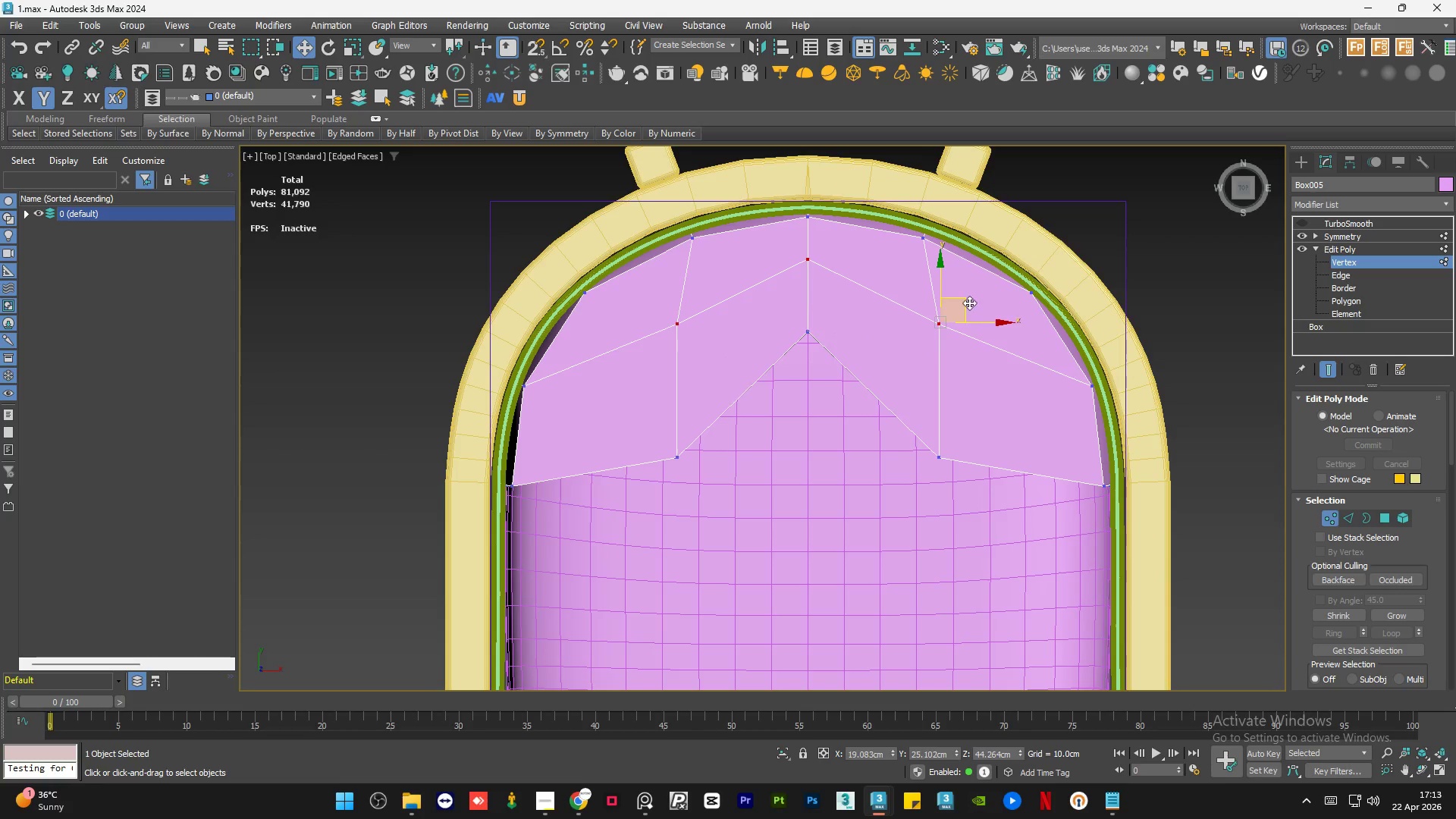 
left_click_drag(start_coordinate=[968, 302], to_coordinate=[993, 278])
 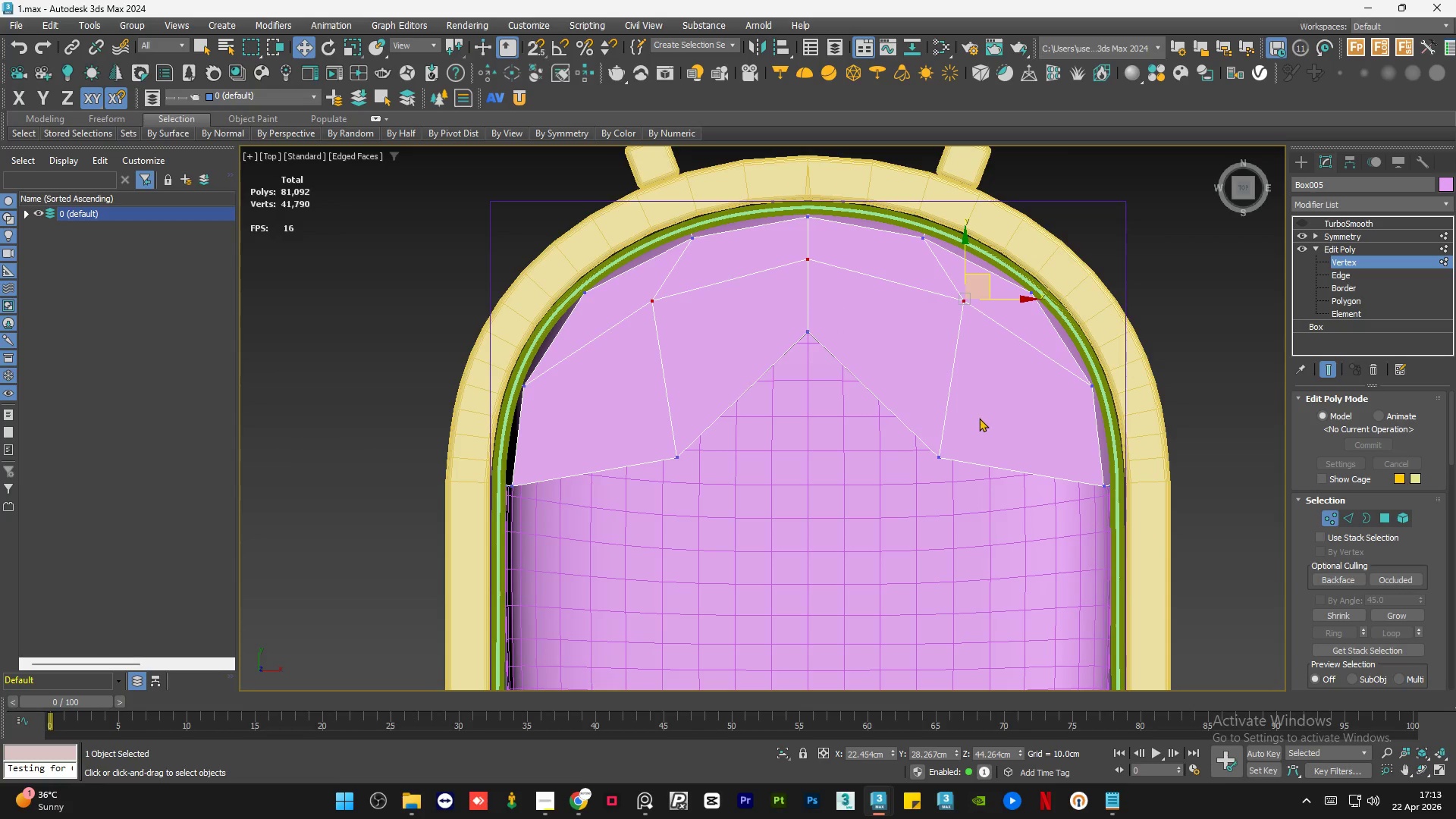 
left_click_drag(start_coordinate=[979, 418], to_coordinate=[886, 497])
 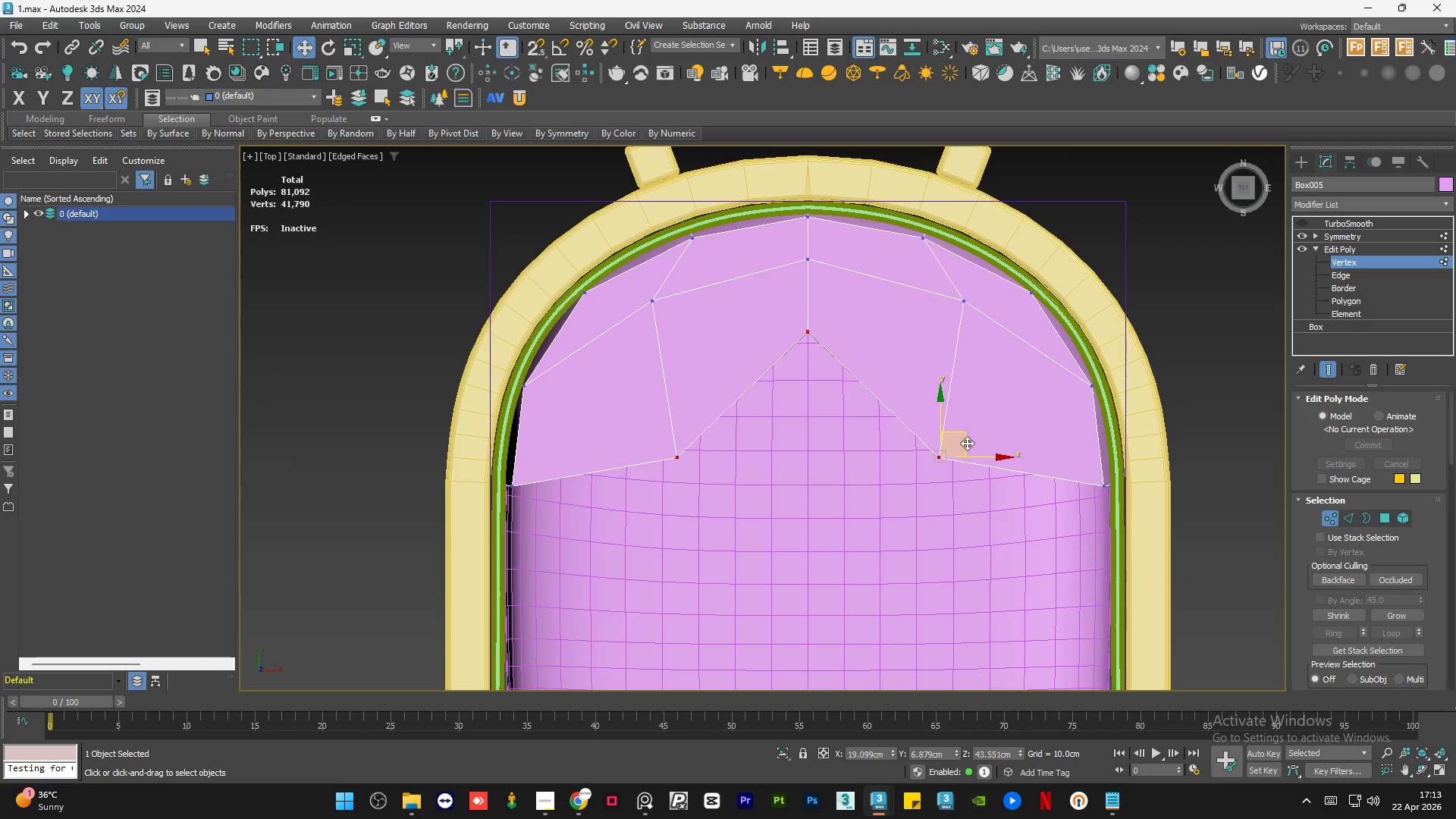 
left_click_drag(start_coordinate=[968, 440], to_coordinate=[1028, 374])
 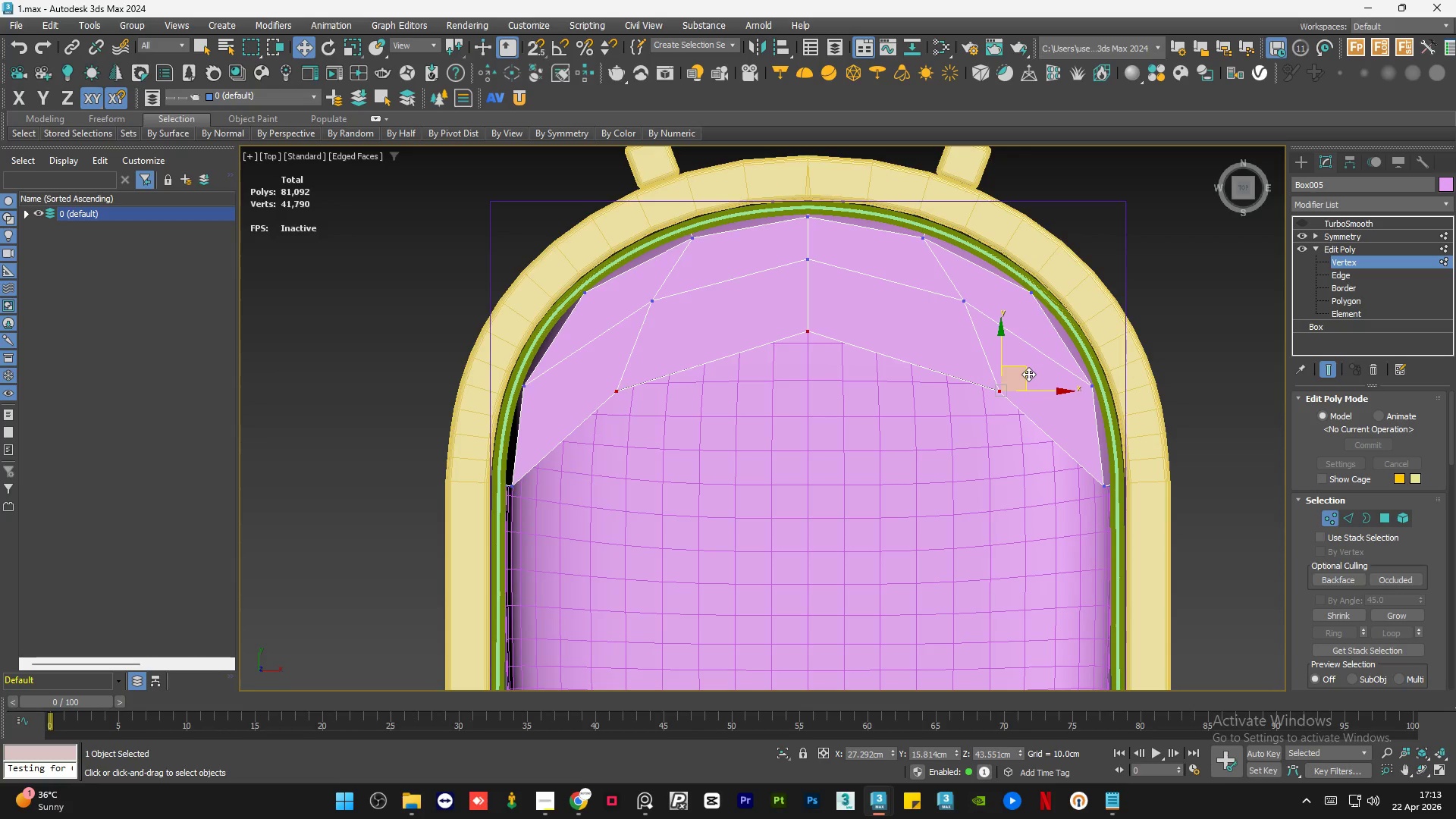 
left_click_drag(start_coordinate=[1028, 371], to_coordinate=[1022, 382])
 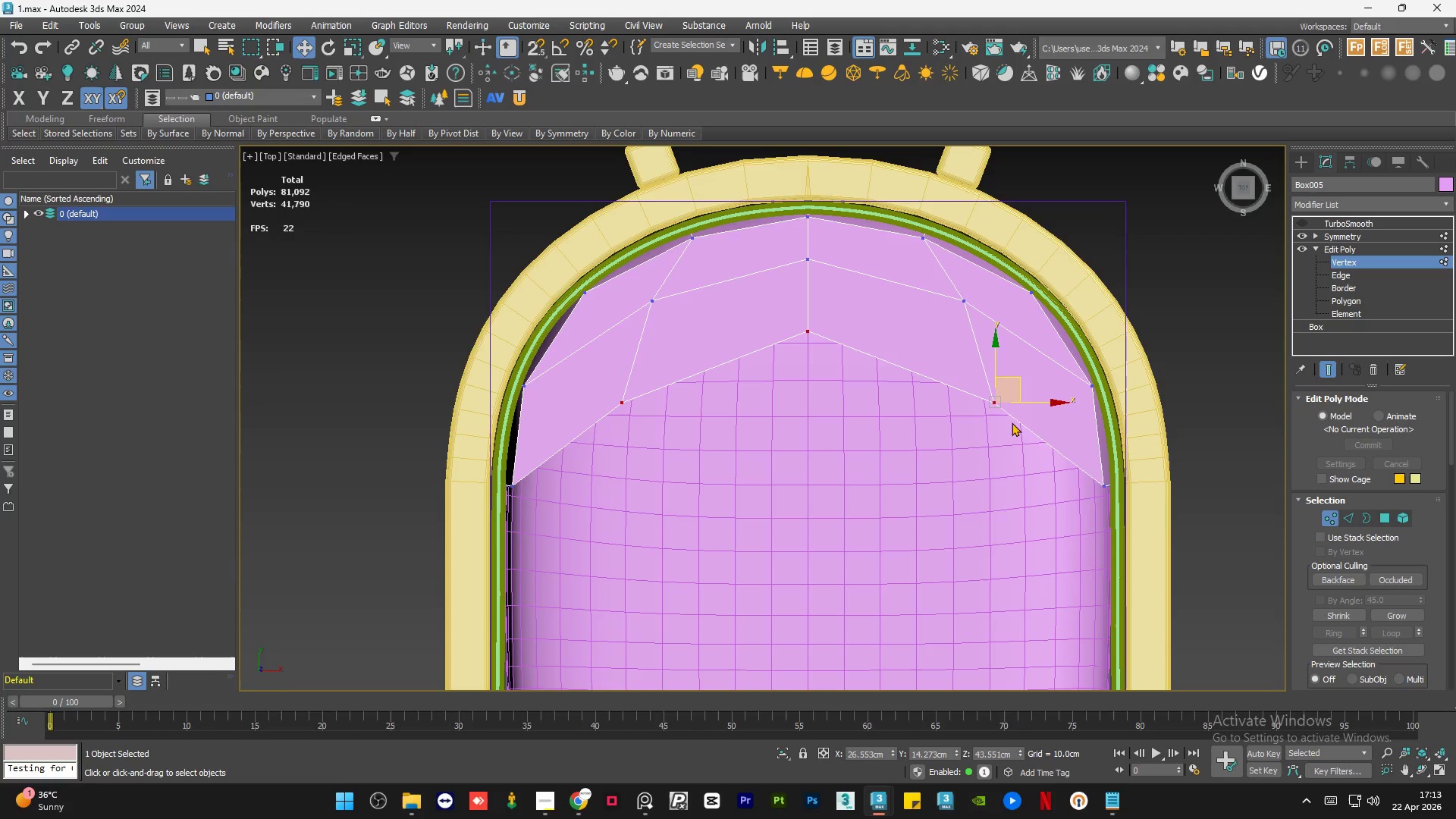 
hold_key(key=AltLeft, duration=2.84)
 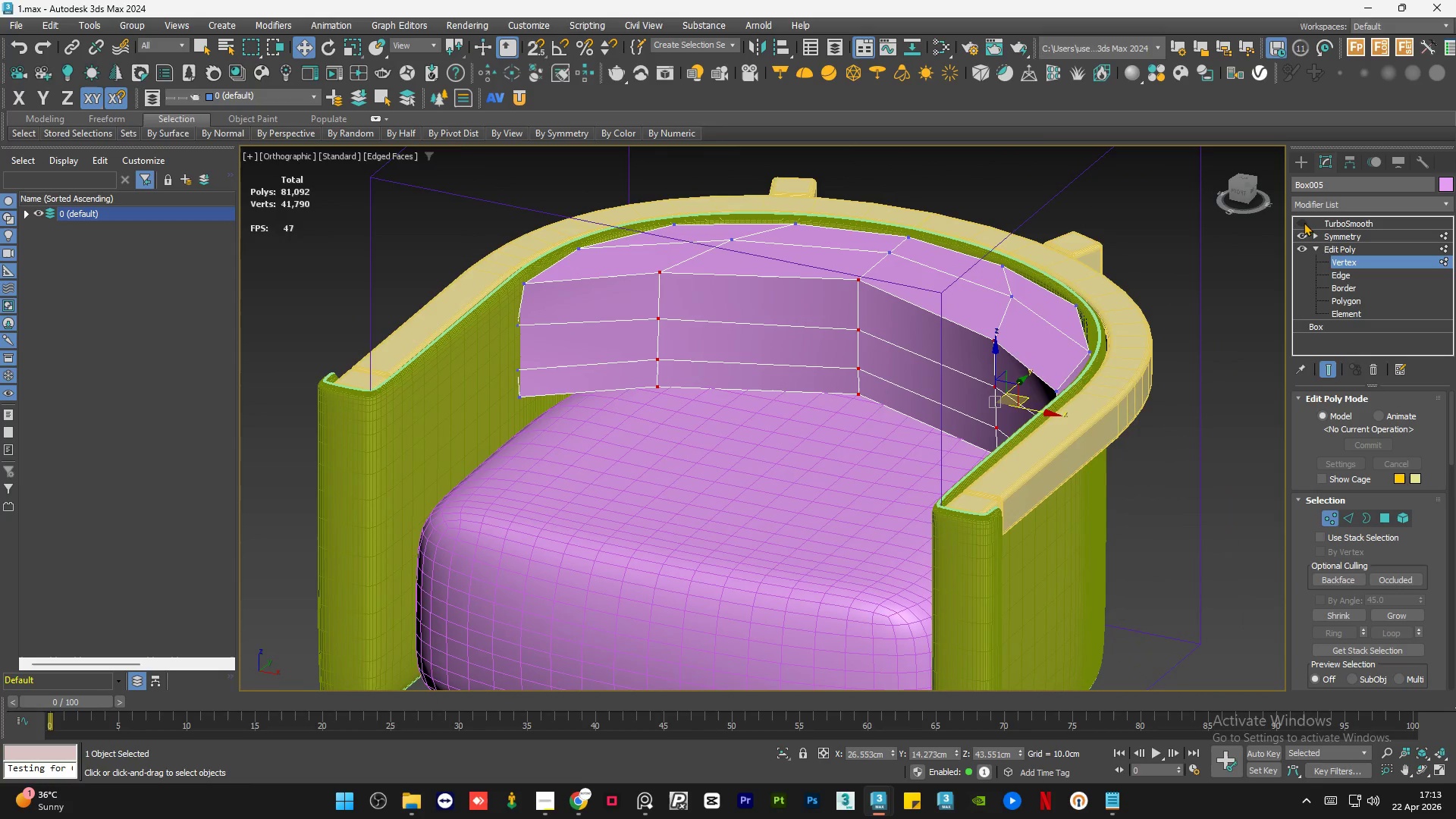 
left_click([1303, 222])
 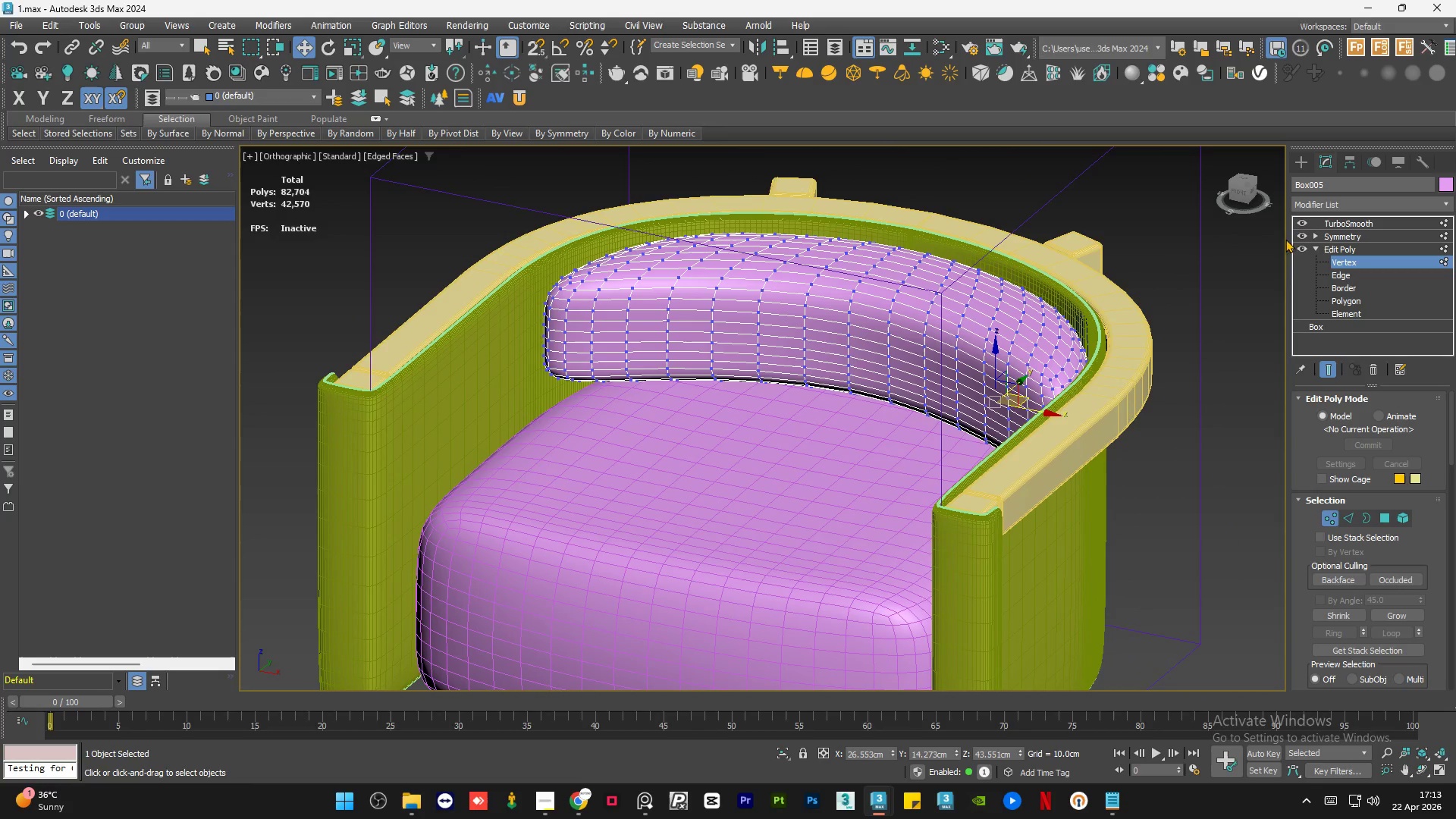 
hold_key(key=AltLeft, duration=1.64)
 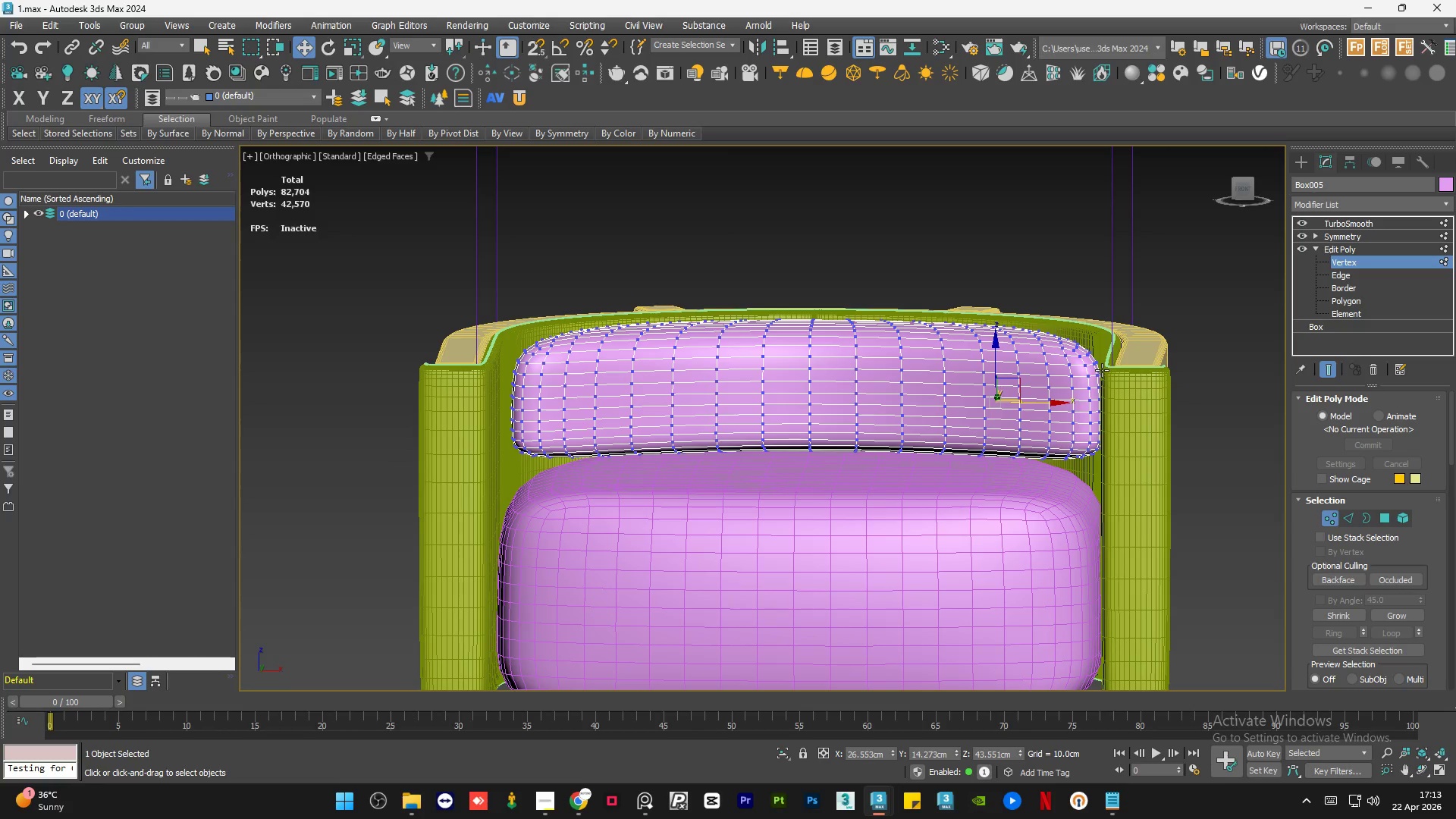 
wait(41.73)
 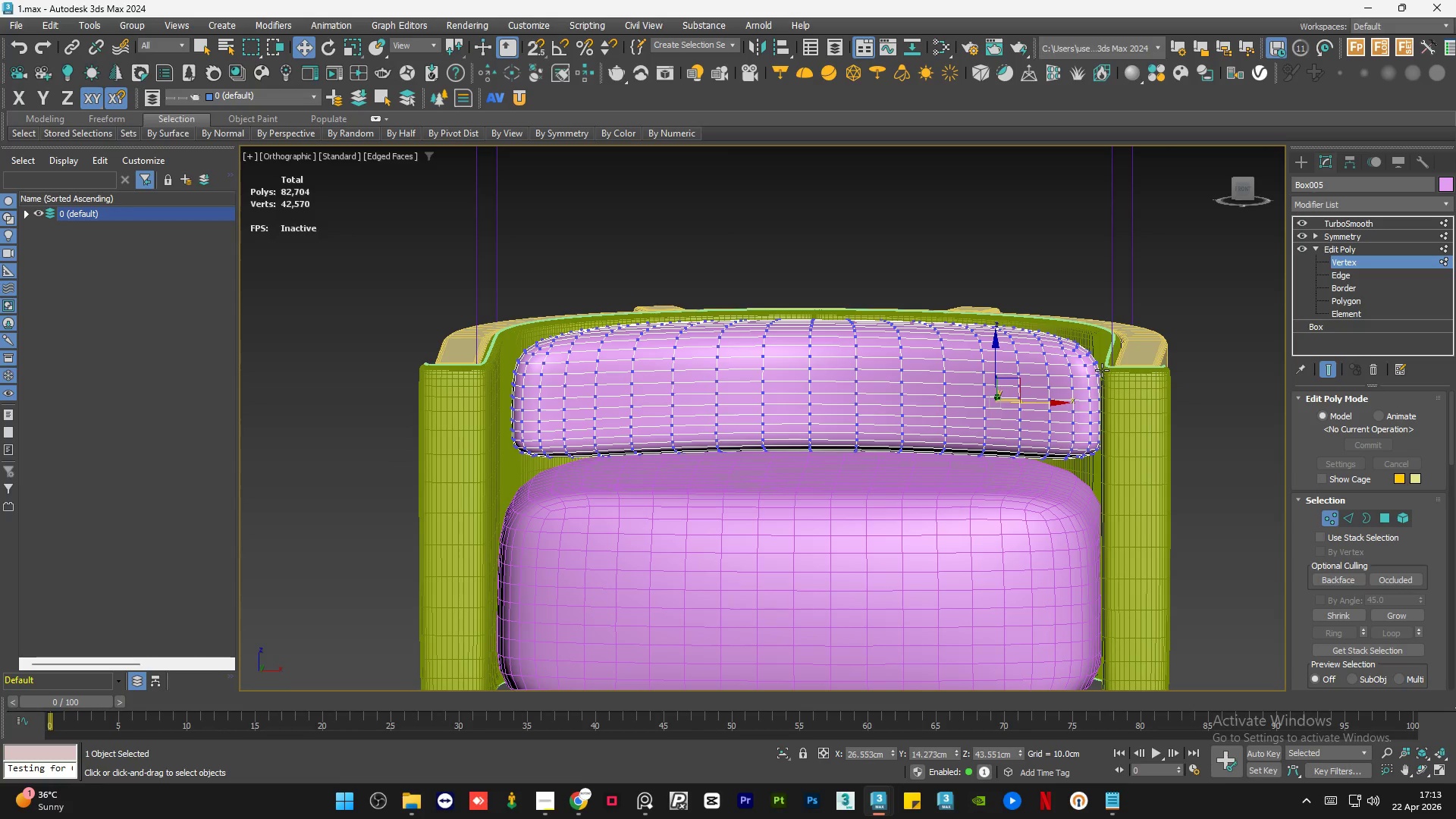 
scroll: coordinate [857, 398], scroll_direction: down, amount: 2.0
 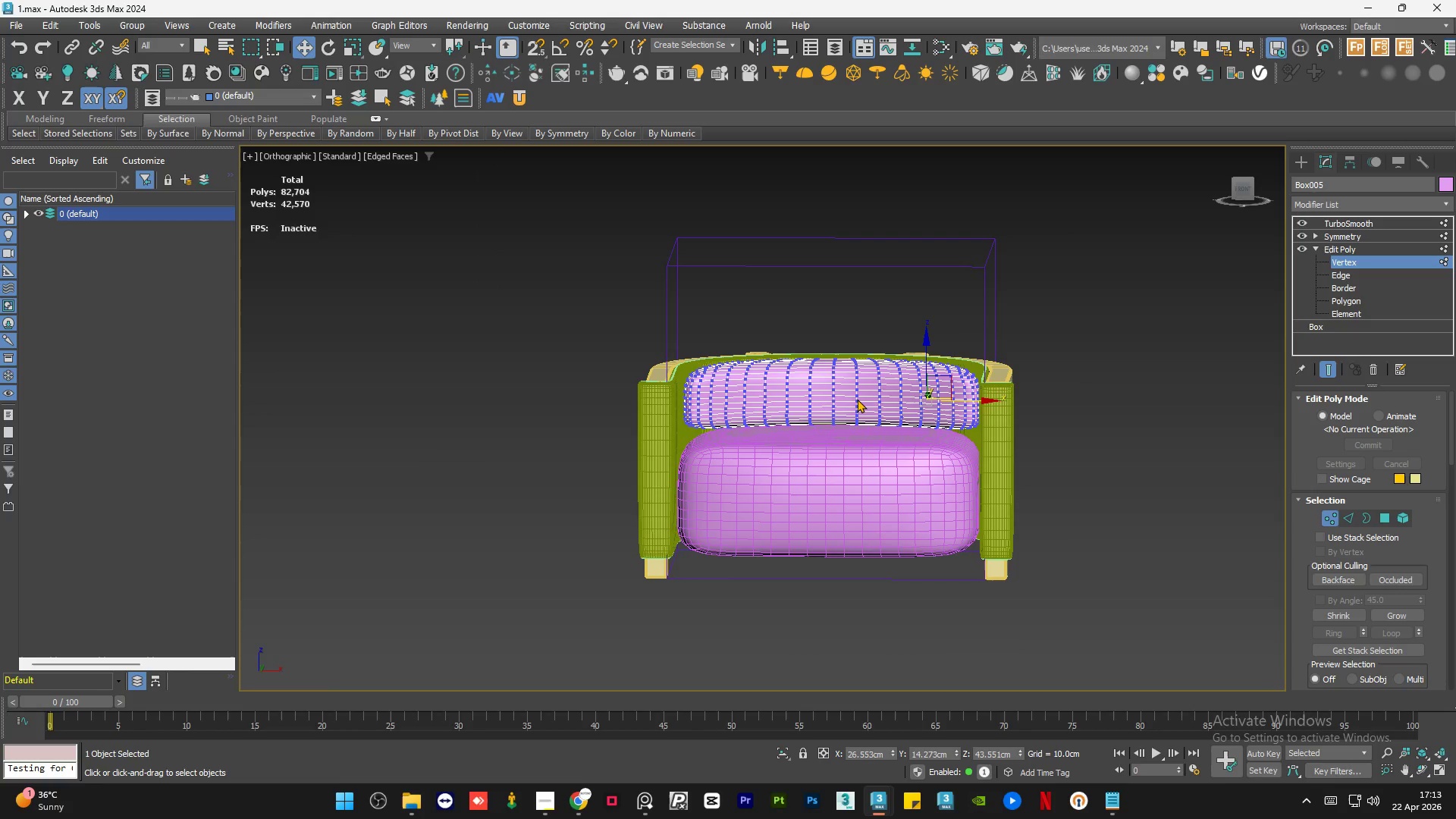 
hold_key(key=AltLeft, duration=5.94)
 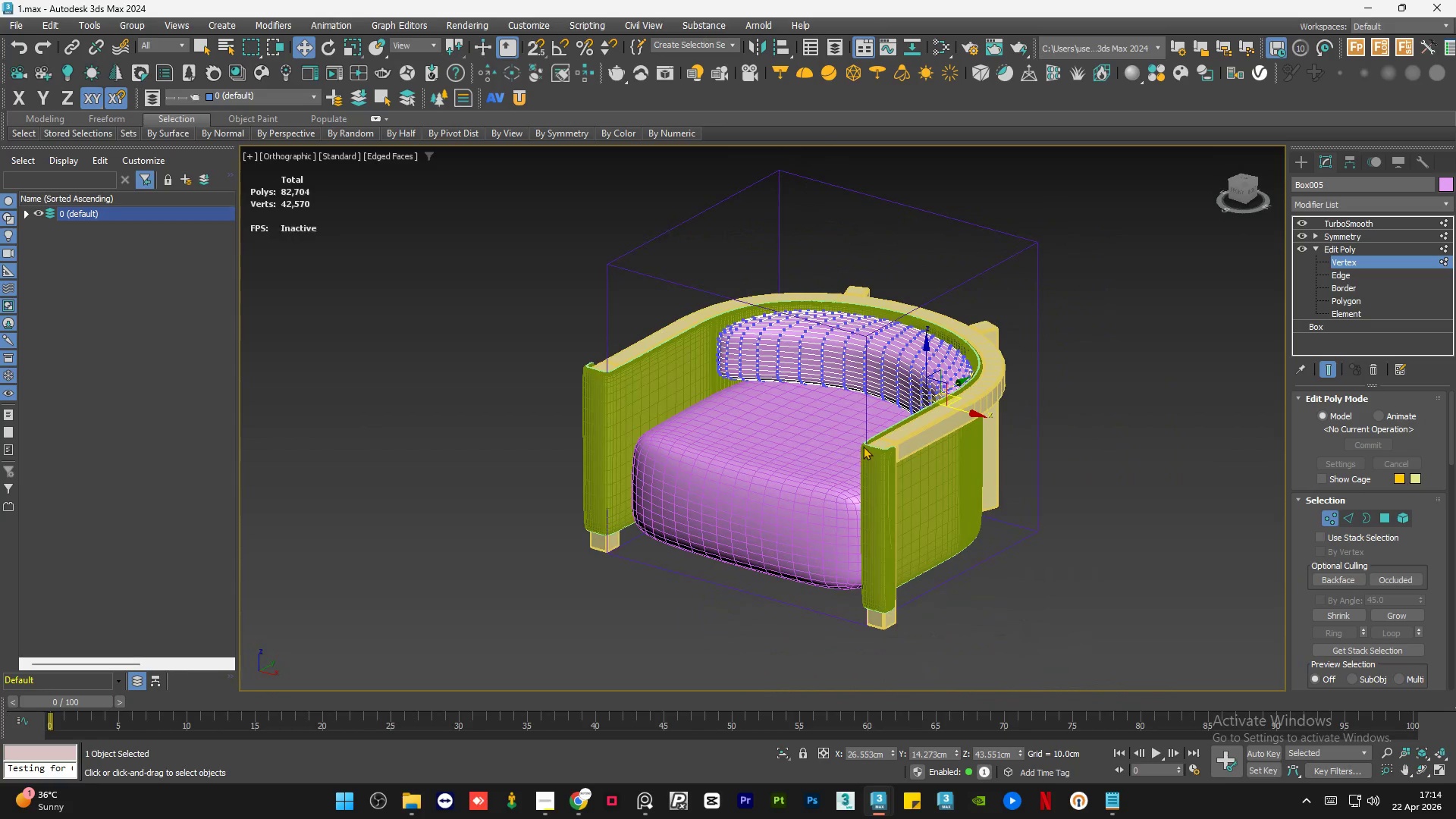 
hold_key(key=AltLeft, duration=0.95)
 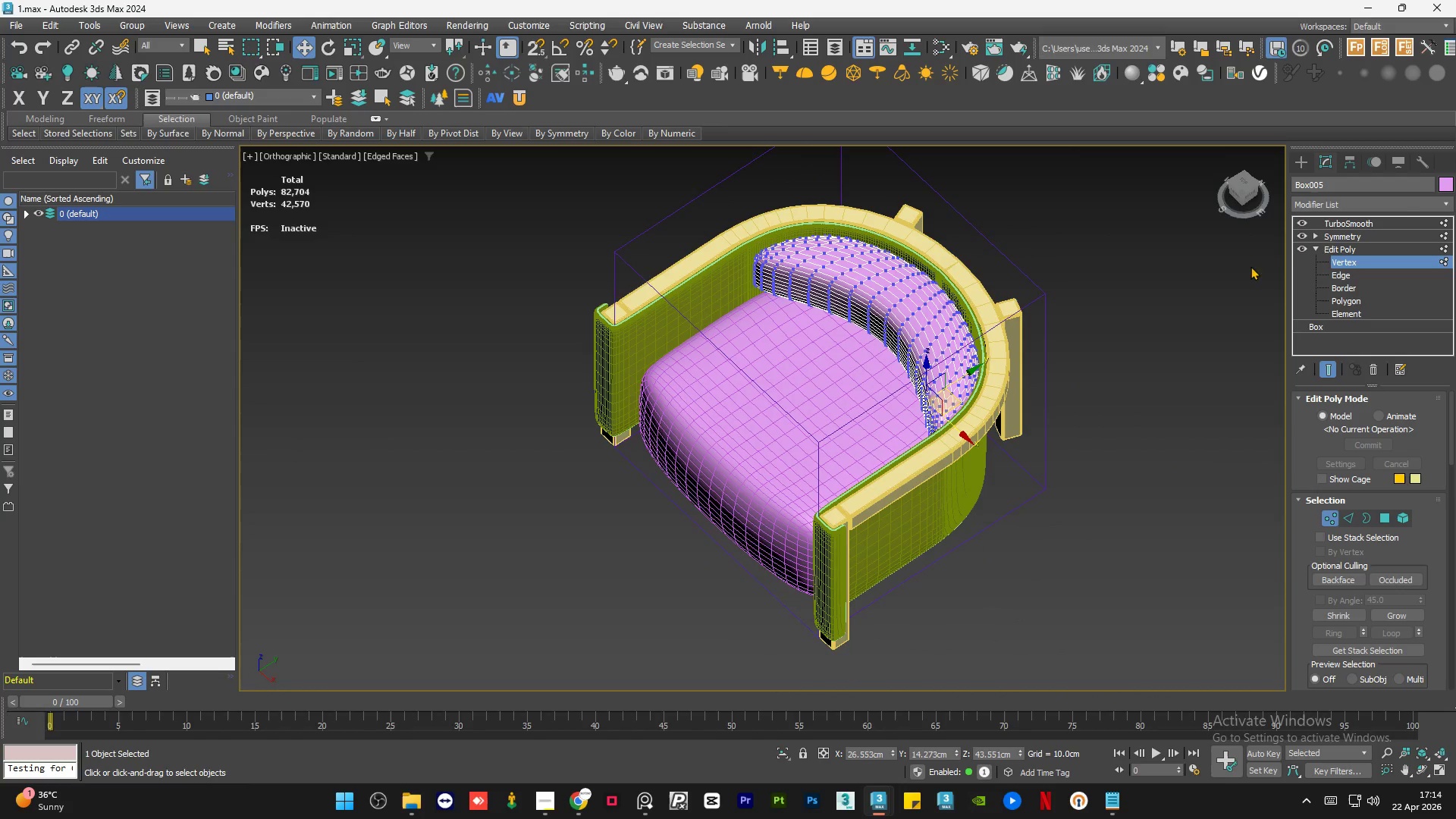 
left_click([1332, 367])
 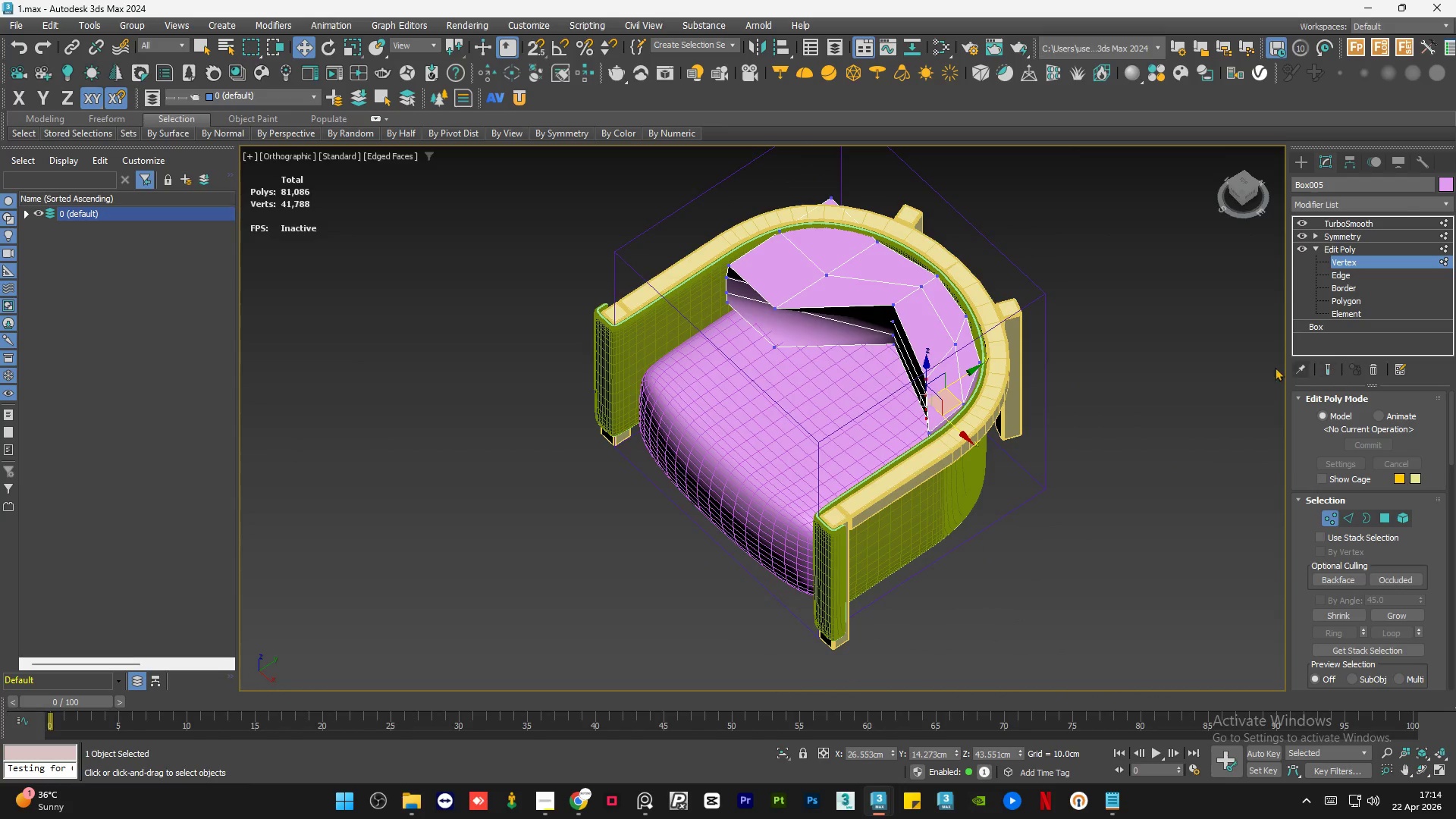 
hold_key(key=AltLeft, duration=0.97)
 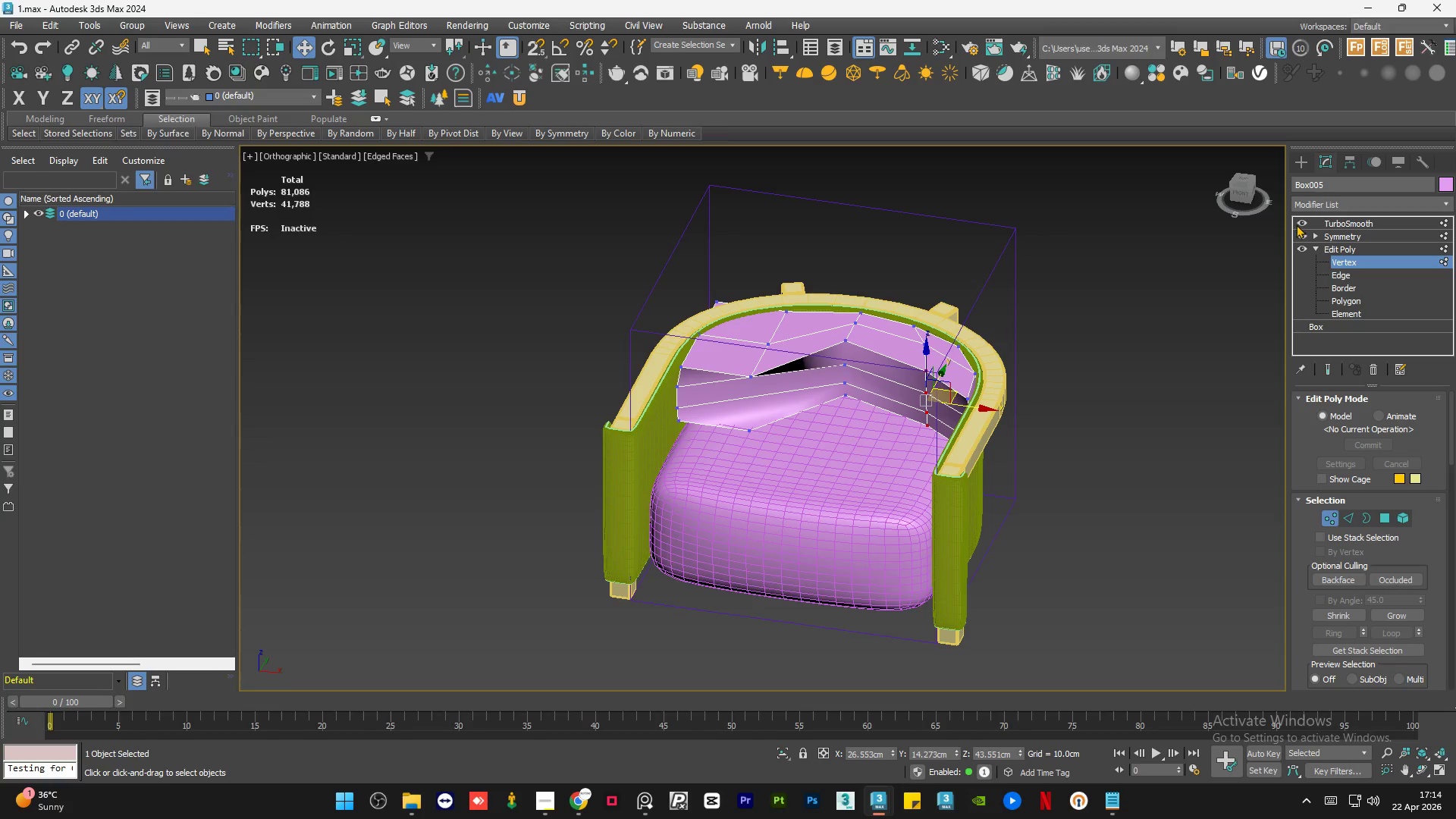 
left_click([1301, 218])
 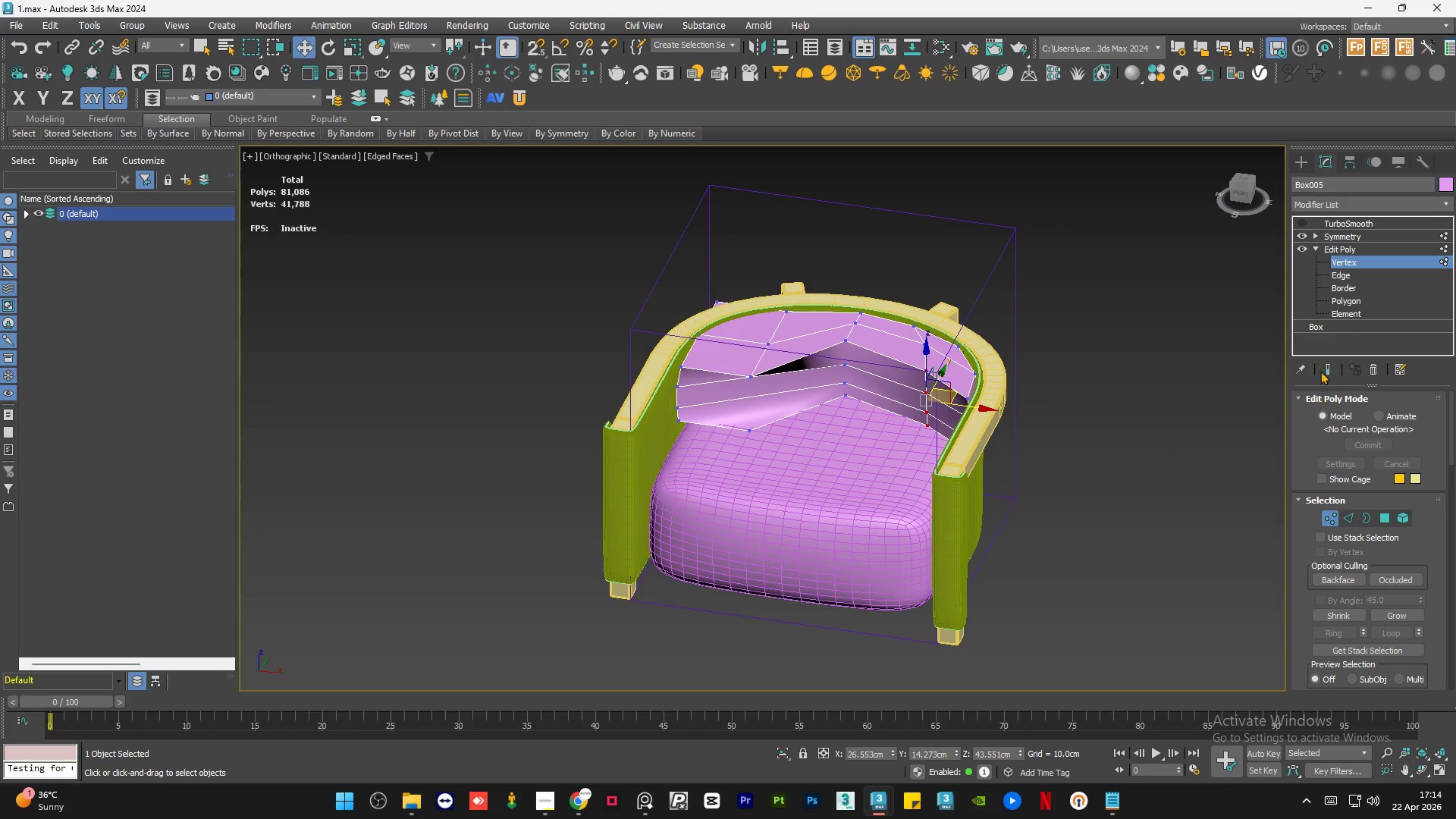 
left_click([1329, 366])
 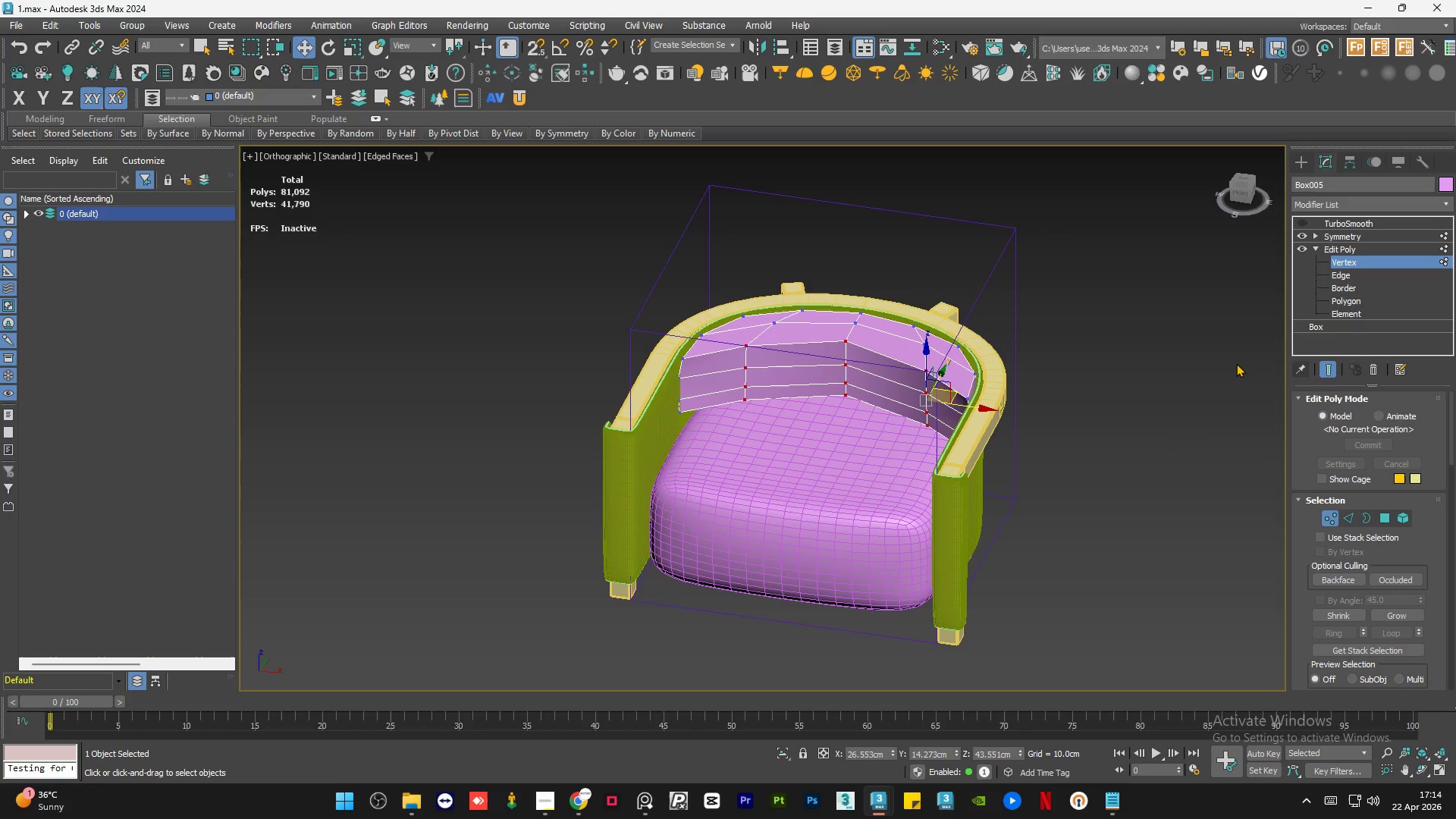 
hold_key(key=AltLeft, duration=2.58)
 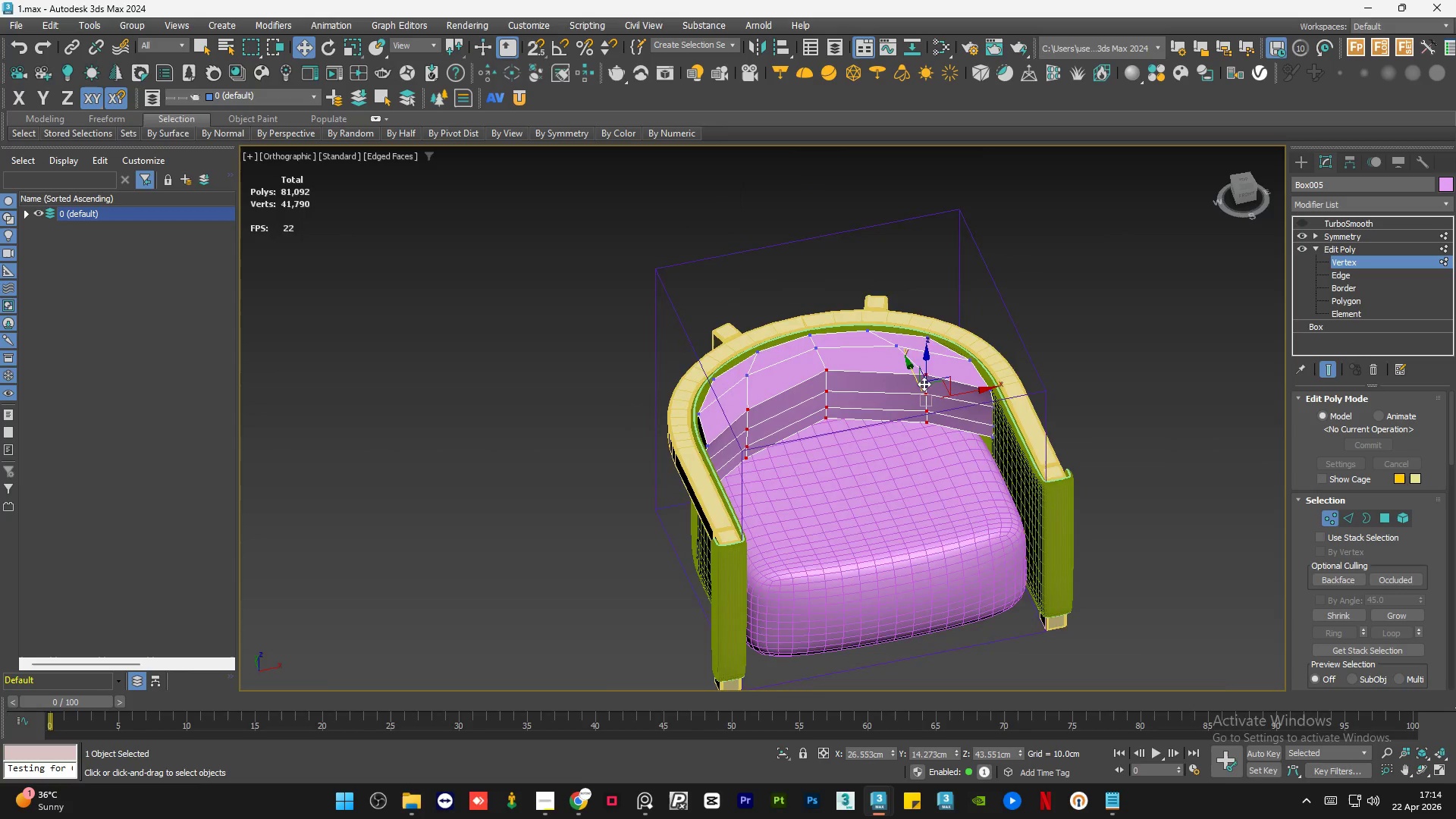 
scroll: coordinate [921, 386], scroll_direction: up, amount: 3.0
 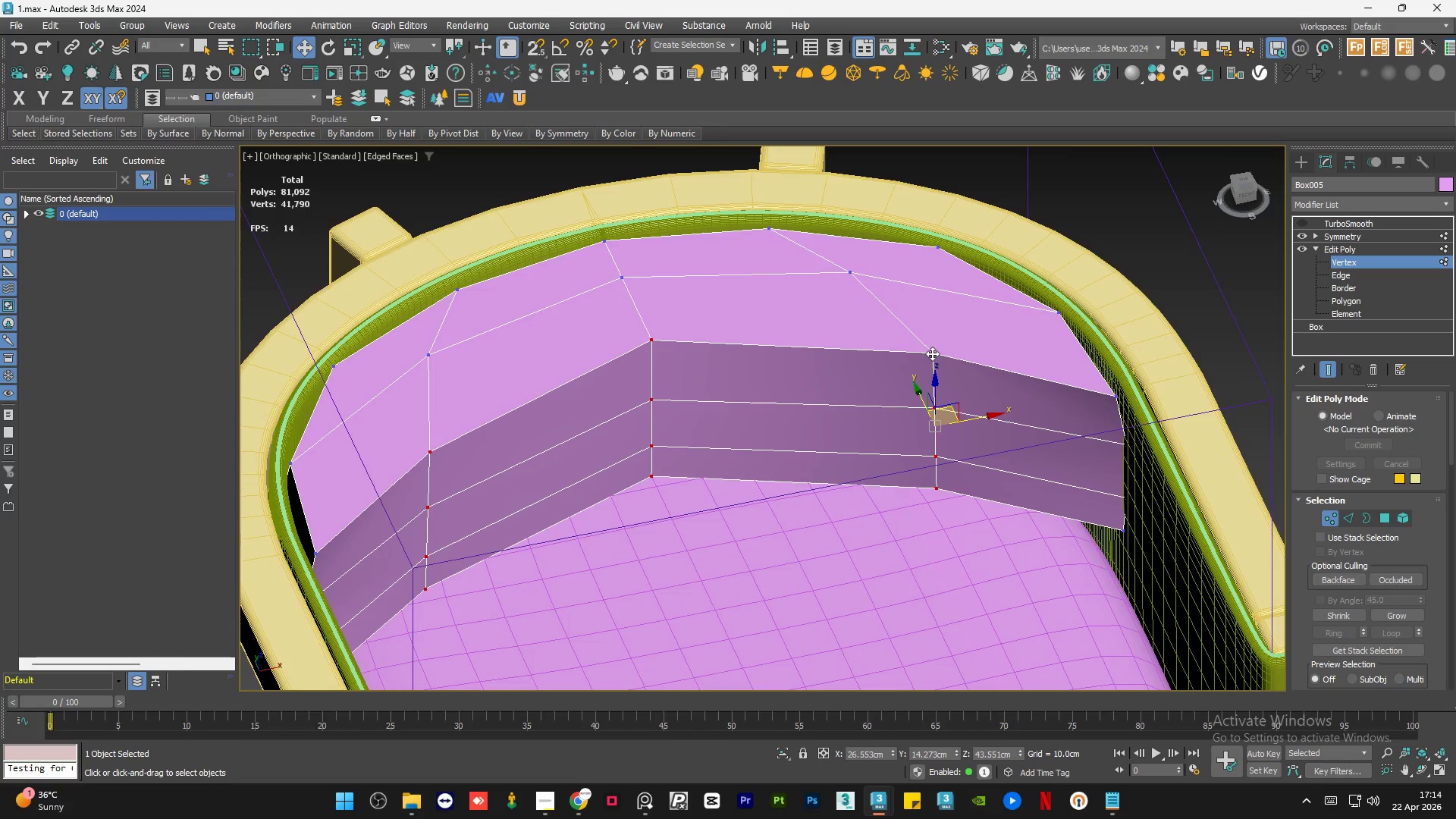 
left_click([932, 353])
 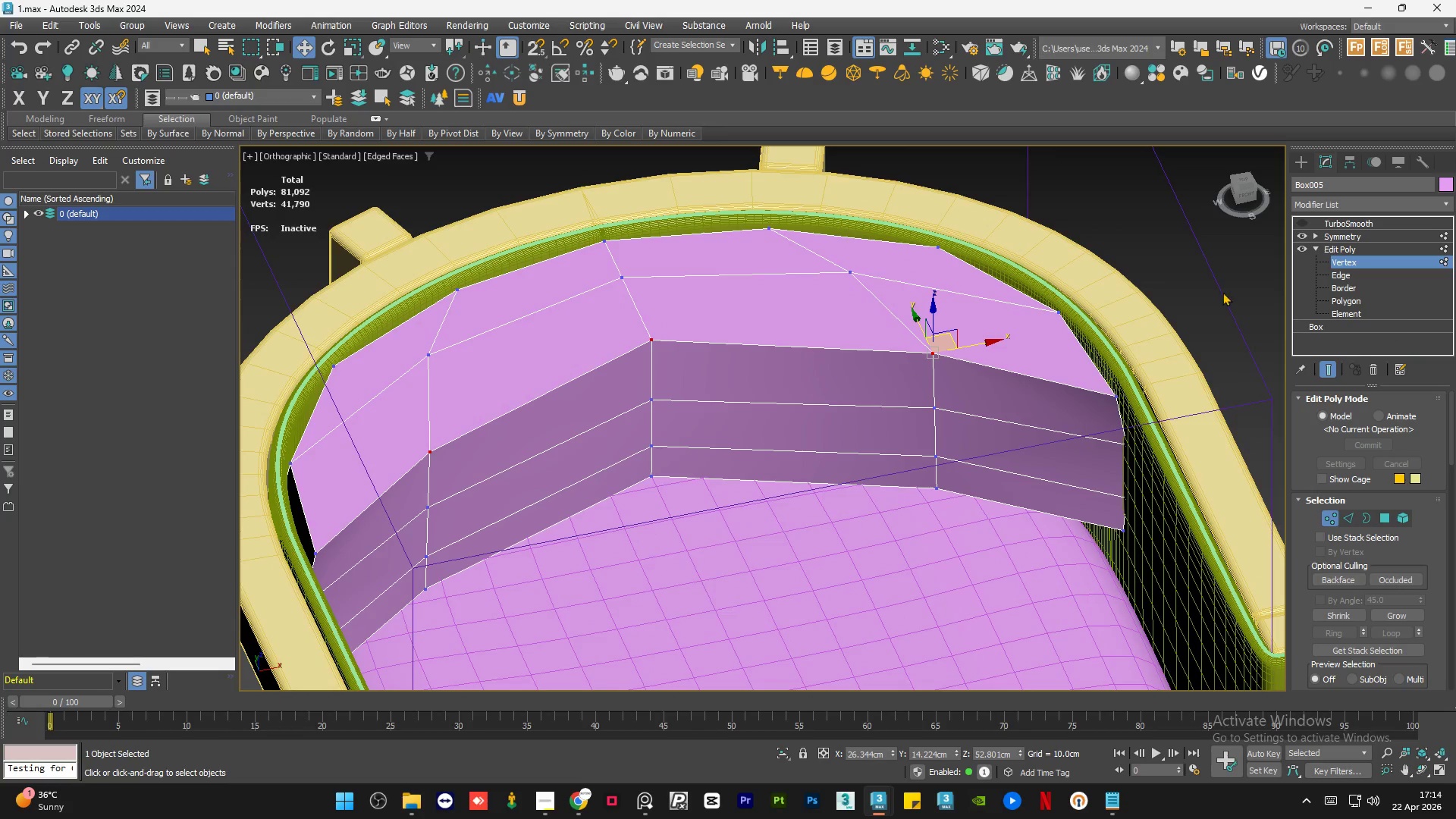 
hold_key(key=ControlLeft, duration=0.61)
 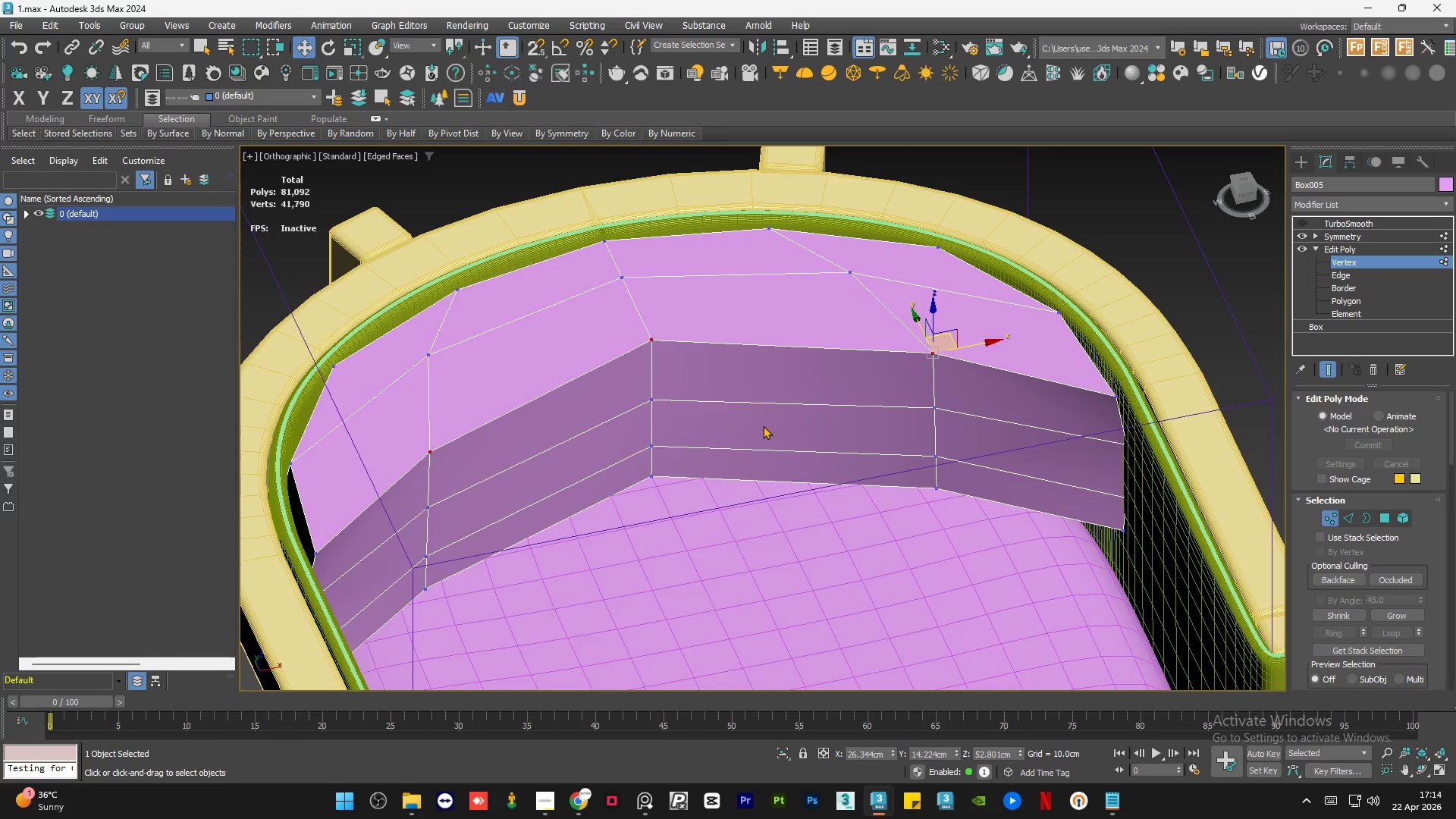 
hold_key(key=AltLeft, duration=1.0)
 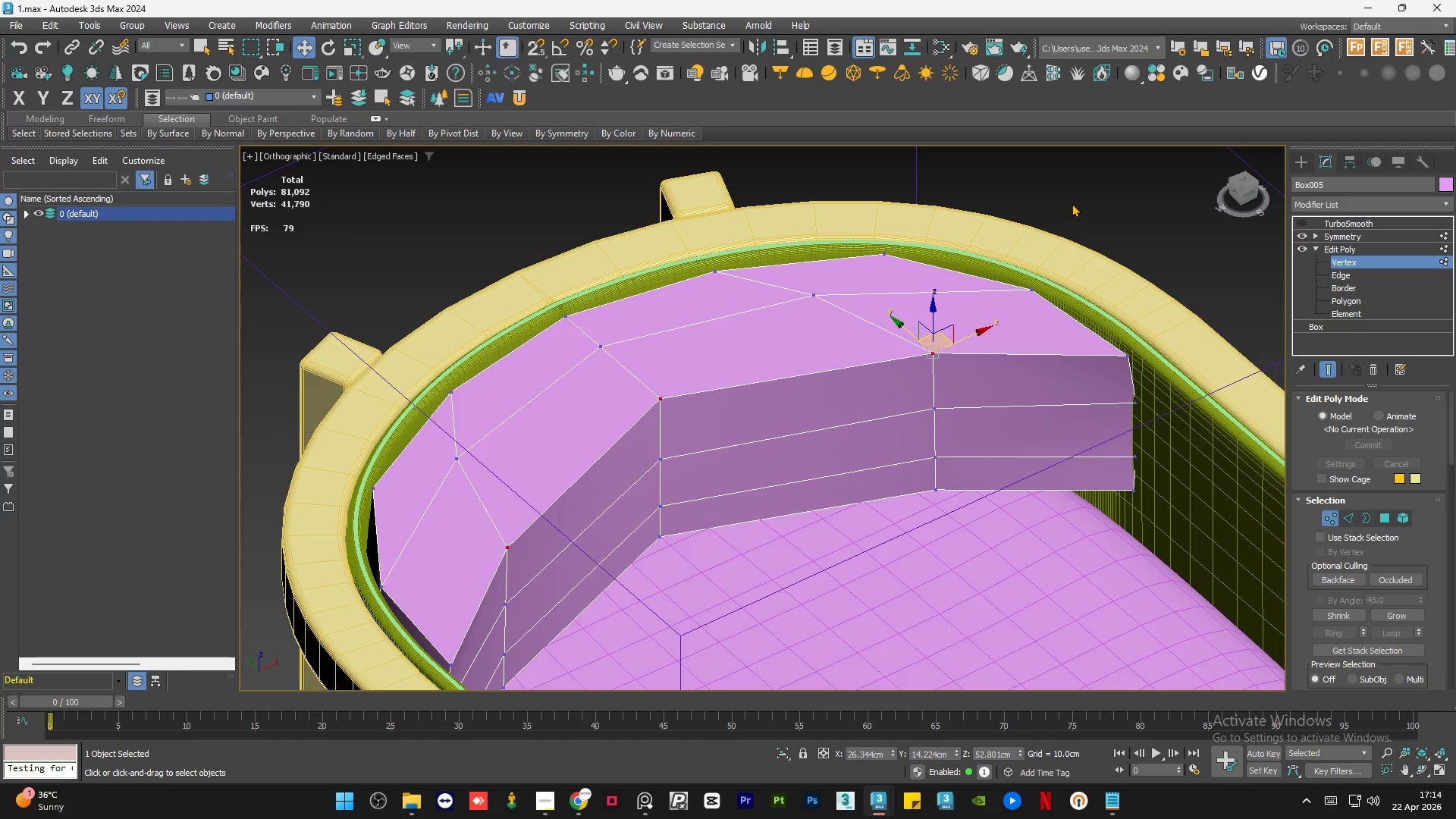 
left_click([1077, 202])
 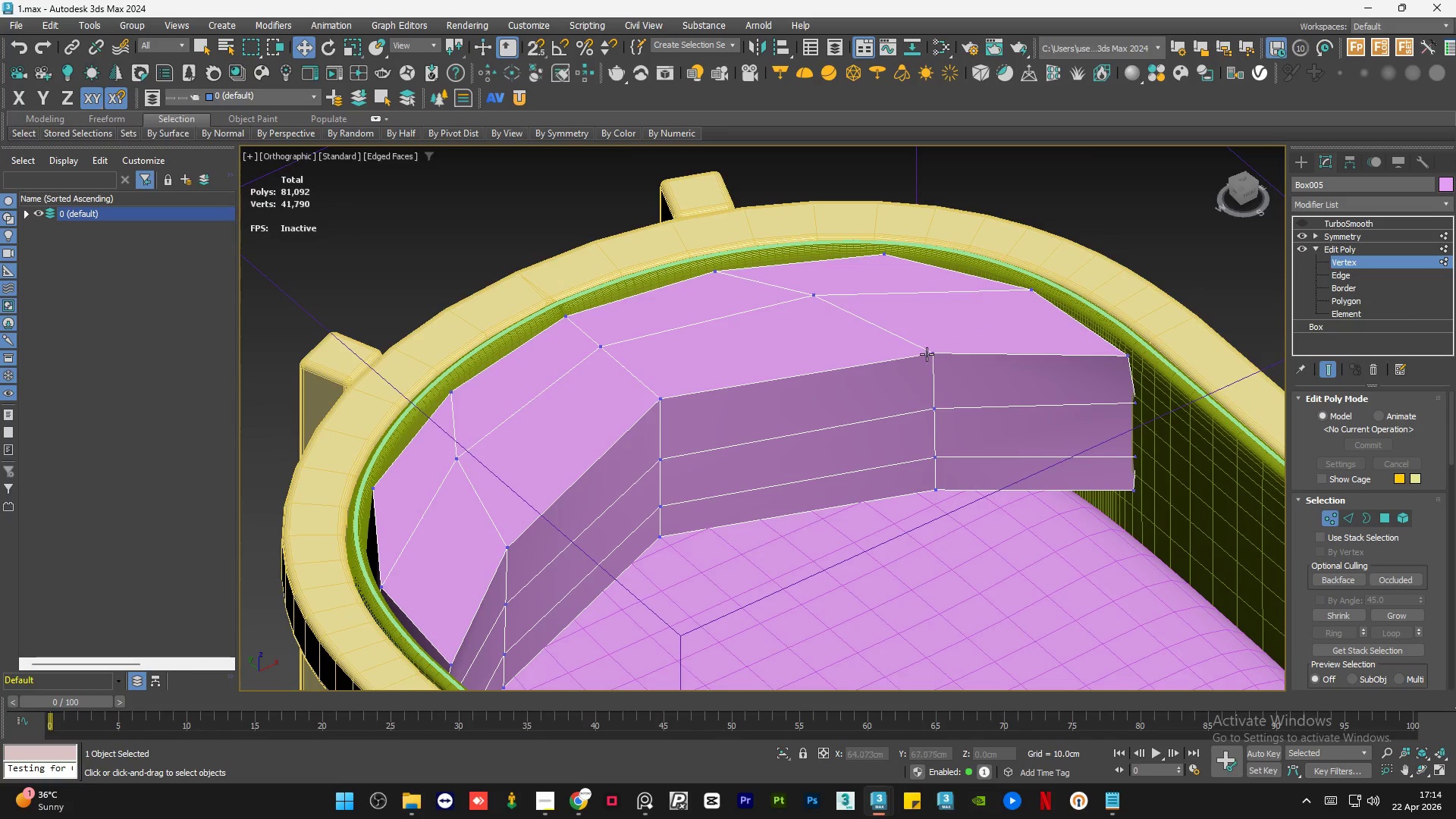 
left_click([930, 355])
 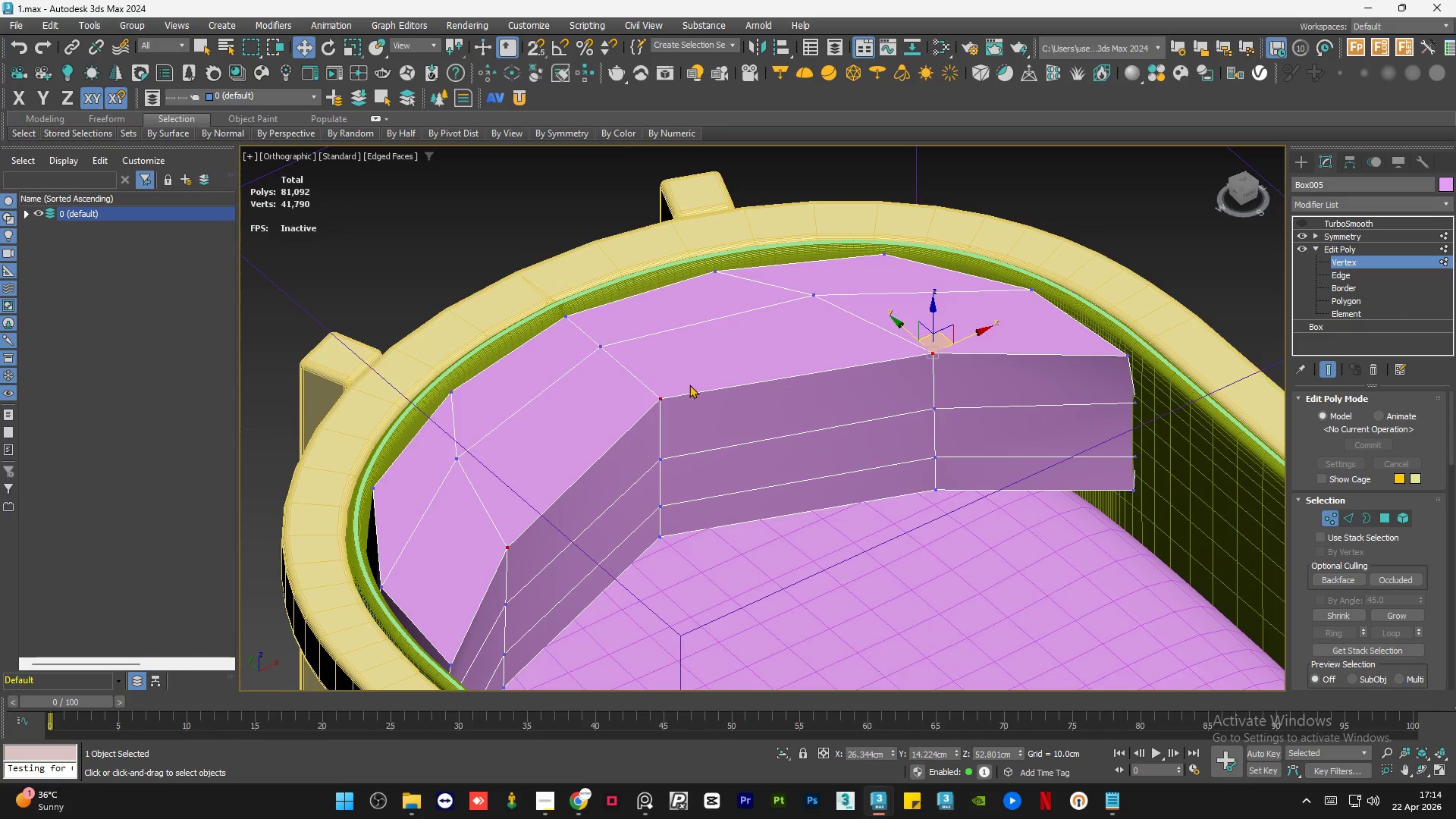 
hold_key(key=ControlLeft, duration=0.52)
 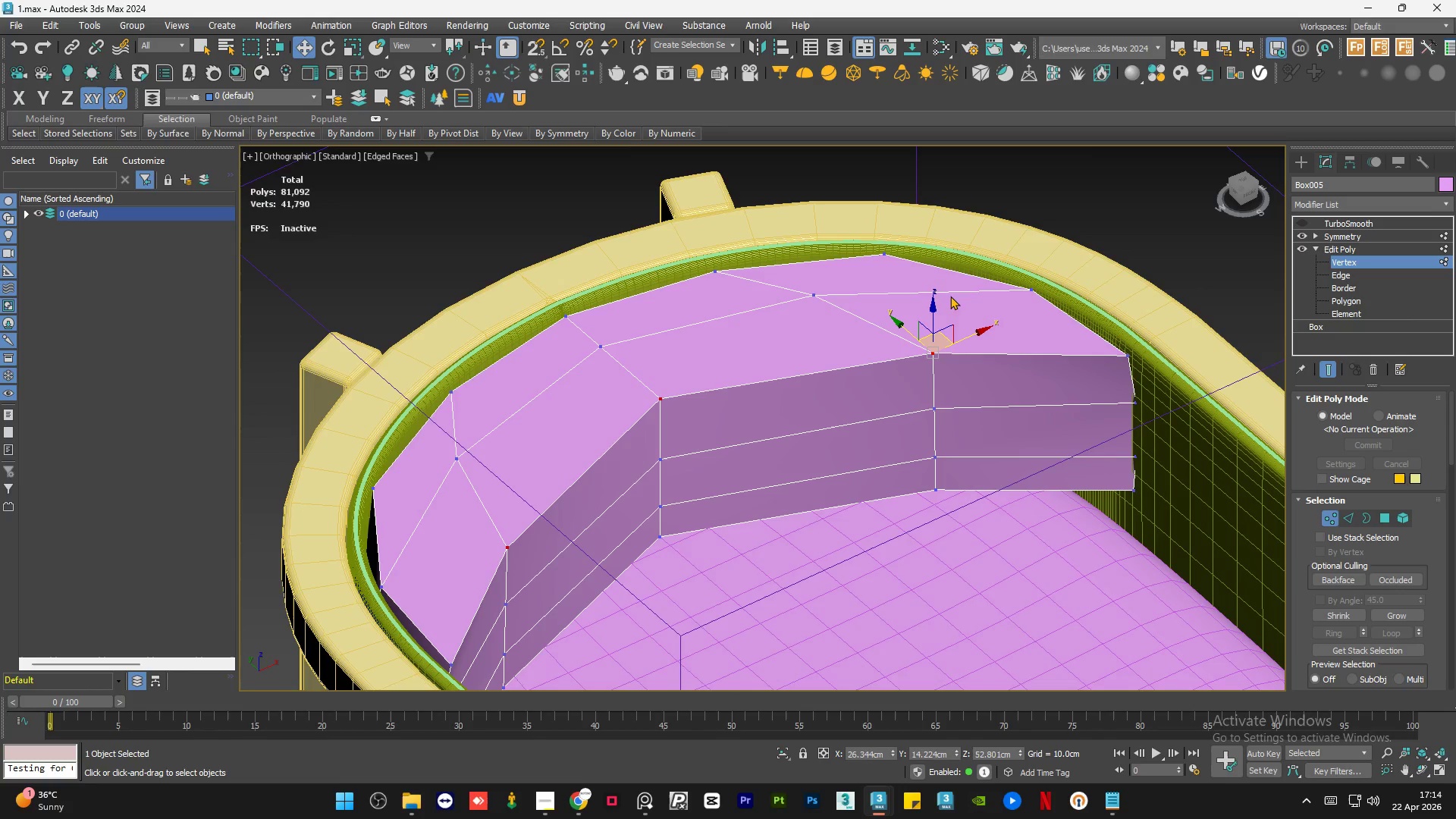 
left_click([1086, 193])
 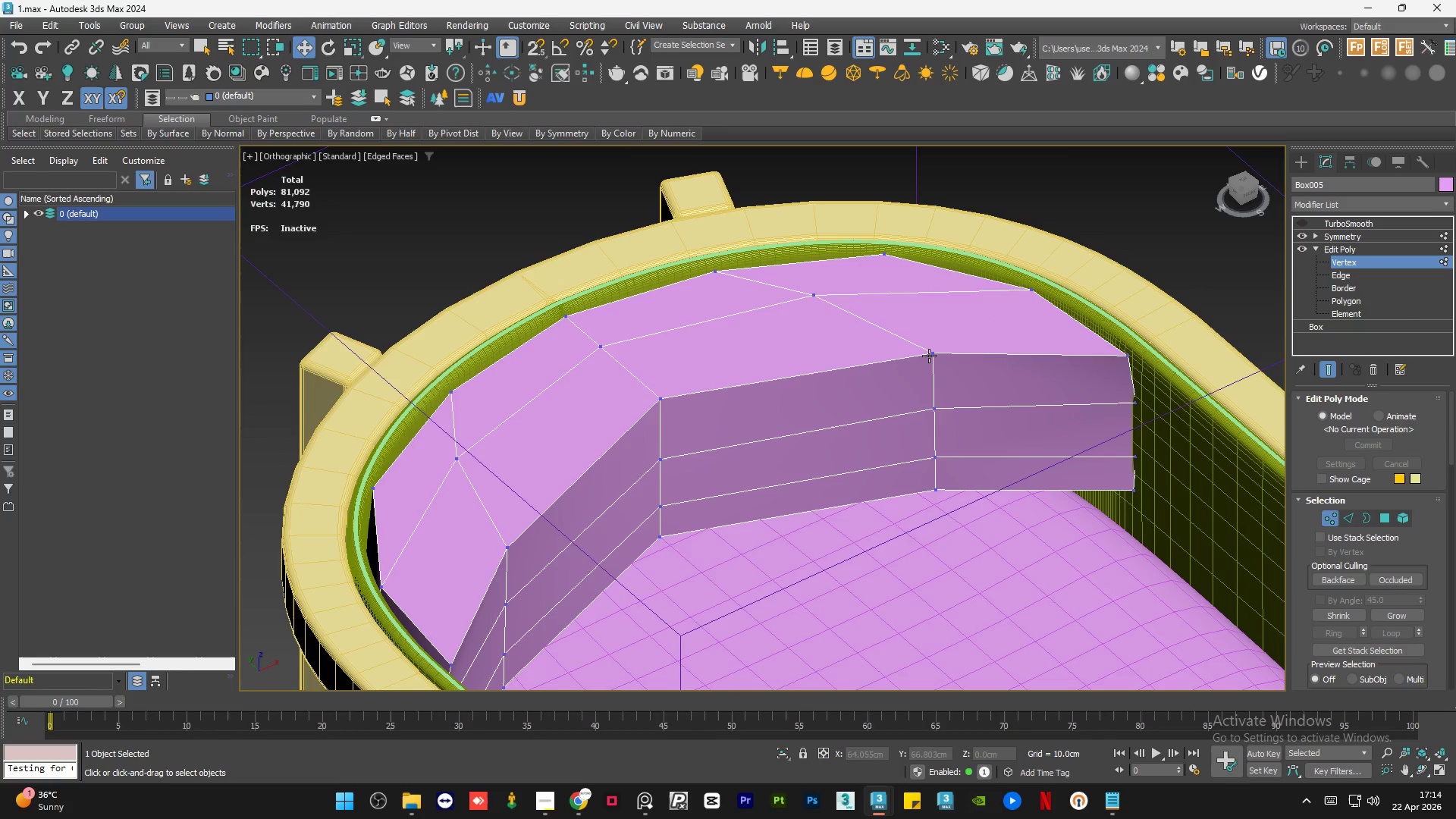 
left_click([930, 355])
 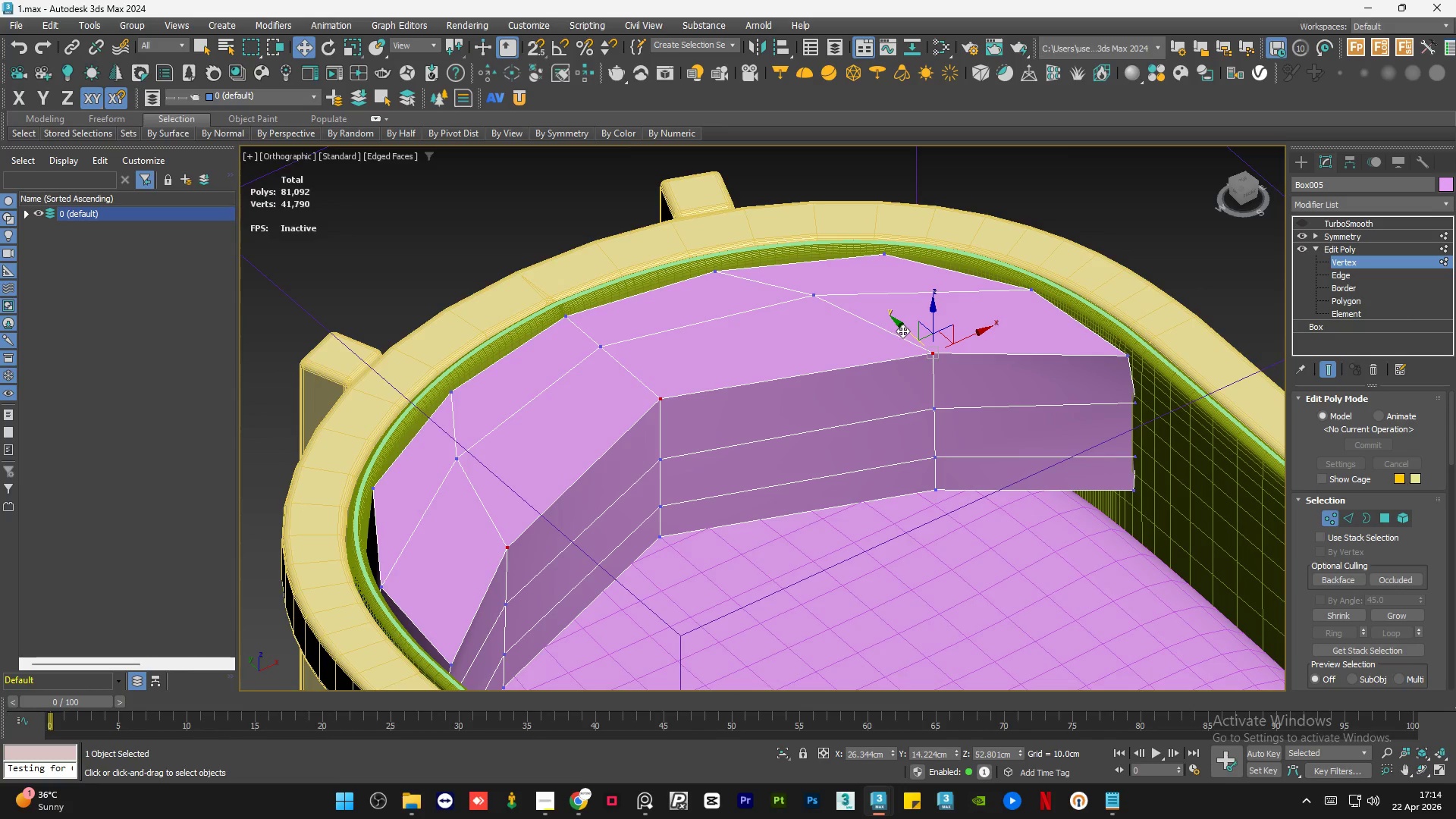 
left_click_drag(start_coordinate=[902, 331], to_coordinate=[886, 320])
 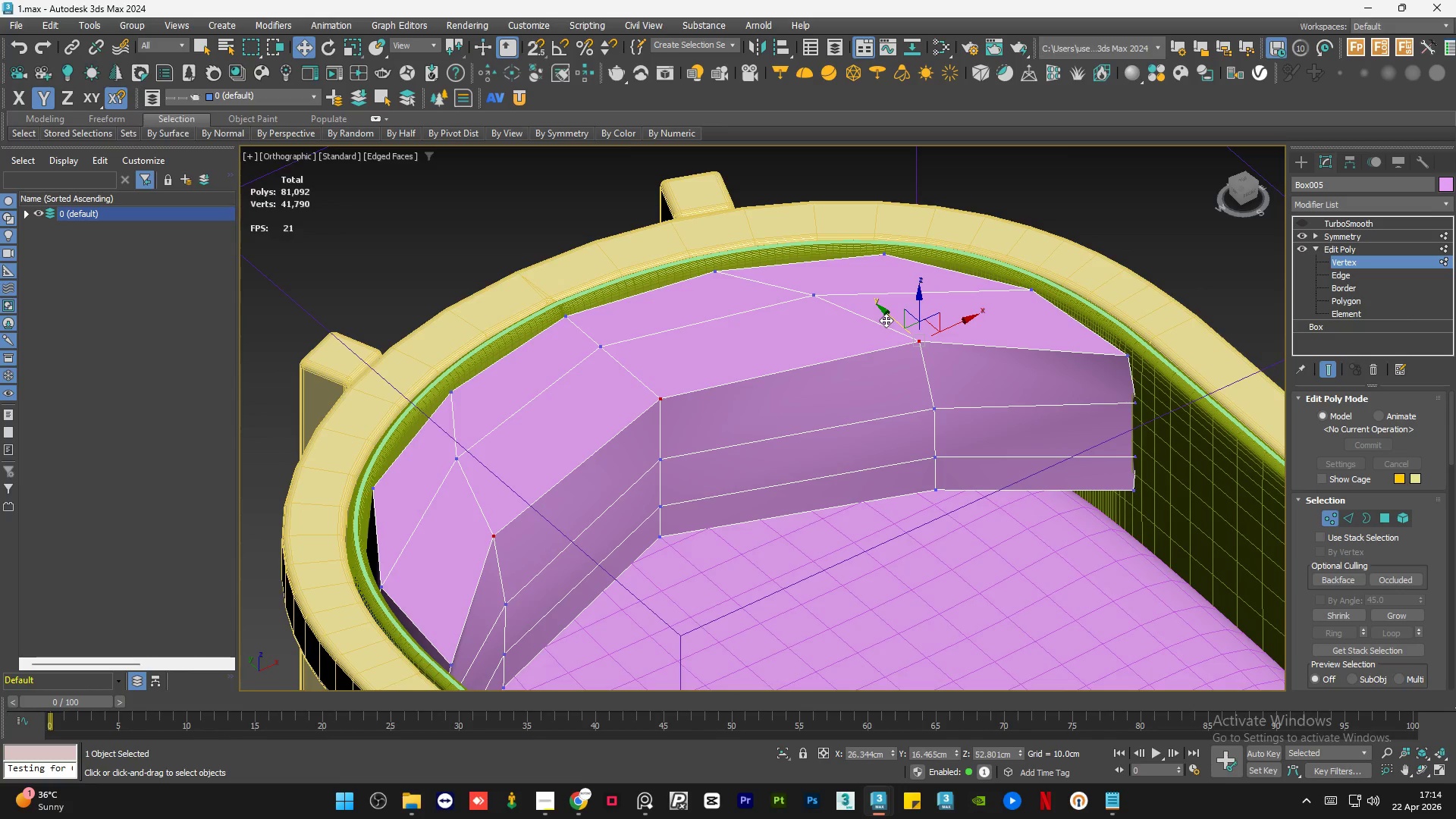 
key(Control+Z)
 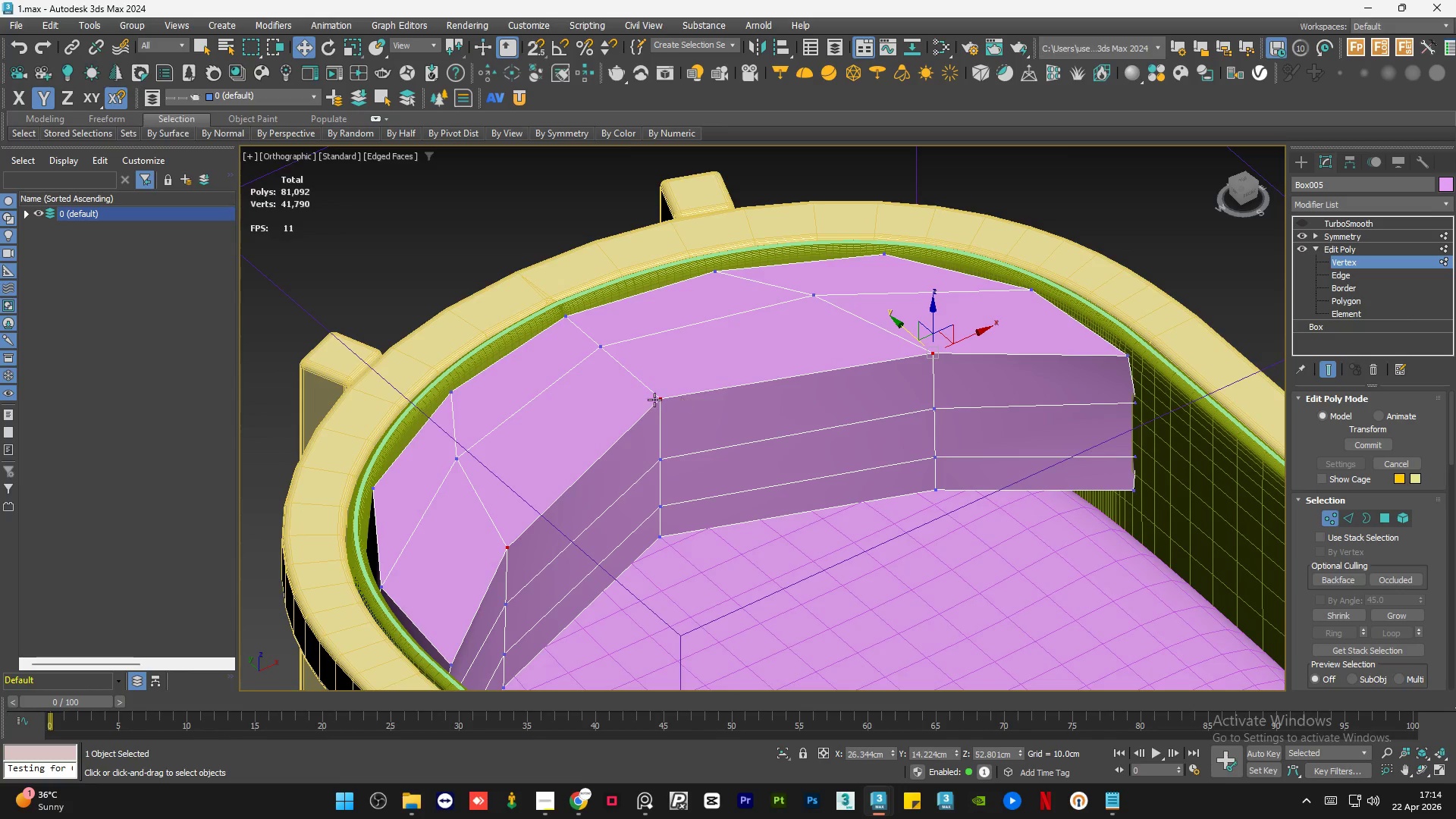 
hold_key(key=ControlLeft, duration=0.64)
left_click([661, 399])
 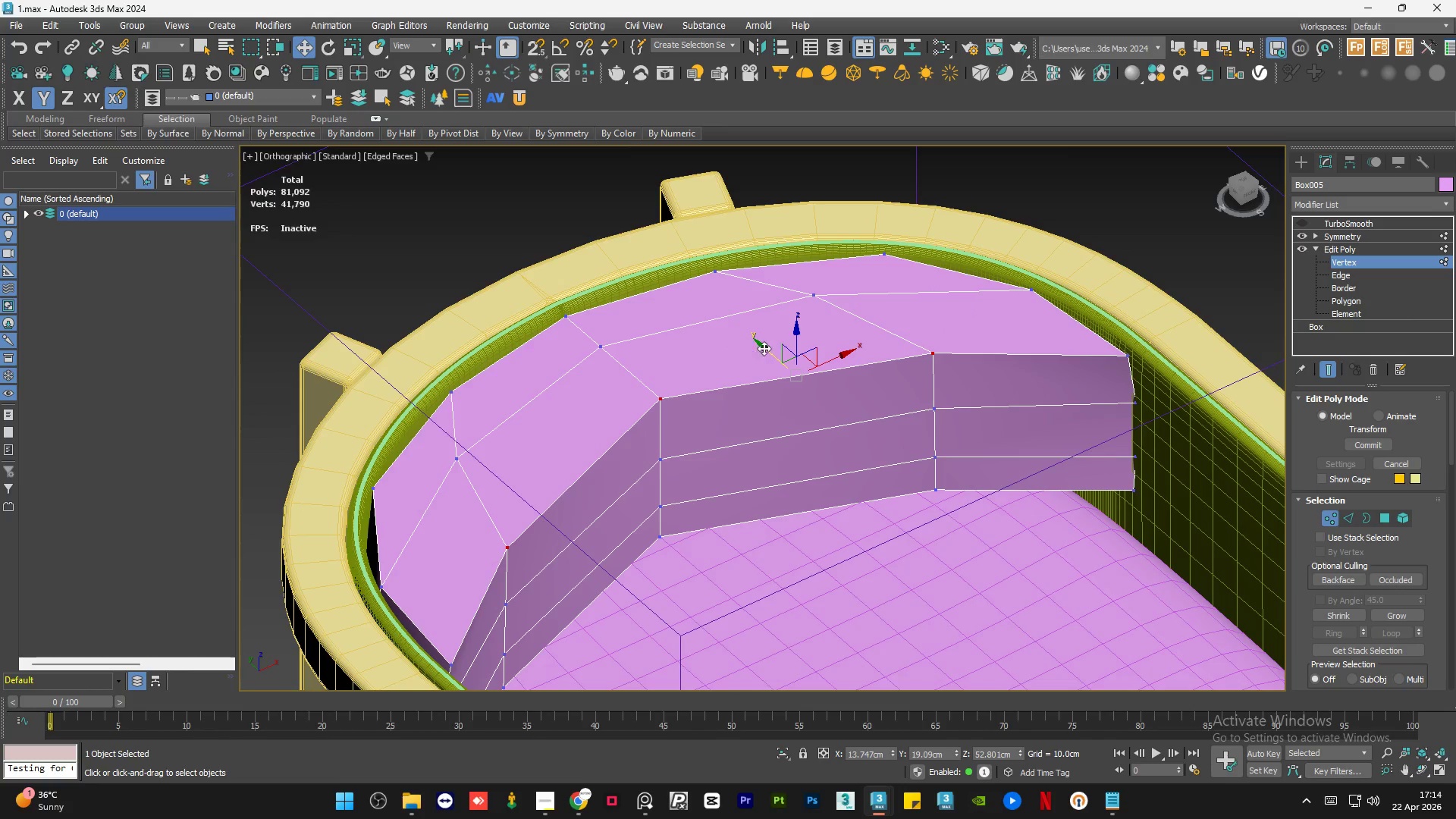 
left_click_drag(start_coordinate=[766, 348], to_coordinate=[704, 311])
 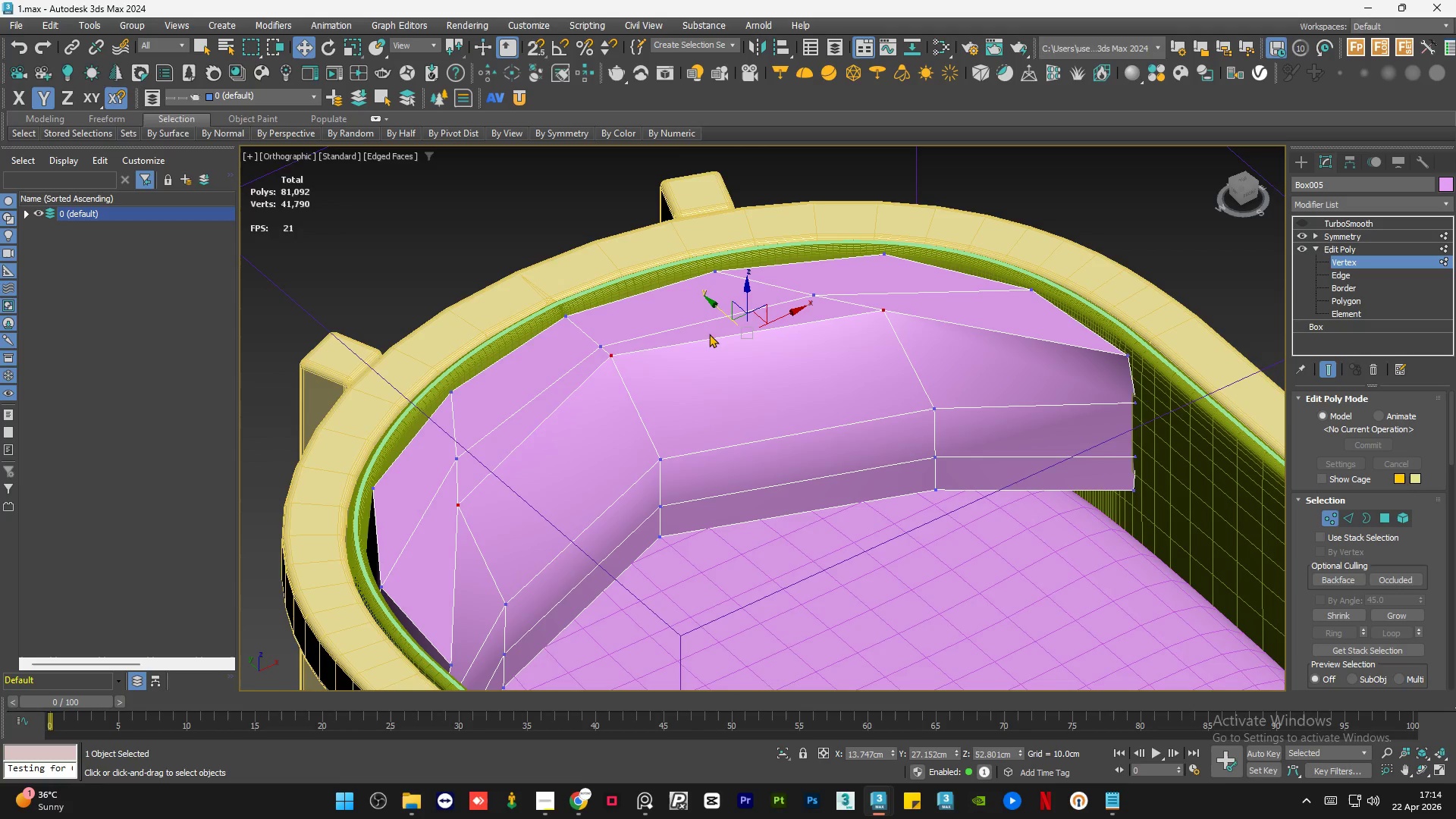 
hold_key(key=AltLeft, duration=2.02)
 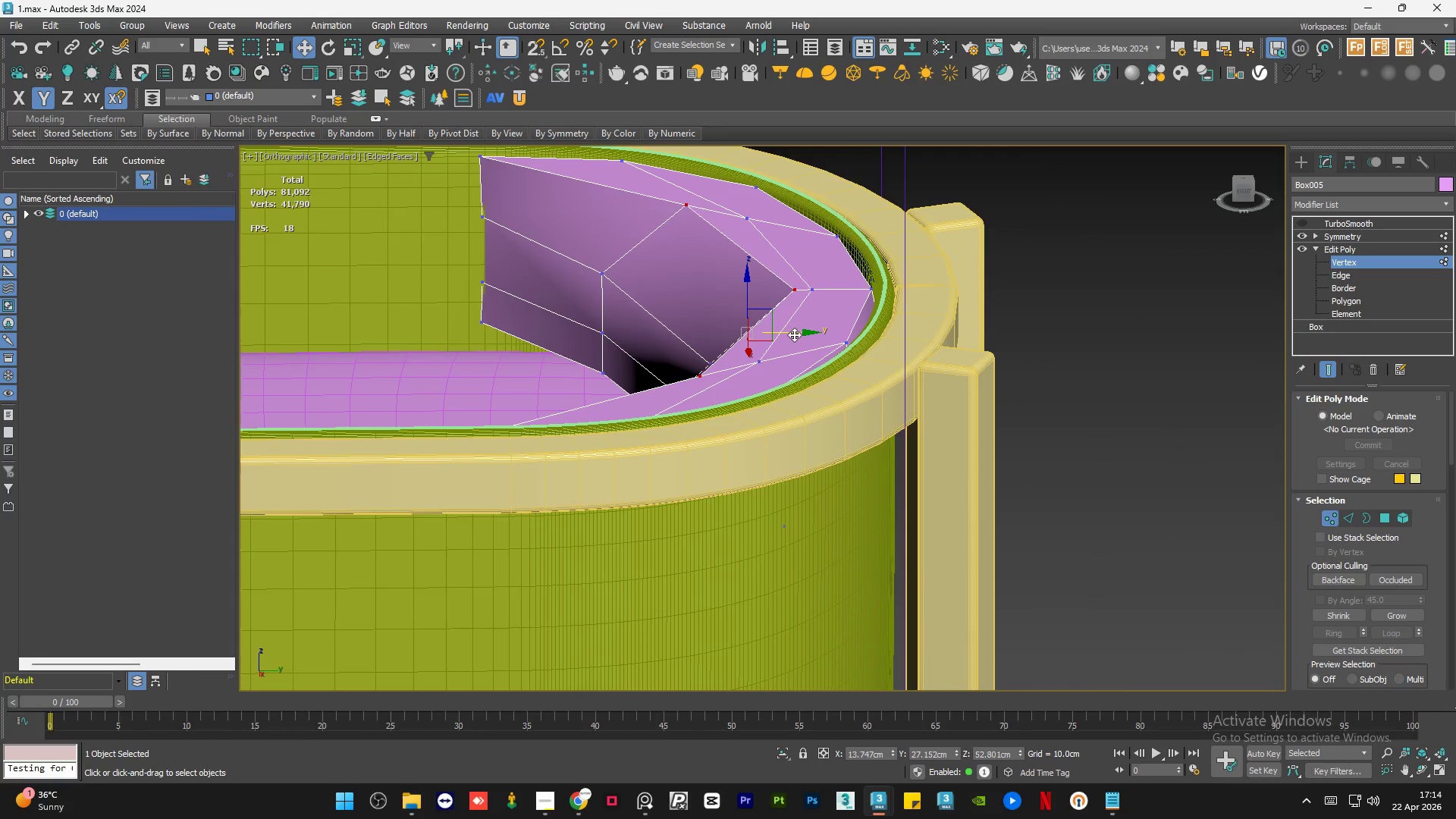 
left_click_drag(start_coordinate=[795, 332], to_coordinate=[786, 331])
 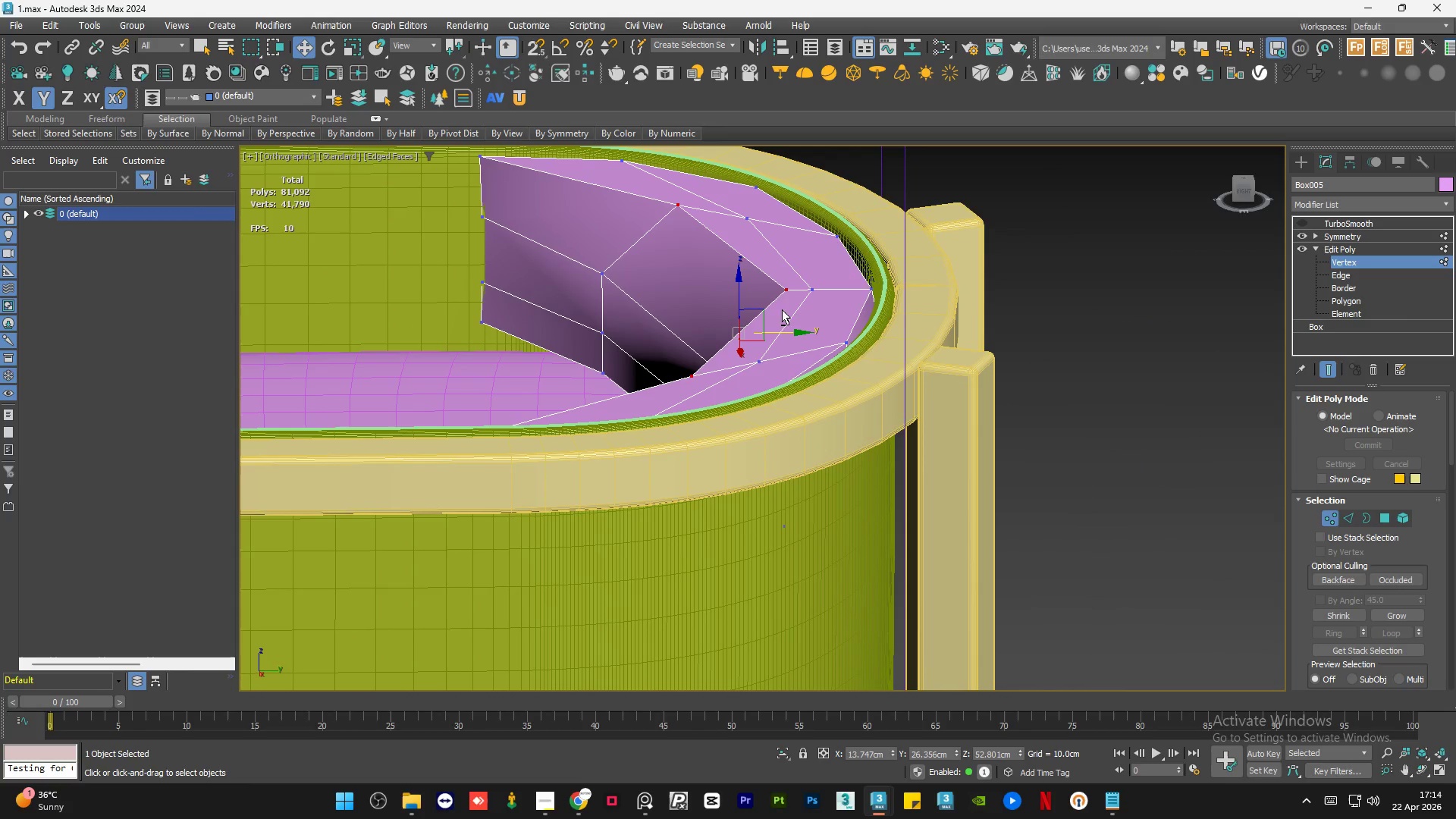 
key(Alt+AltLeft)
 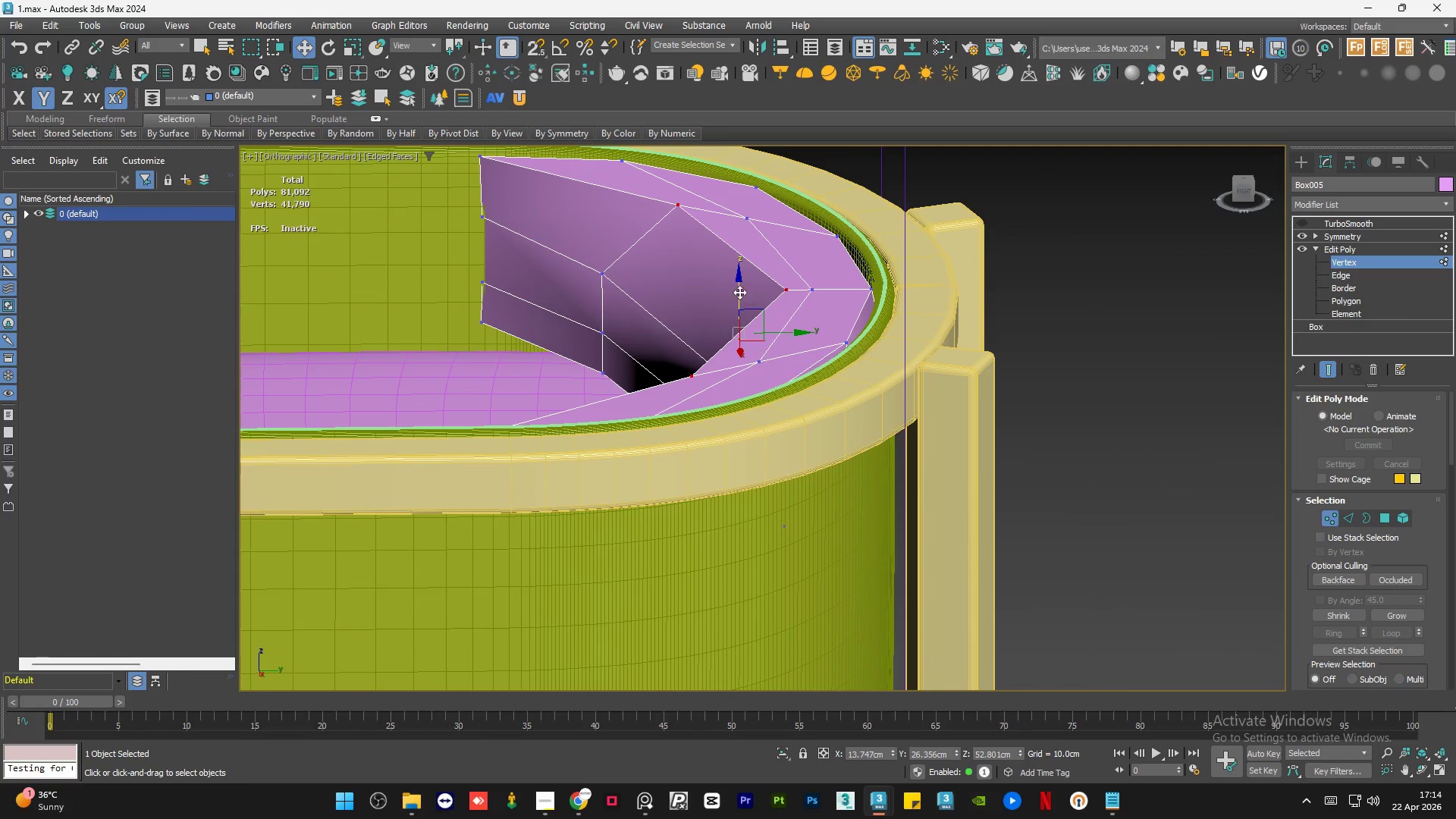 
left_click_drag(start_coordinate=[738, 291], to_coordinate=[738, 301])
 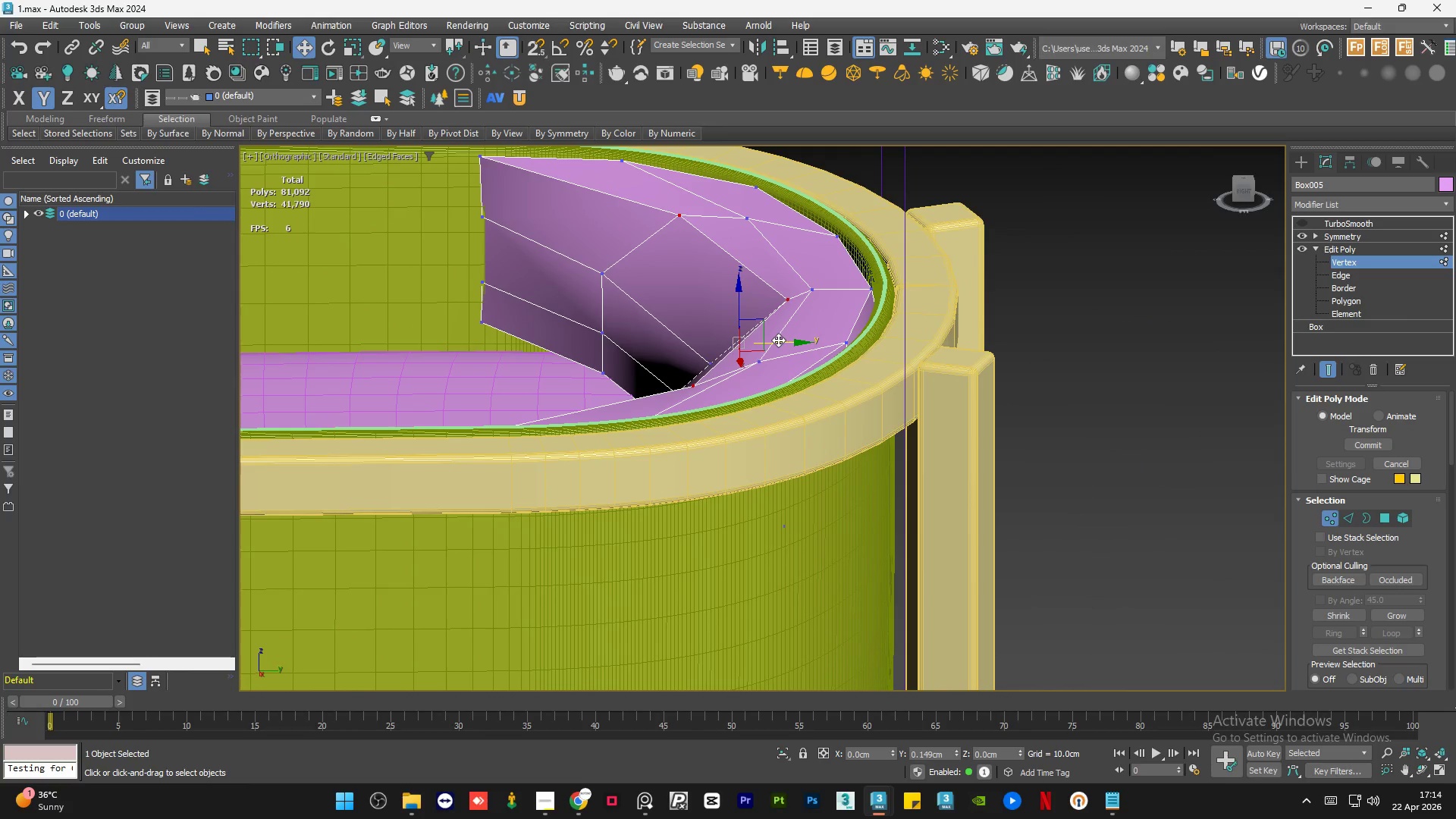 
hold_key(key=AltLeft, duration=1.06)
scroll: coordinate [770, 348], scroll_direction: down, amount: 1.0
 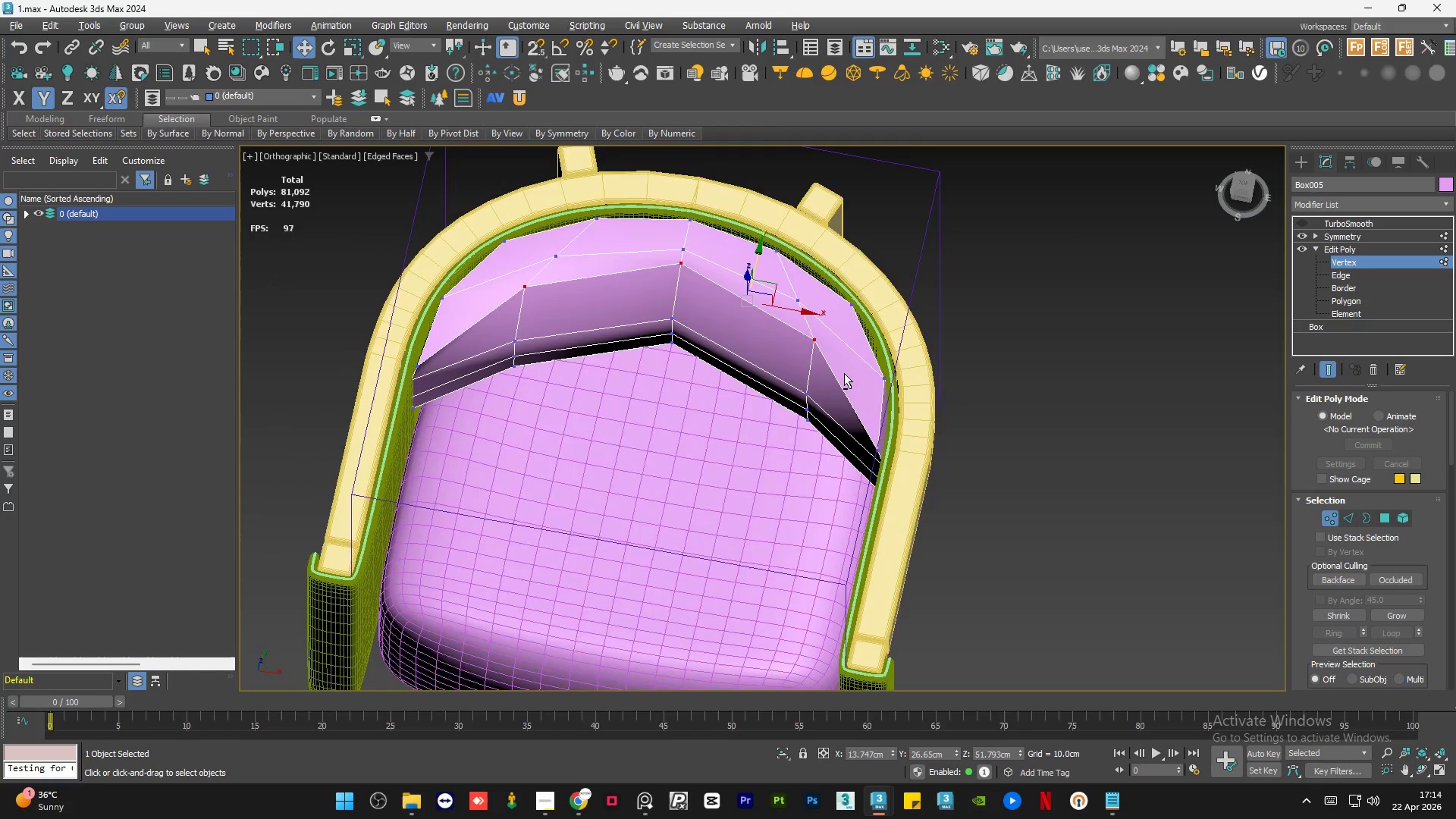 
left_click([812, 337])
 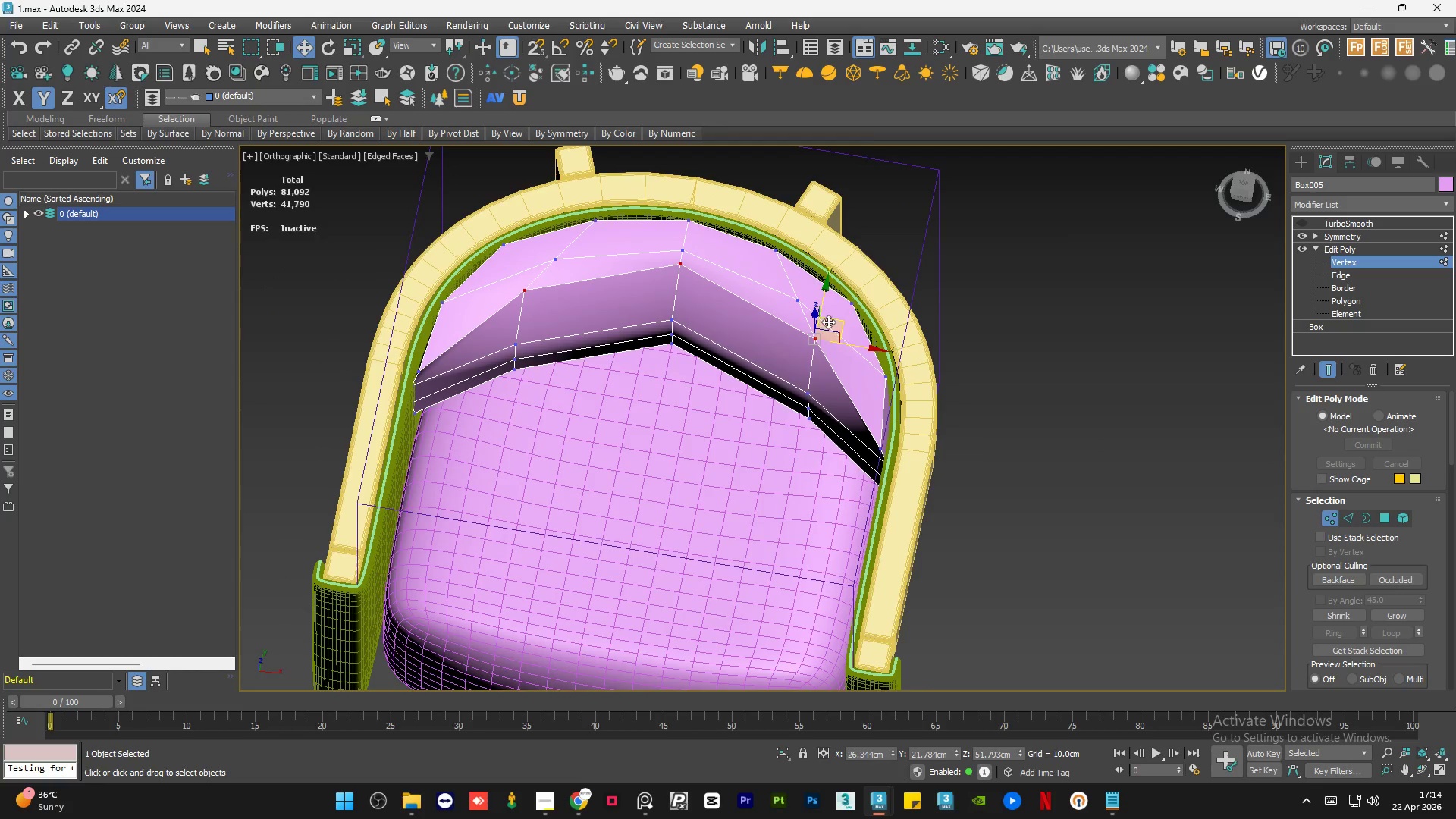 
scroll: coordinate [828, 322], scroll_direction: up, amount: 2.0
 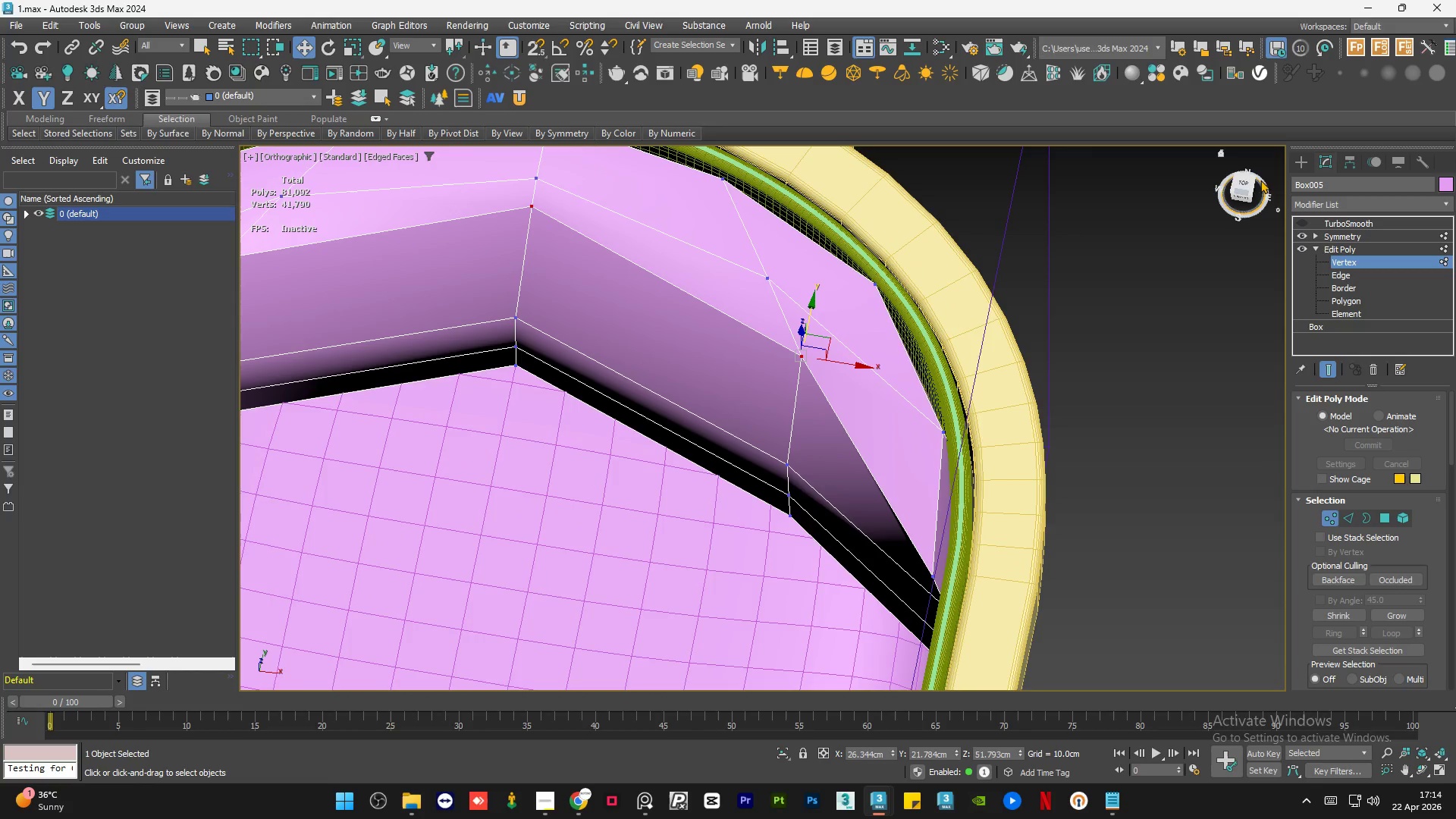 
left_click([1244, 187])
 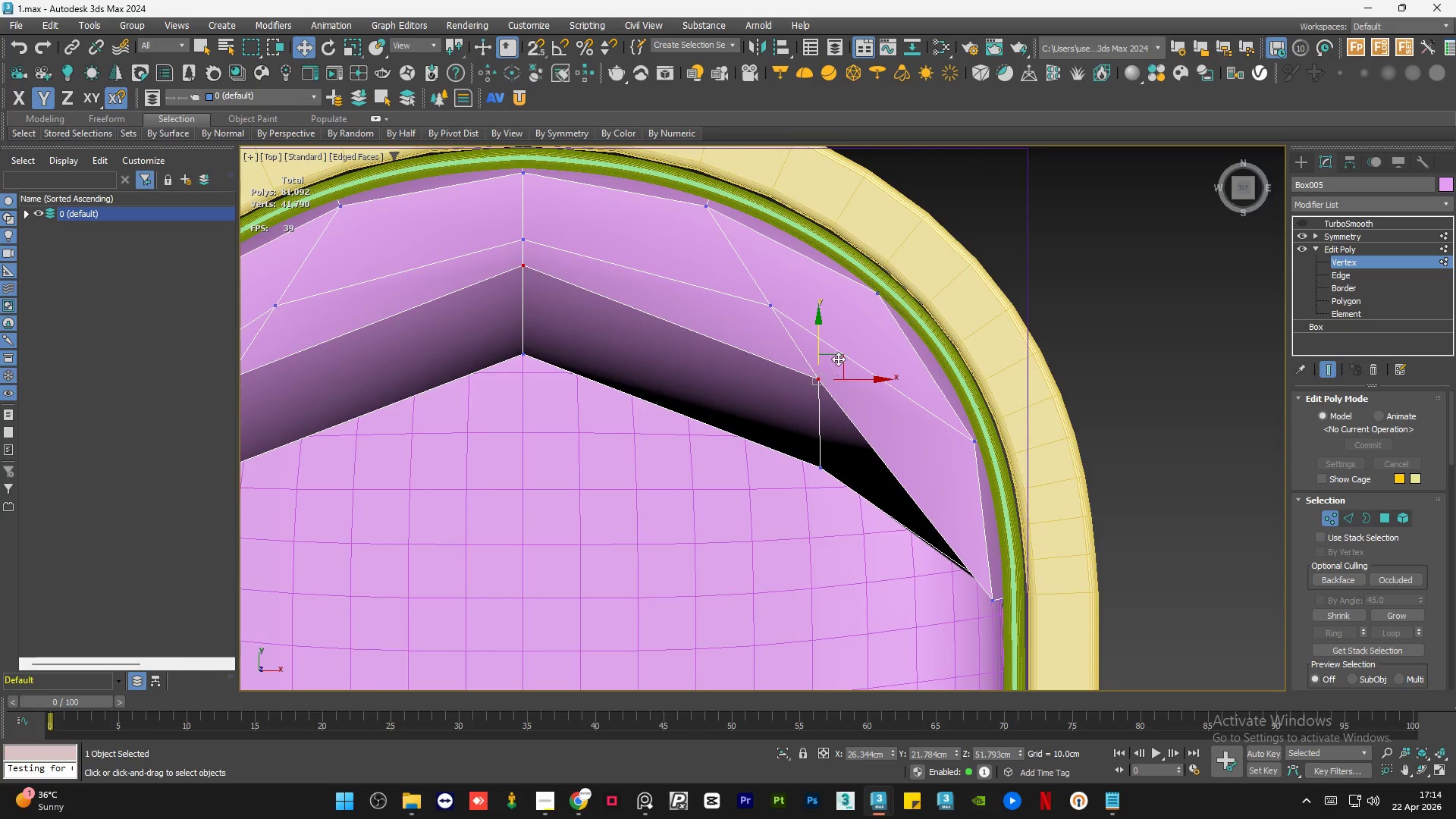 
left_click_drag(start_coordinate=[841, 355], to_coordinate=[822, 324])
 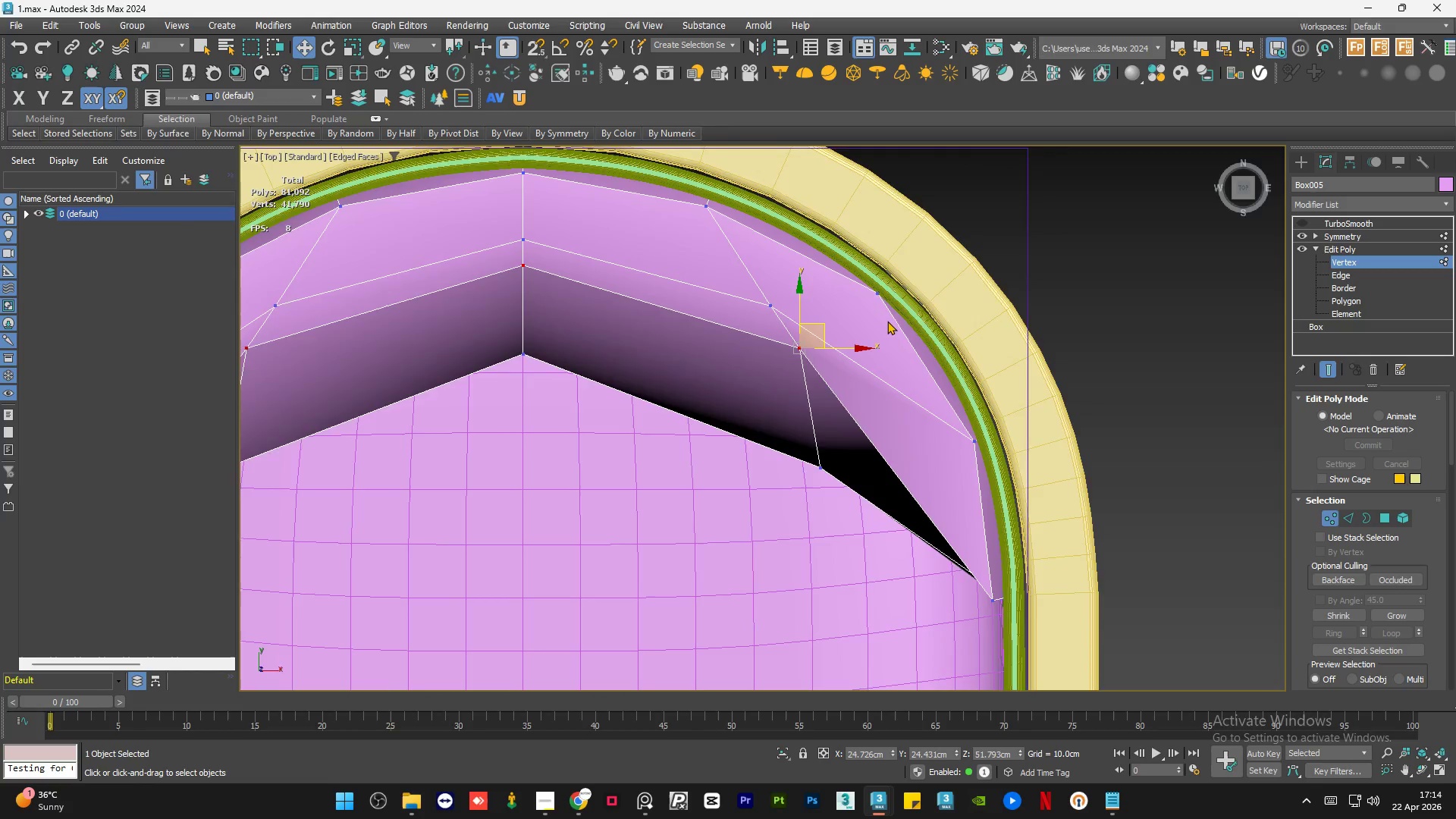 
hold_key(key=AltLeft, duration=0.81)
 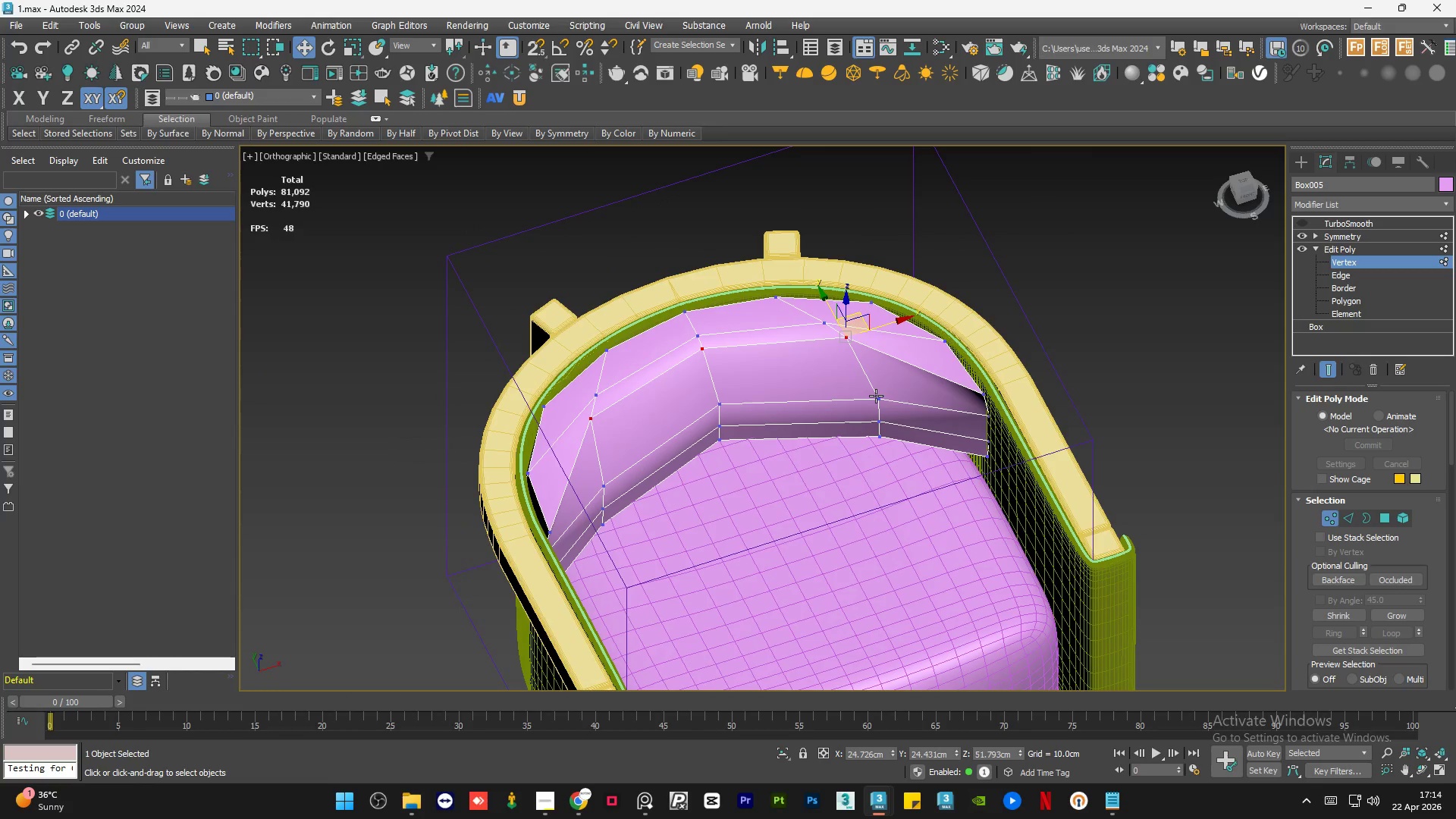 
scroll: coordinate [895, 329], scroll_direction: down, amount: 2.0
 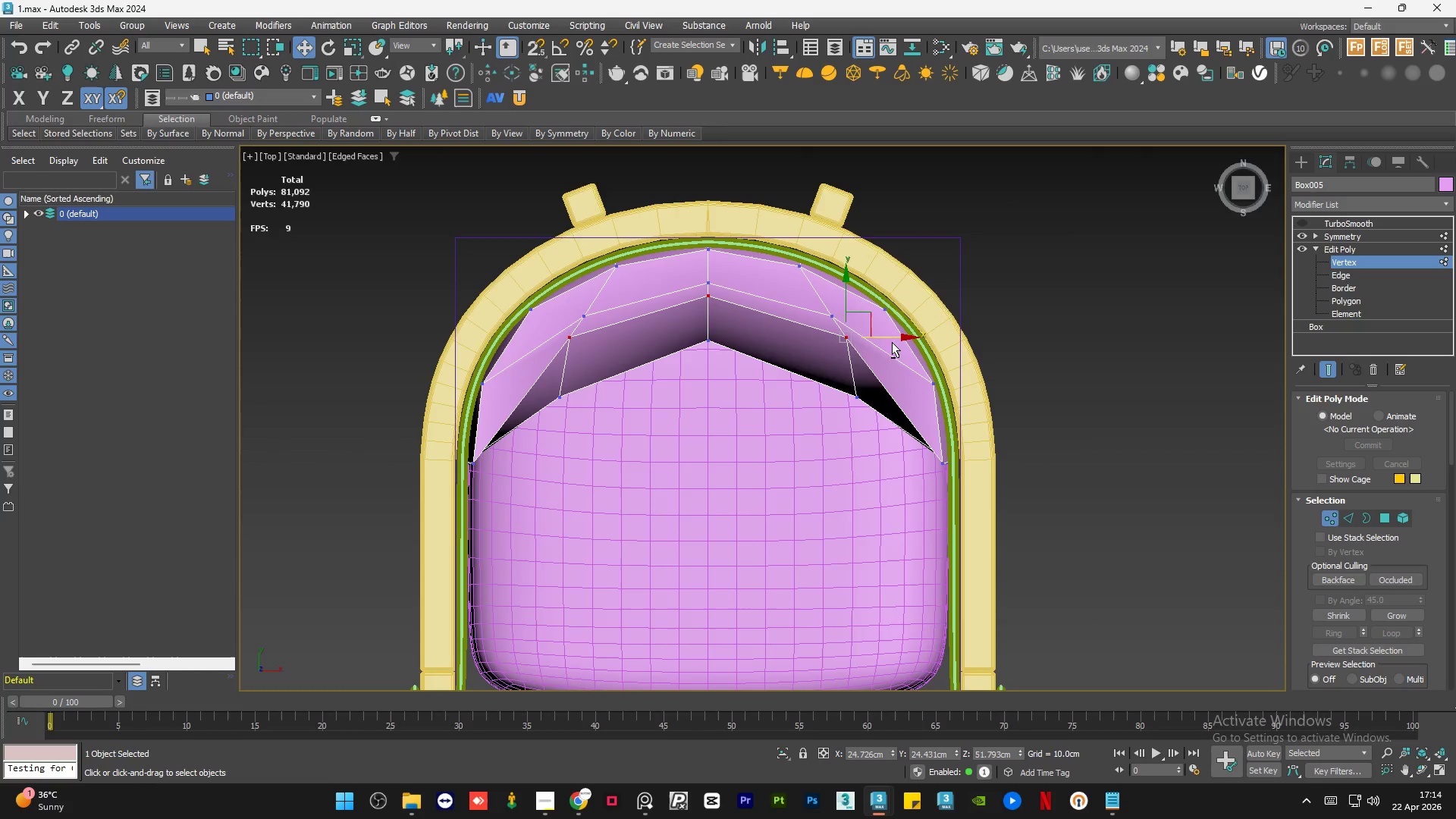 
left_click([876, 396])
 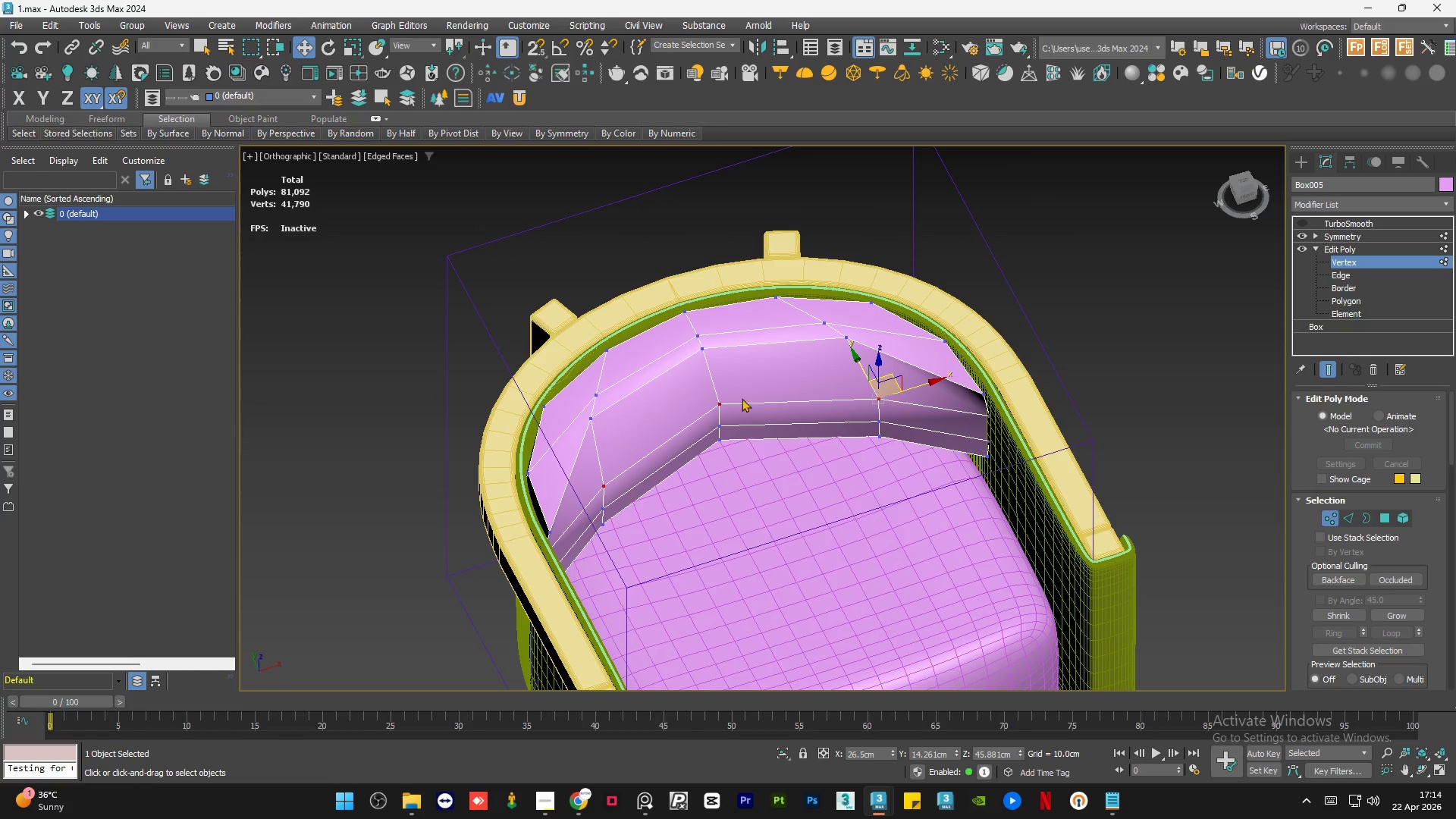 
hold_key(key=ControlLeft, duration=0.72)
 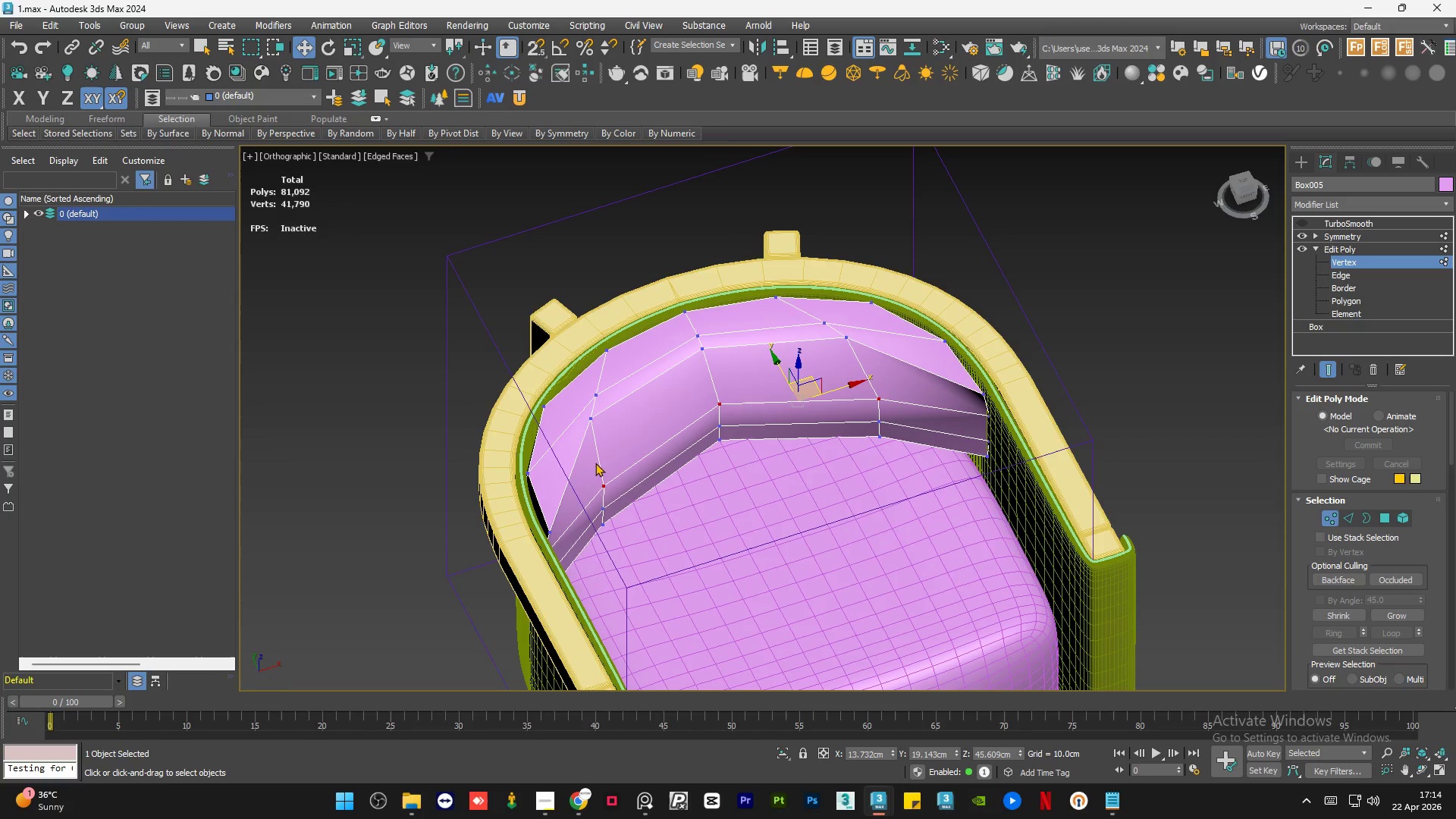 
hold_key(key=ControlLeft, duration=0.84)
 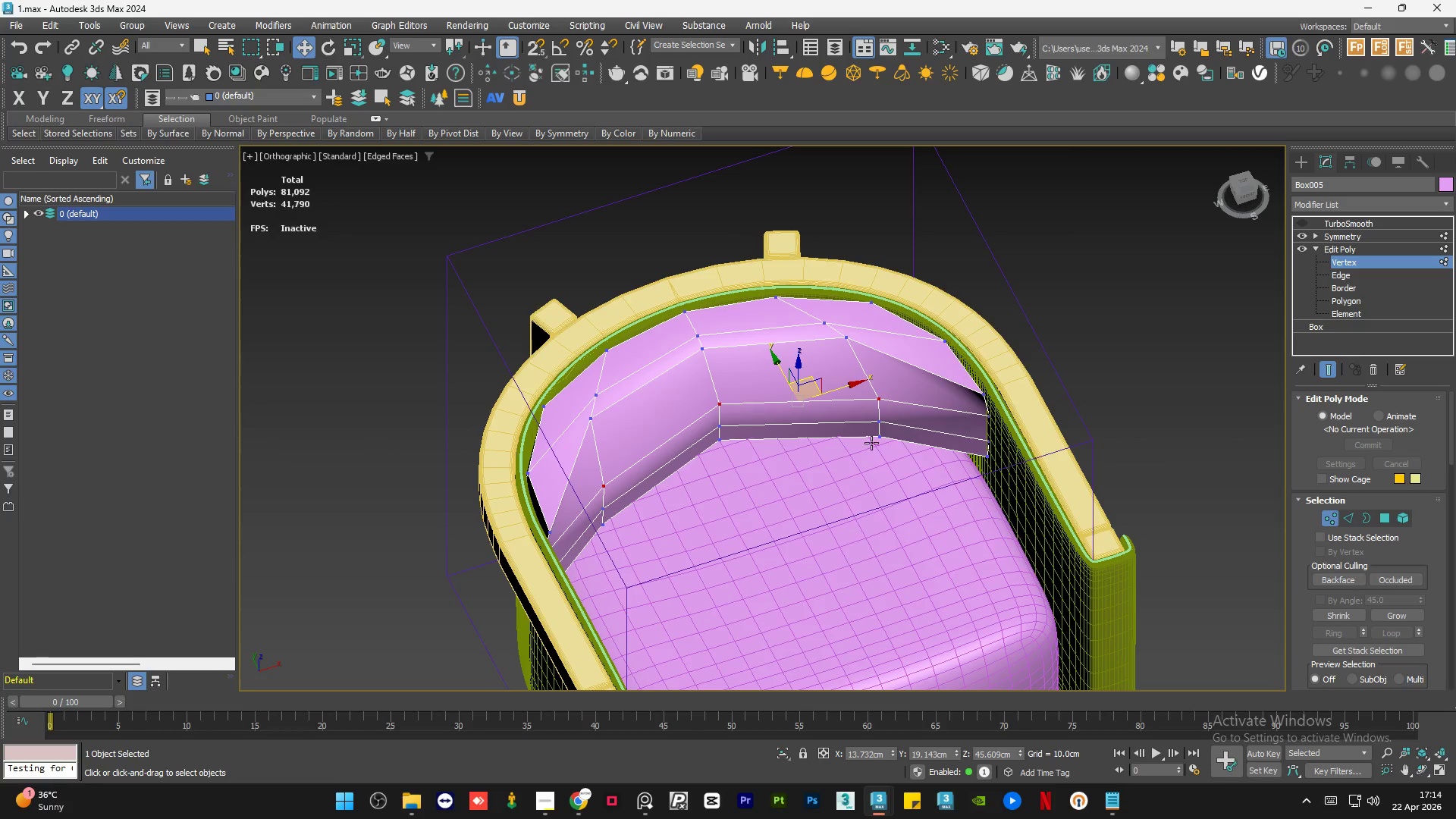 
hold_key(key=AltLeft, duration=0.55)
 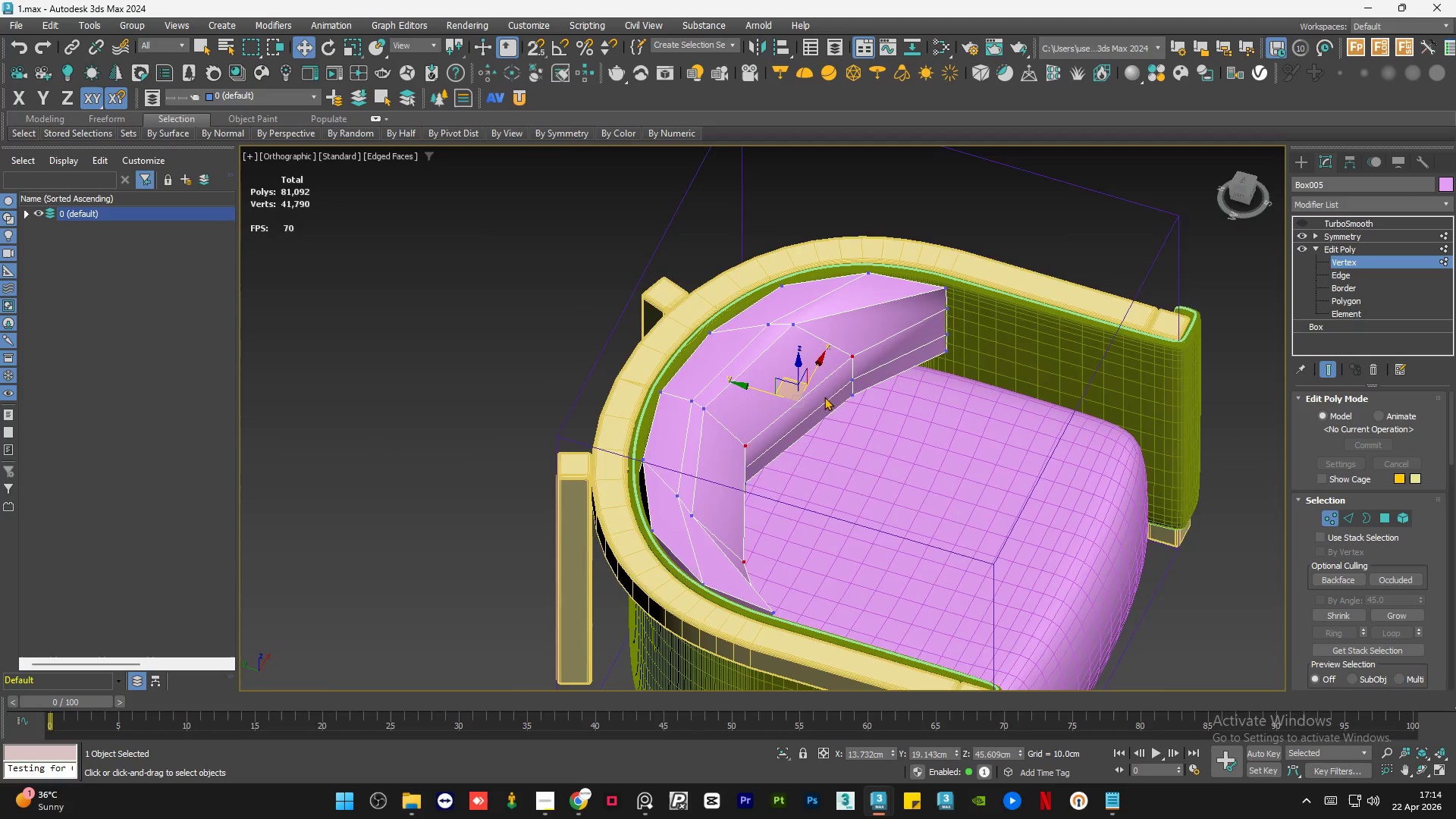 
scroll: coordinate [789, 415], scroll_direction: up, amount: 2.0
 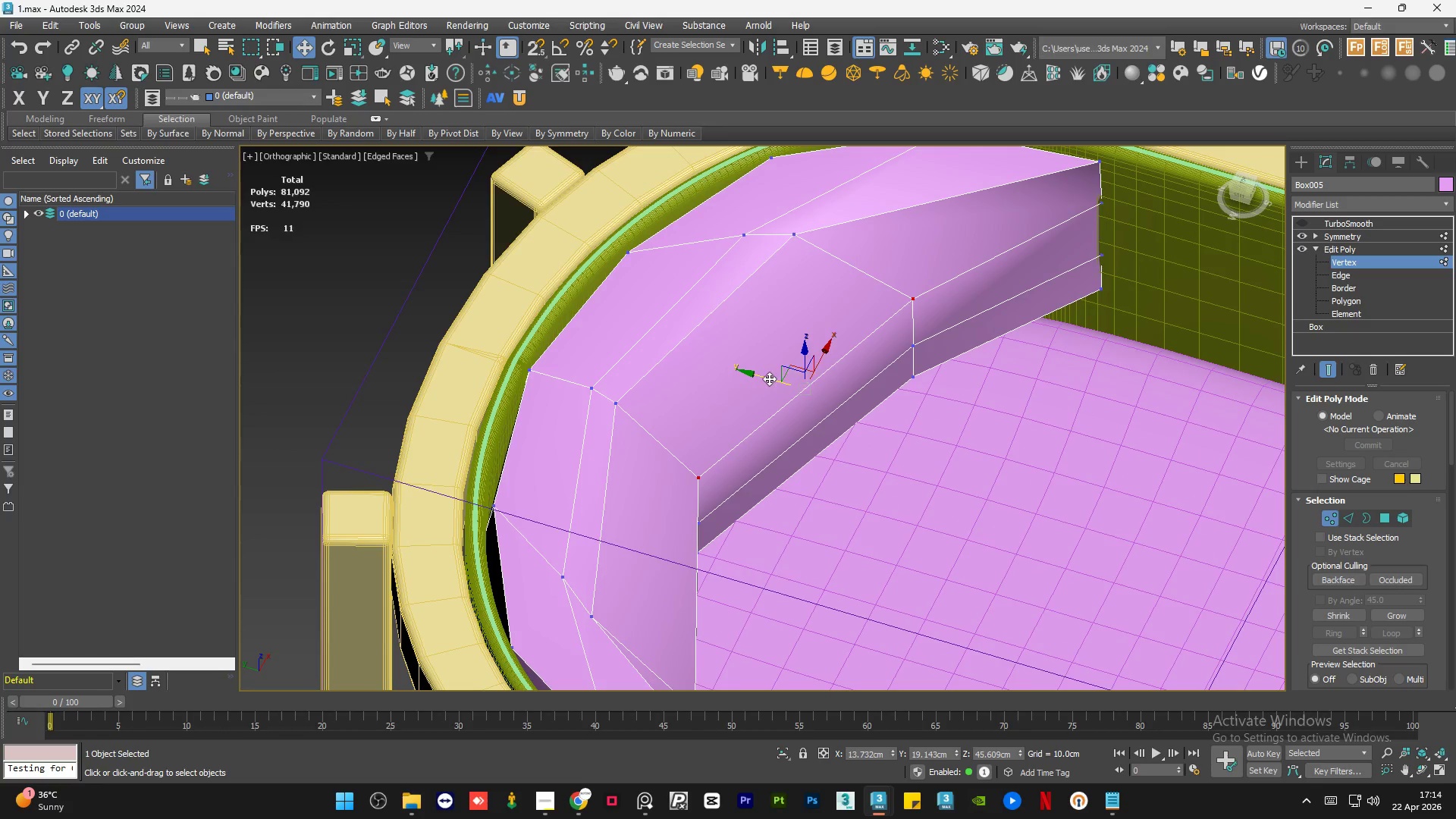 
left_click_drag(start_coordinate=[769, 378], to_coordinate=[733, 374])
 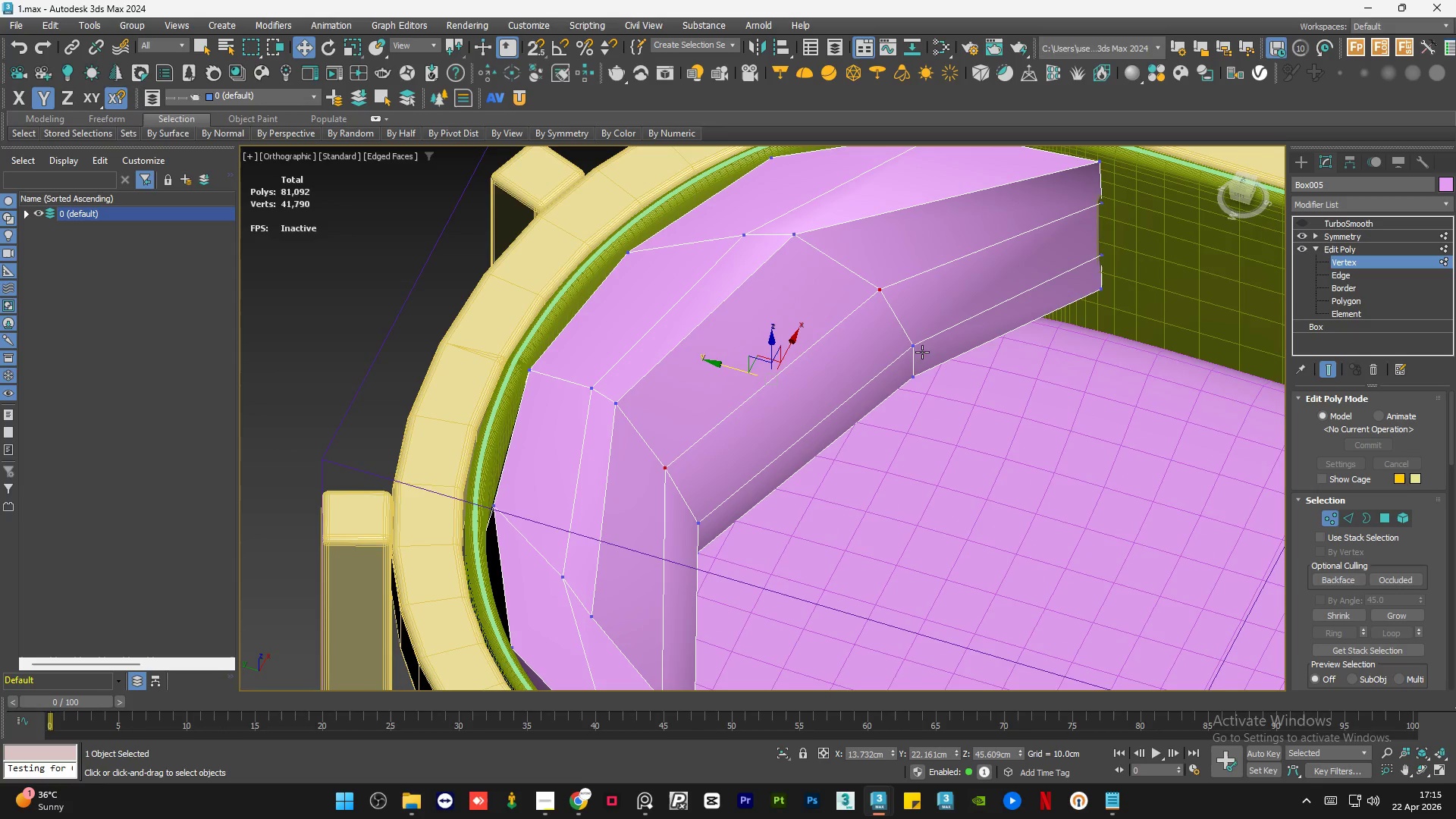 
left_click([914, 347])
 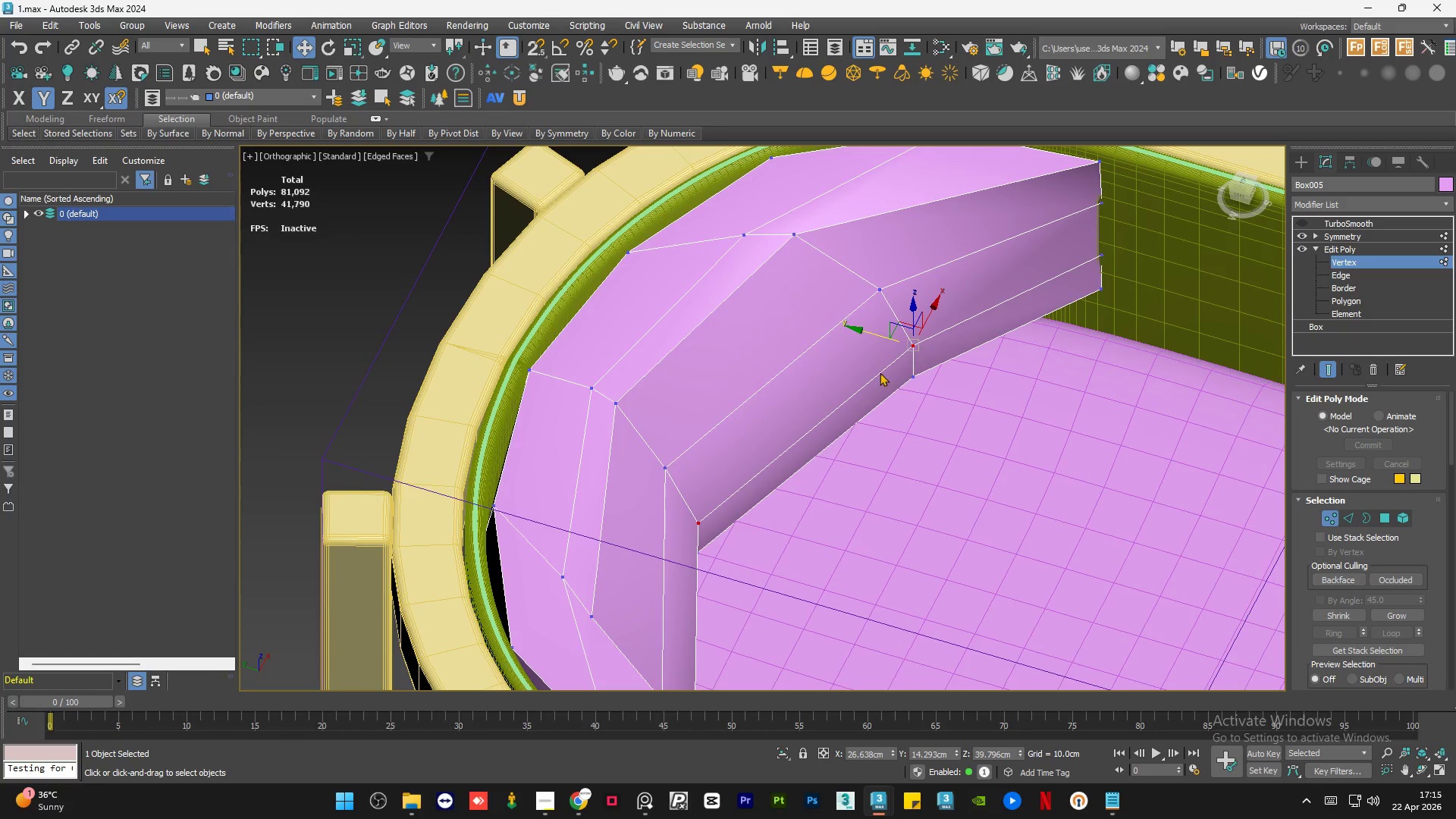 
hold_key(key=AltLeft, duration=2.3)
 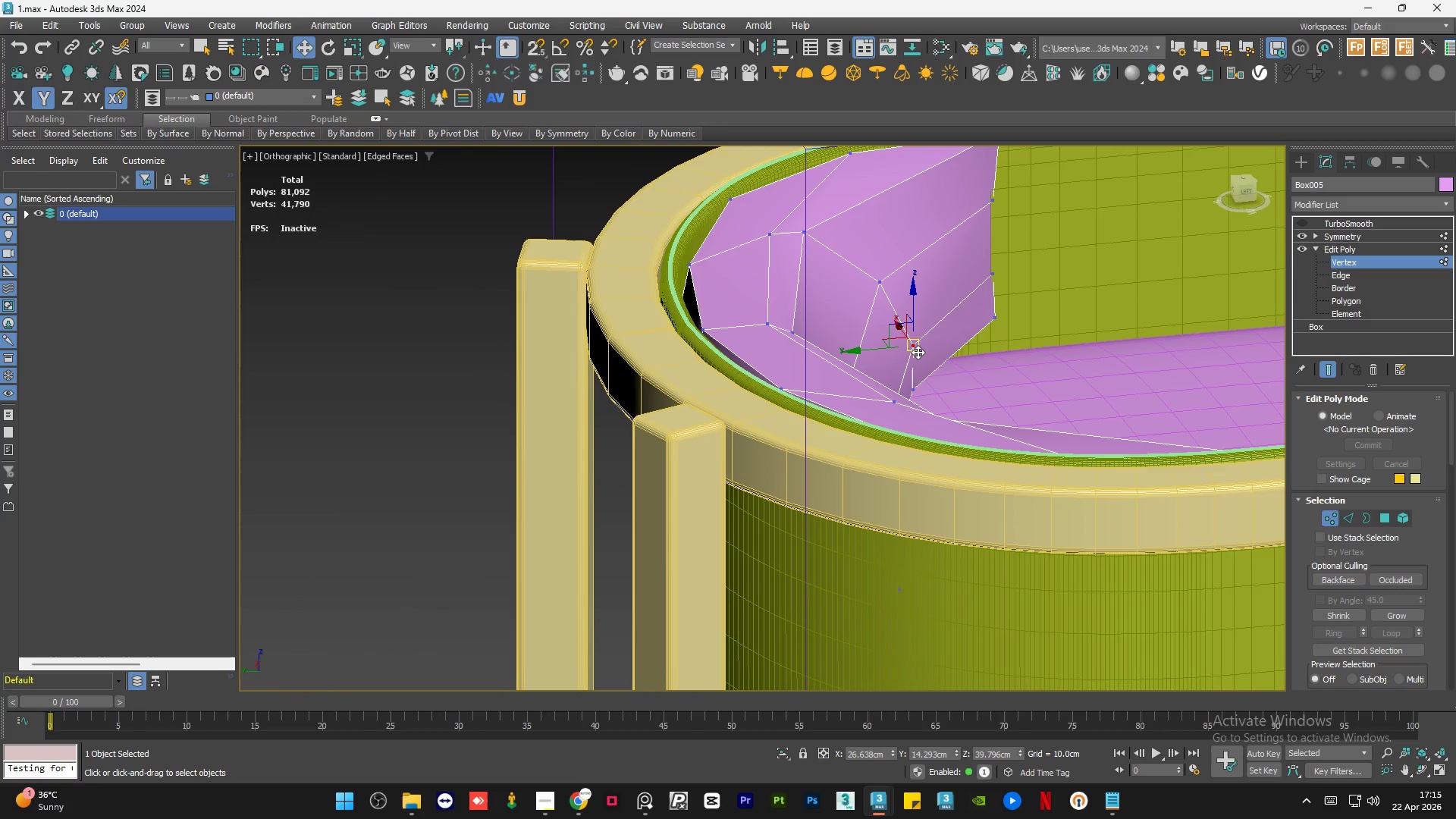 
scroll: coordinate [920, 353], scroll_direction: down, amount: 1.0
 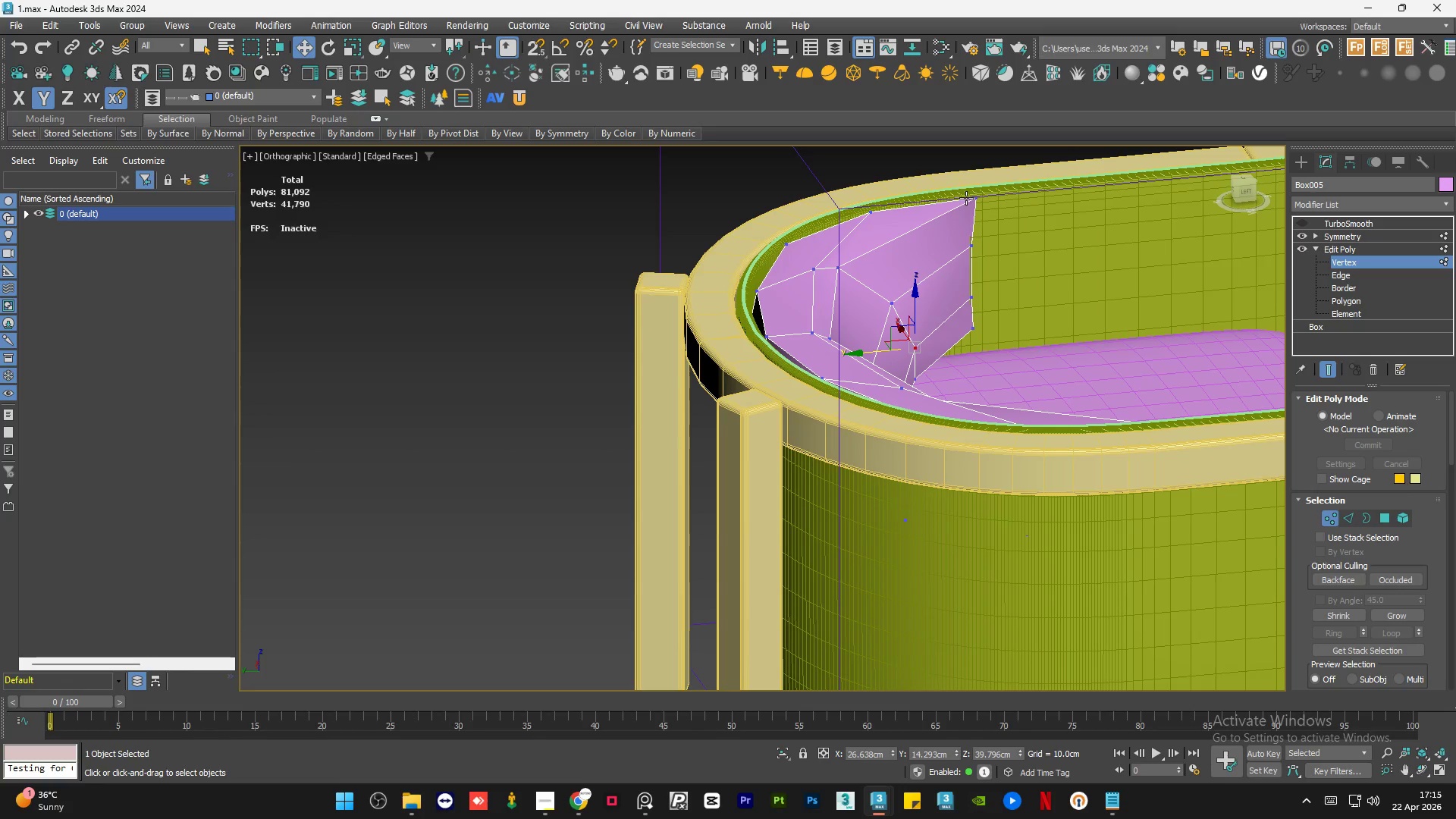 
left_click([973, 198])
 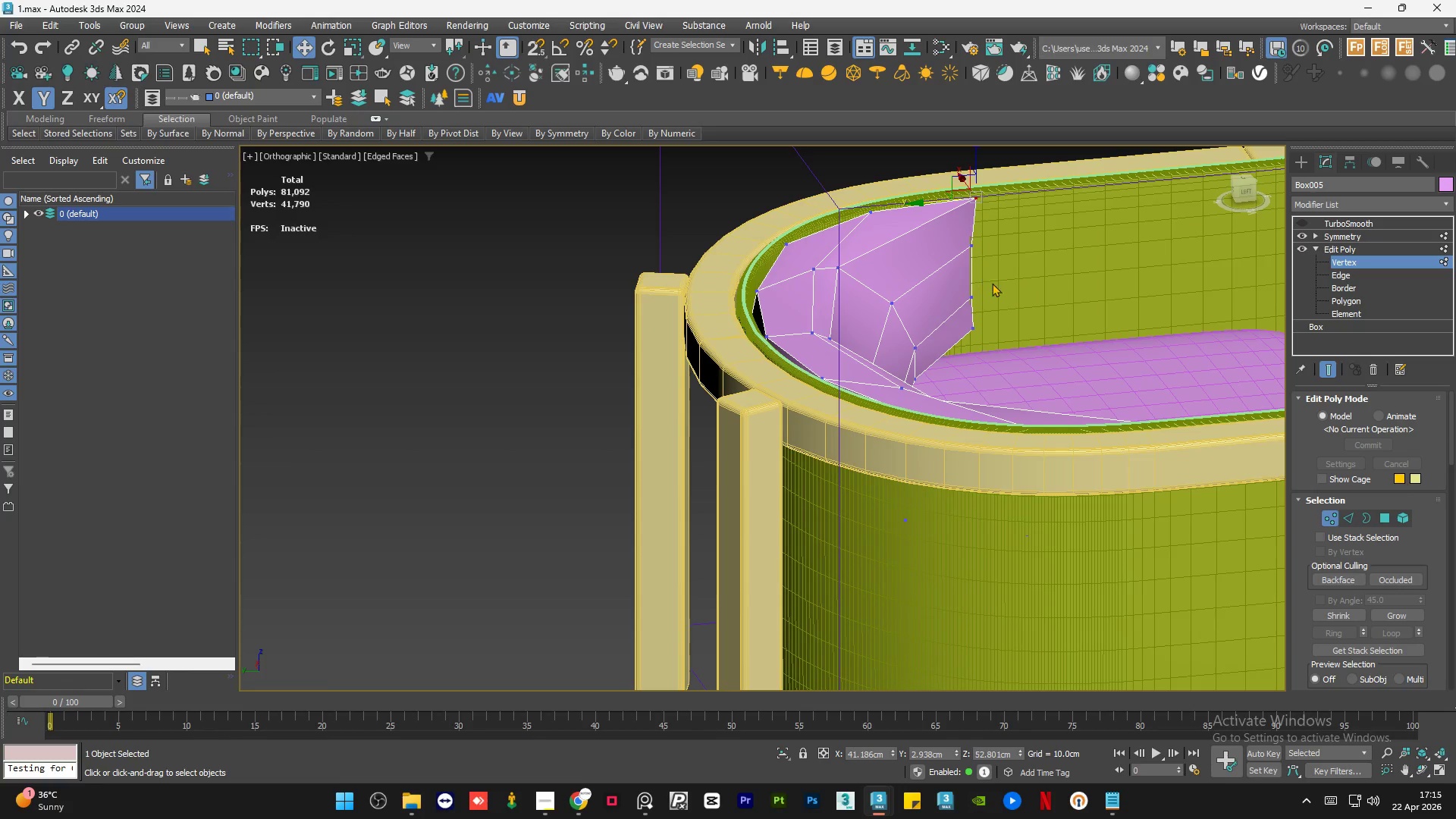 
hold_key(key=AltLeft, duration=1.05)
 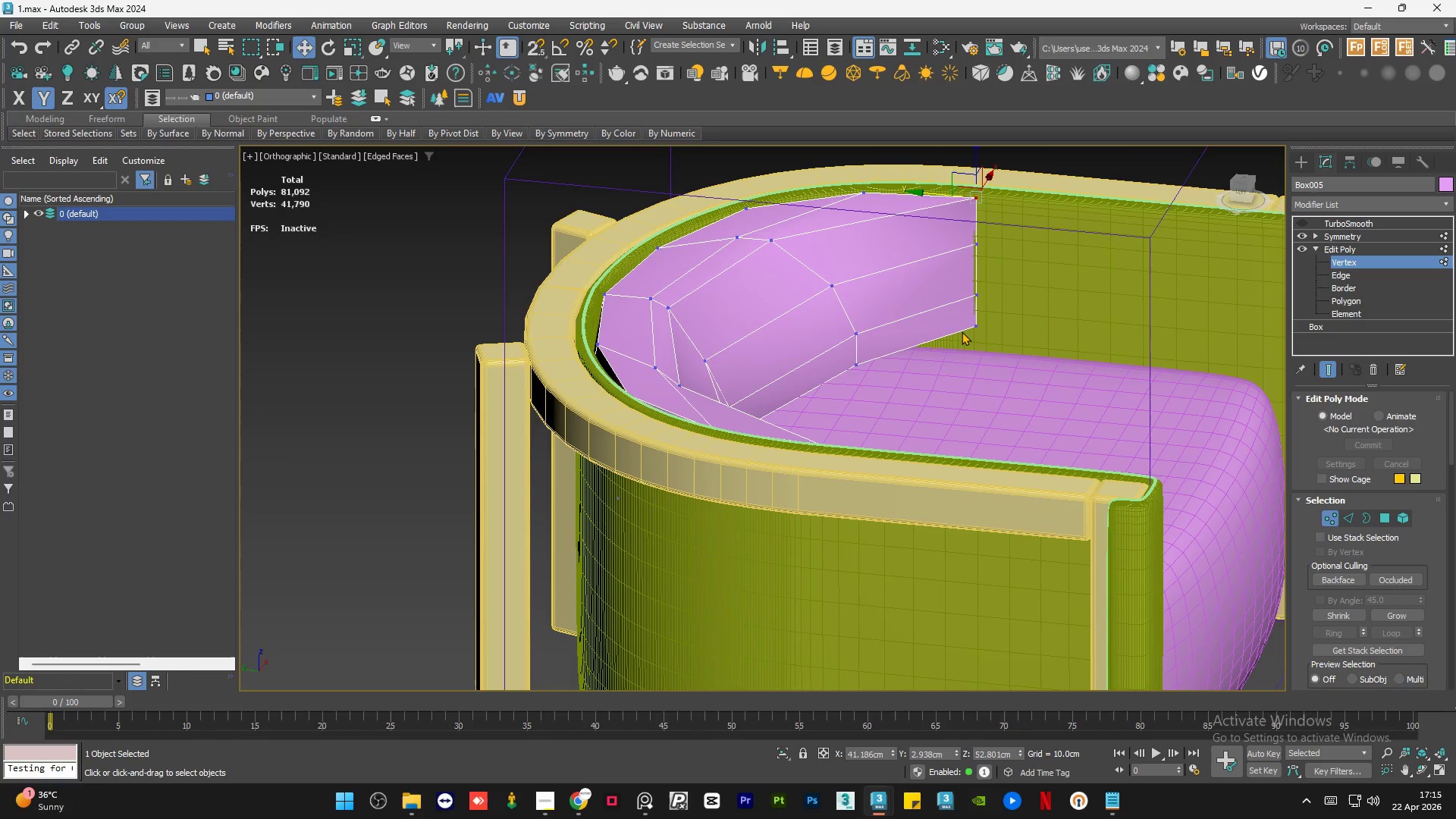 
scroll: coordinate [962, 331], scroll_direction: down, amount: 1.0
 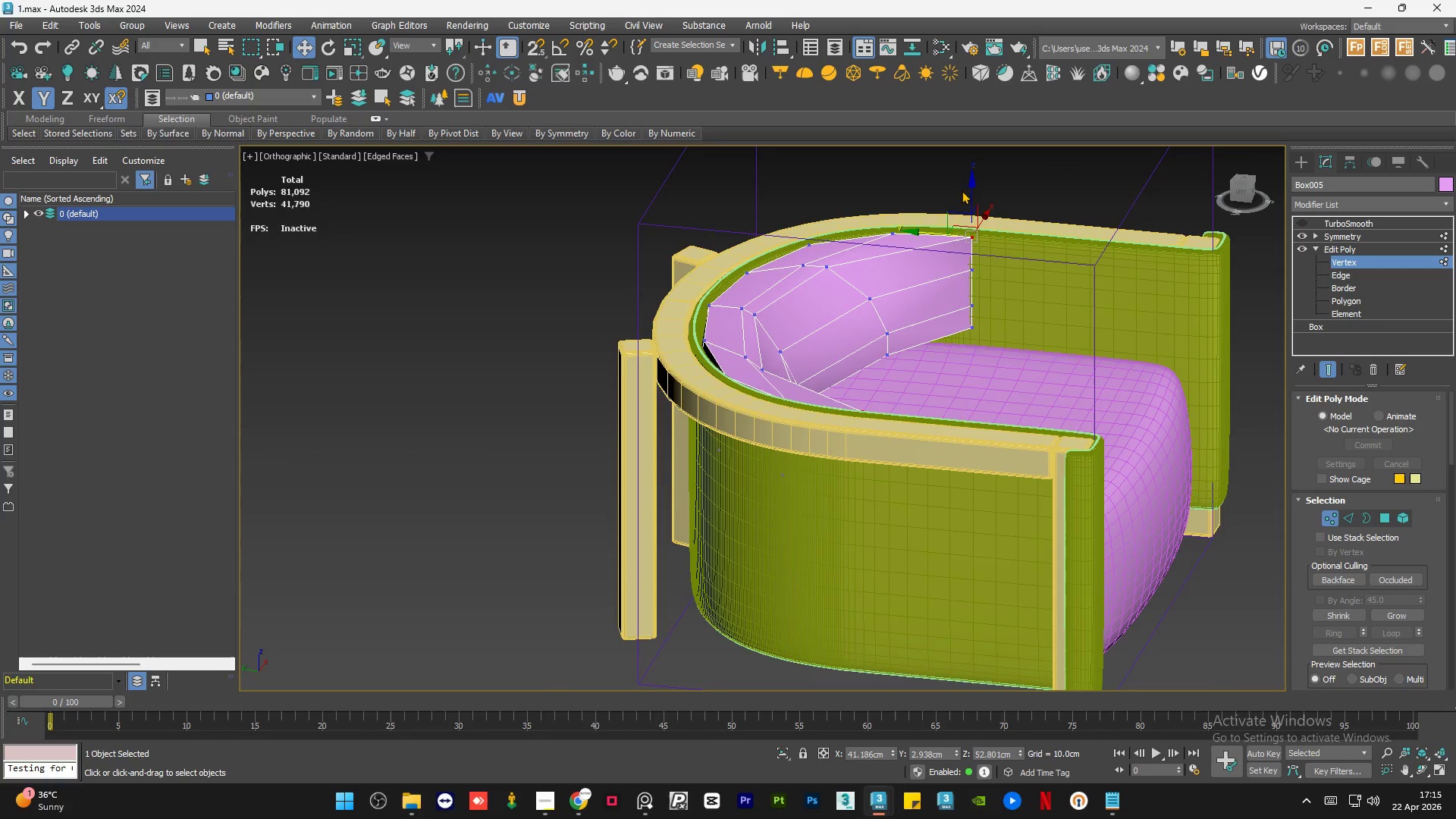 
scroll: coordinate [931, 221], scroll_direction: up, amount: 2.0
 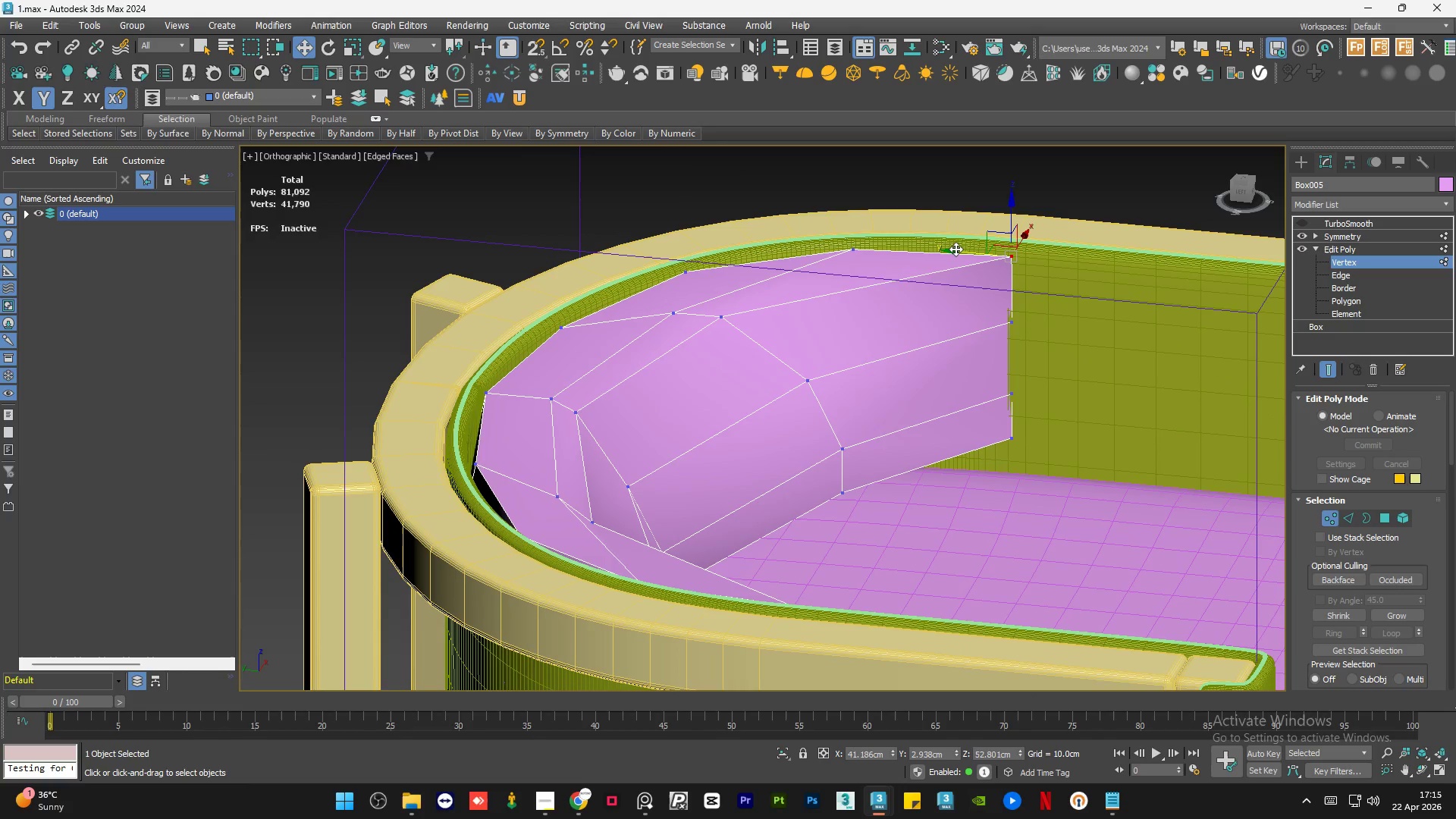 
left_click_drag(start_coordinate=[956, 249], to_coordinate=[926, 244])
 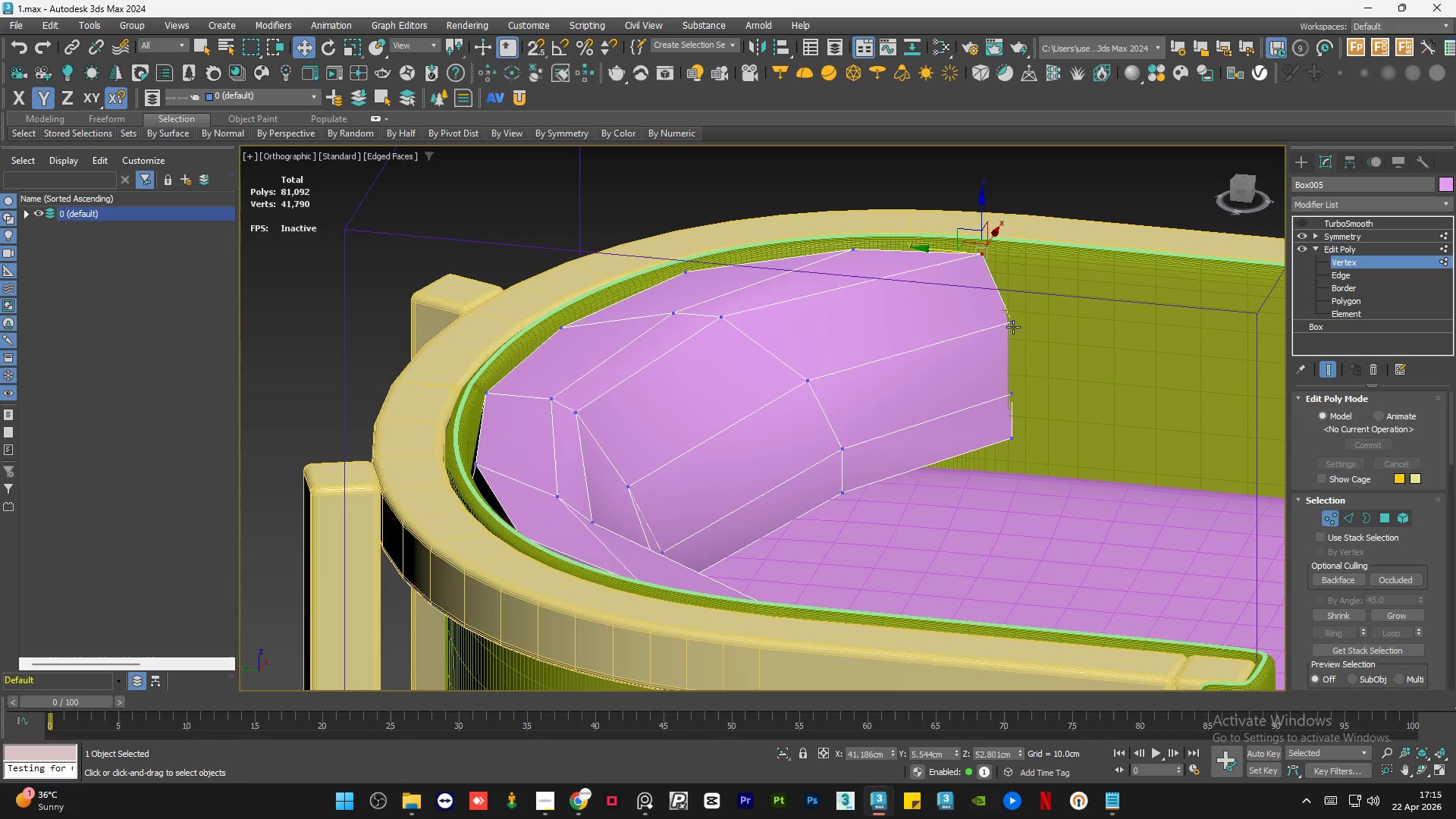 
left_click([1013, 326])
 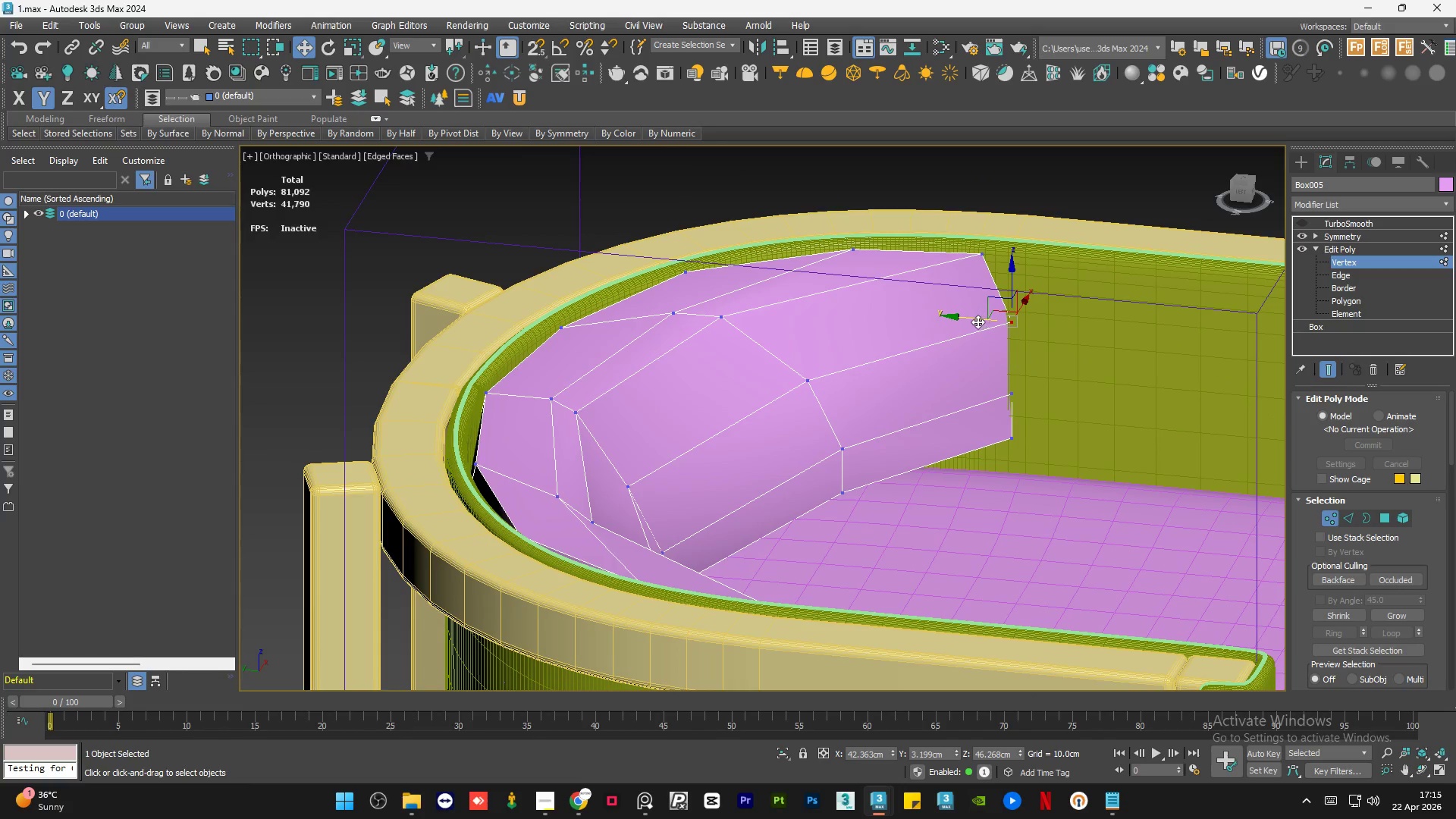 
left_click_drag(start_coordinate=[977, 322], to_coordinate=[965, 320])
 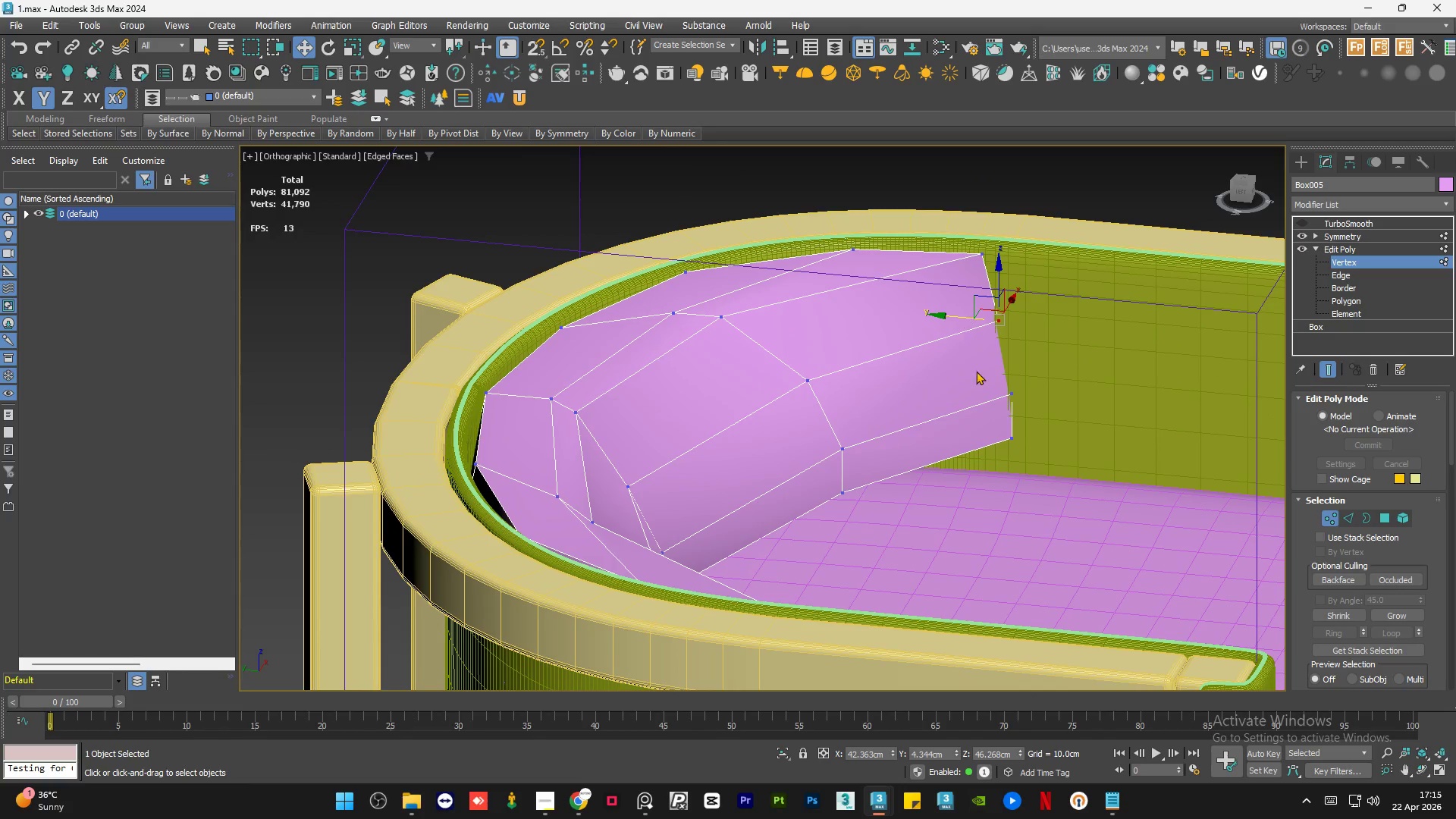 
hold_key(key=AltLeft, duration=0.75)
 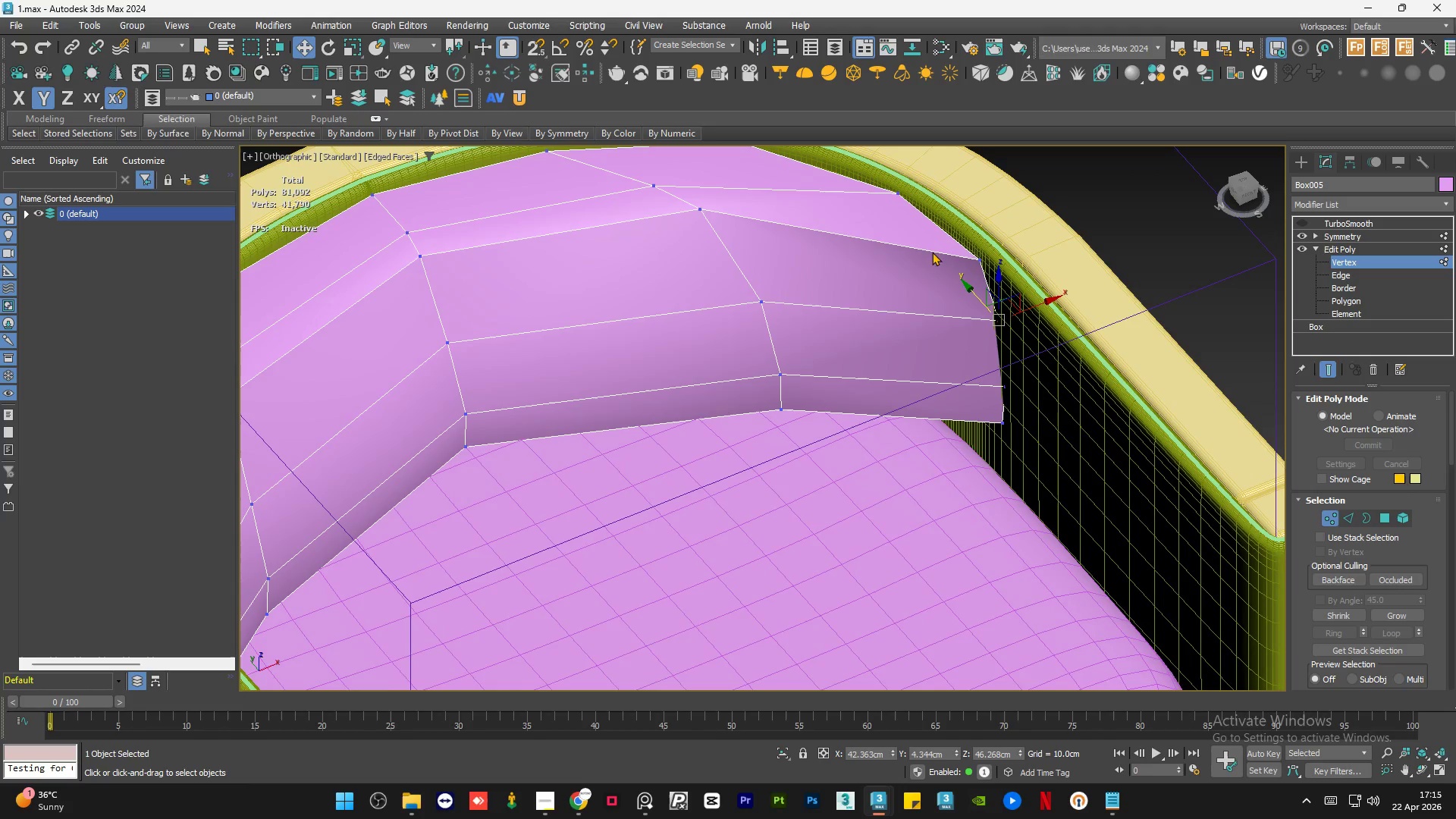 
hold_key(key=AltLeft, duration=1.03)
 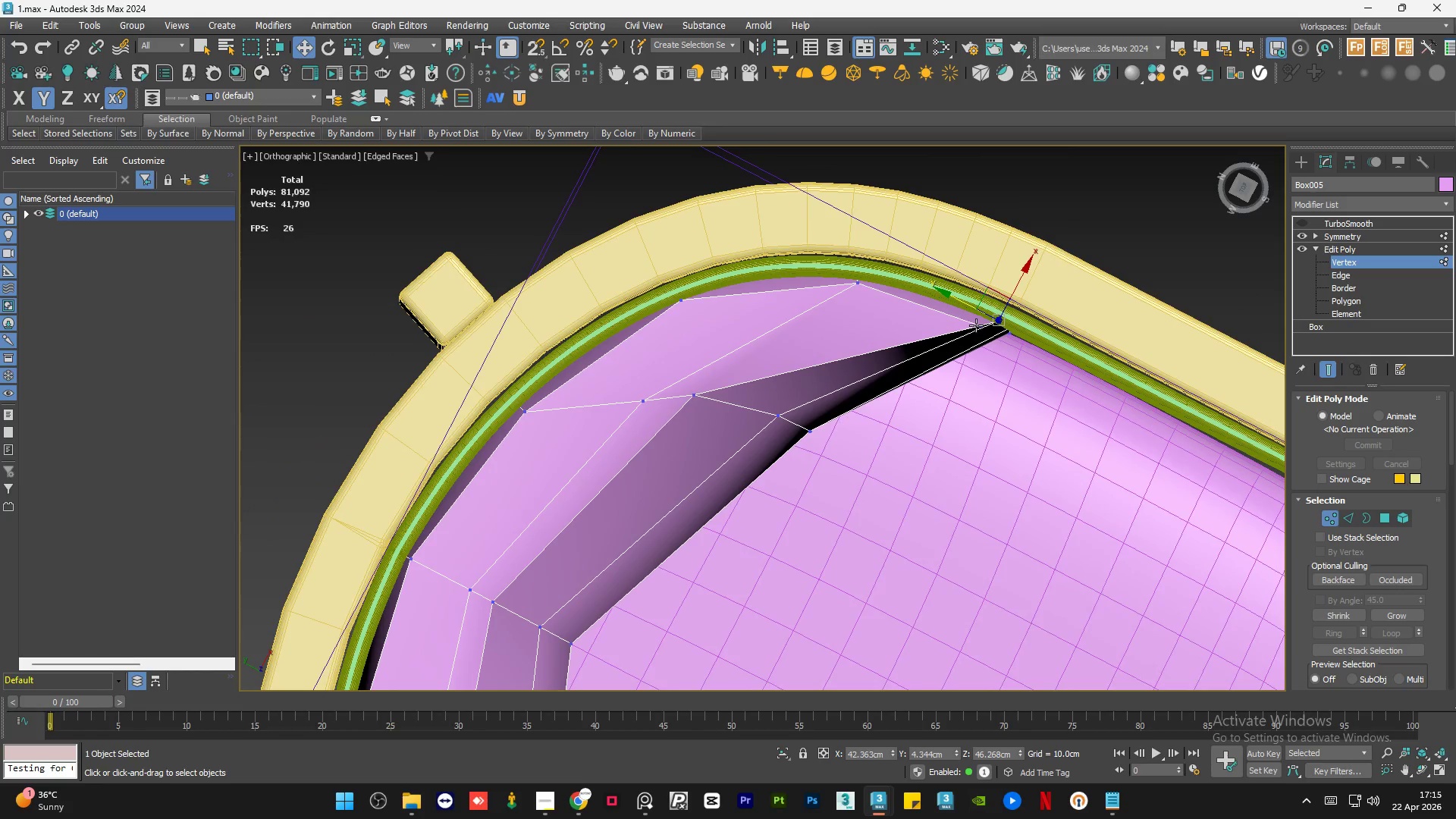 
left_click([976, 325])
 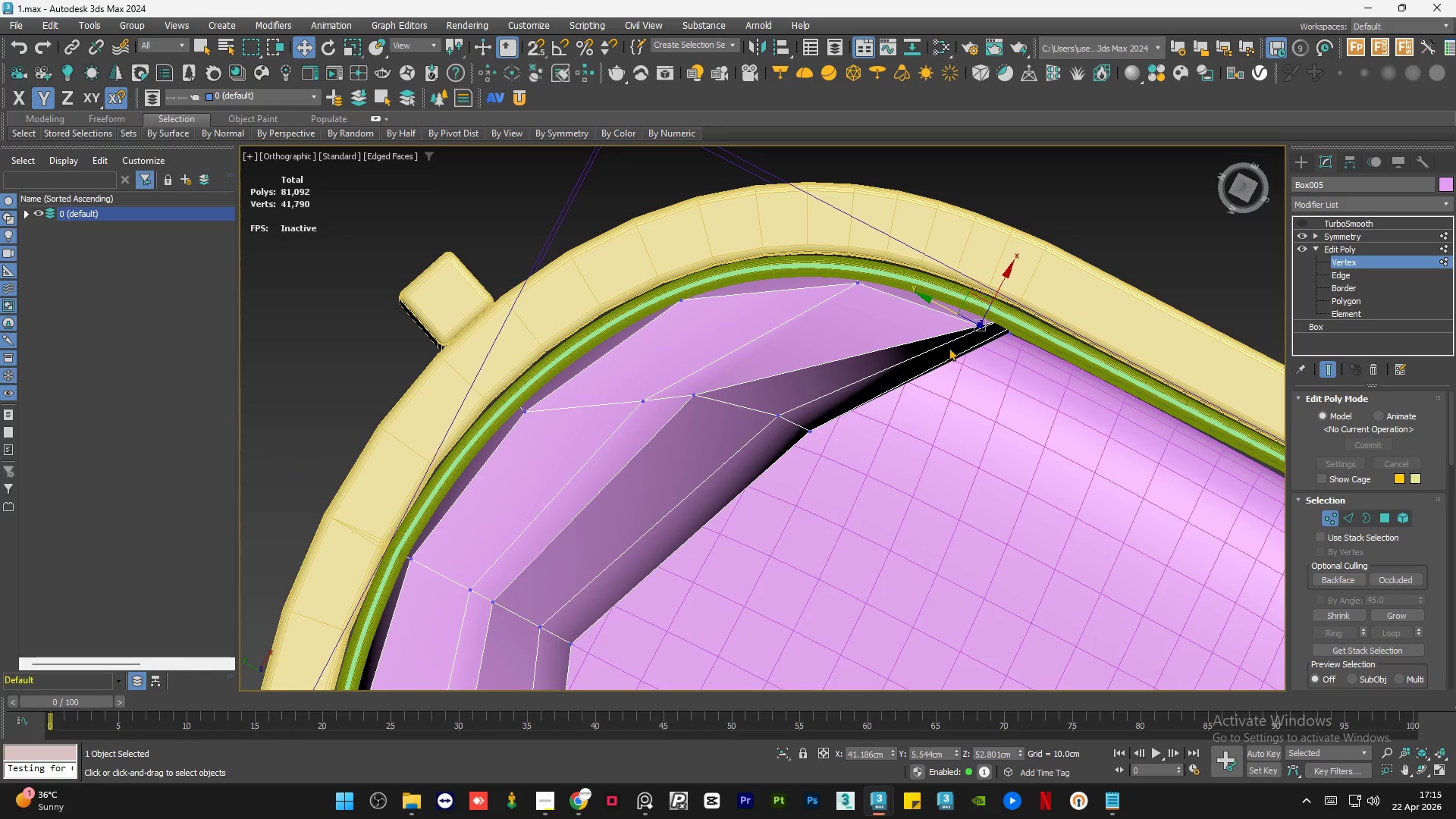 
hold_key(key=AltLeft, duration=1.73)
 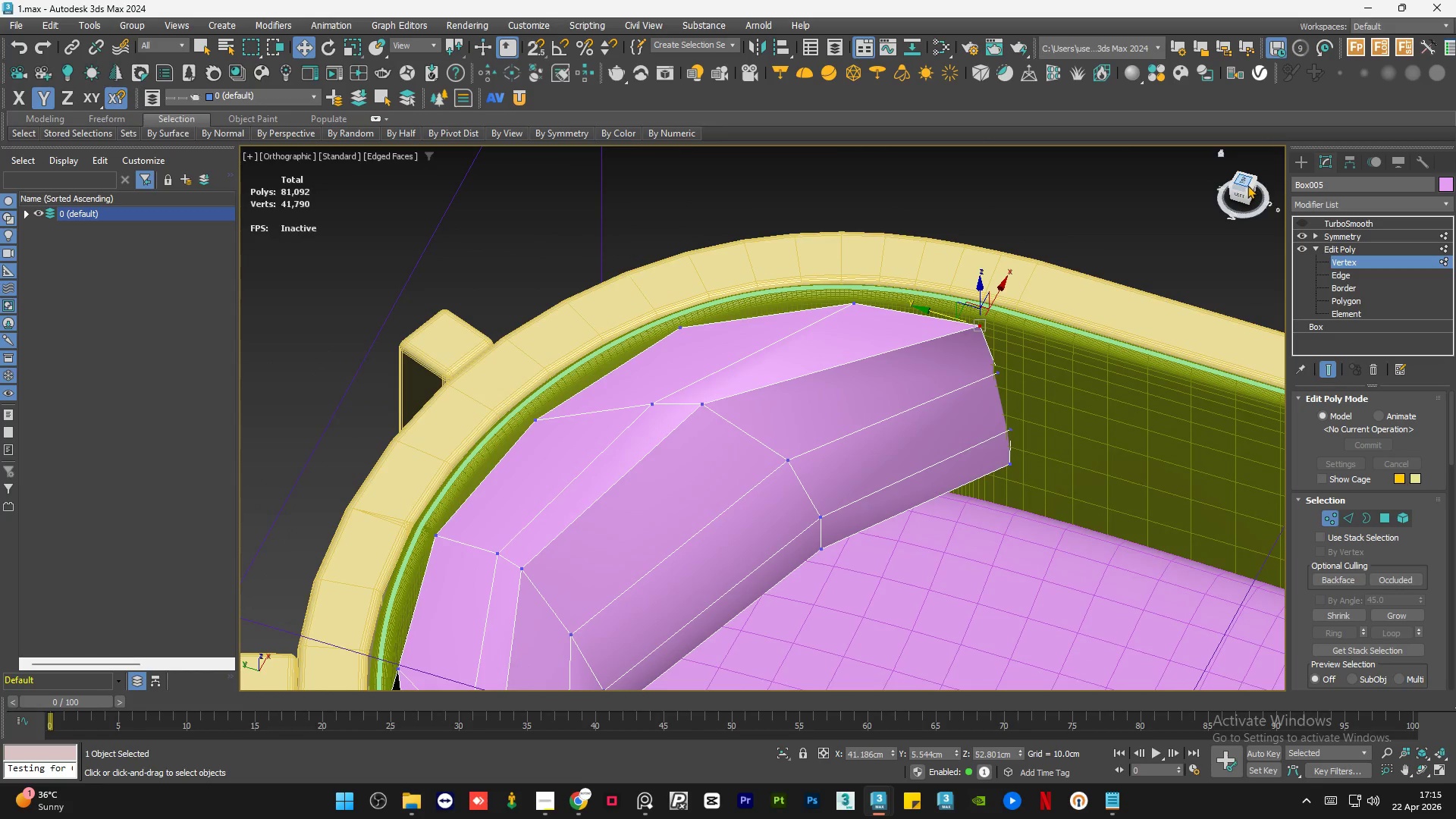 
left_click([1245, 182])
 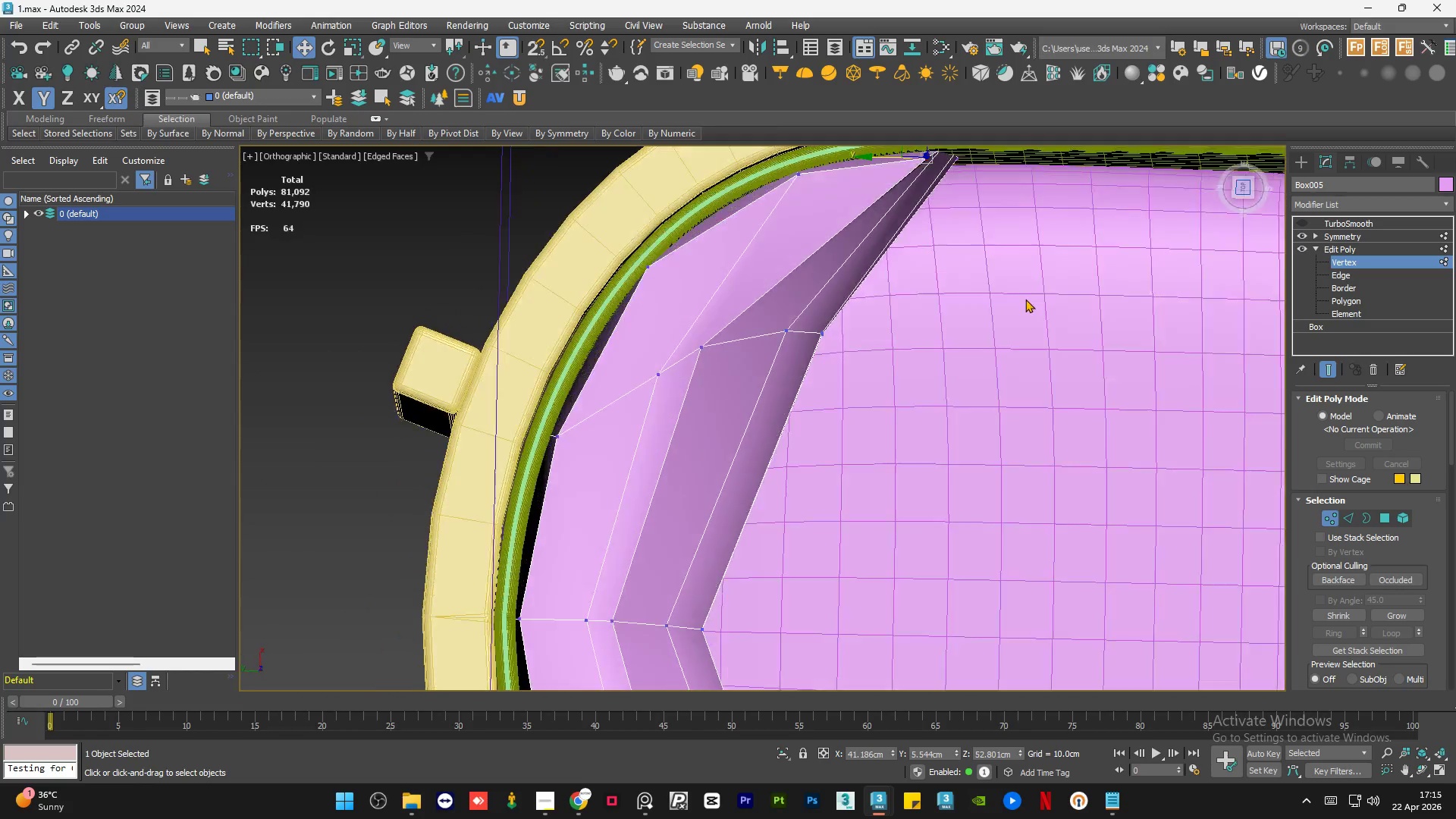 
scroll: coordinate [981, 320], scroll_direction: down, amount: 1.0
 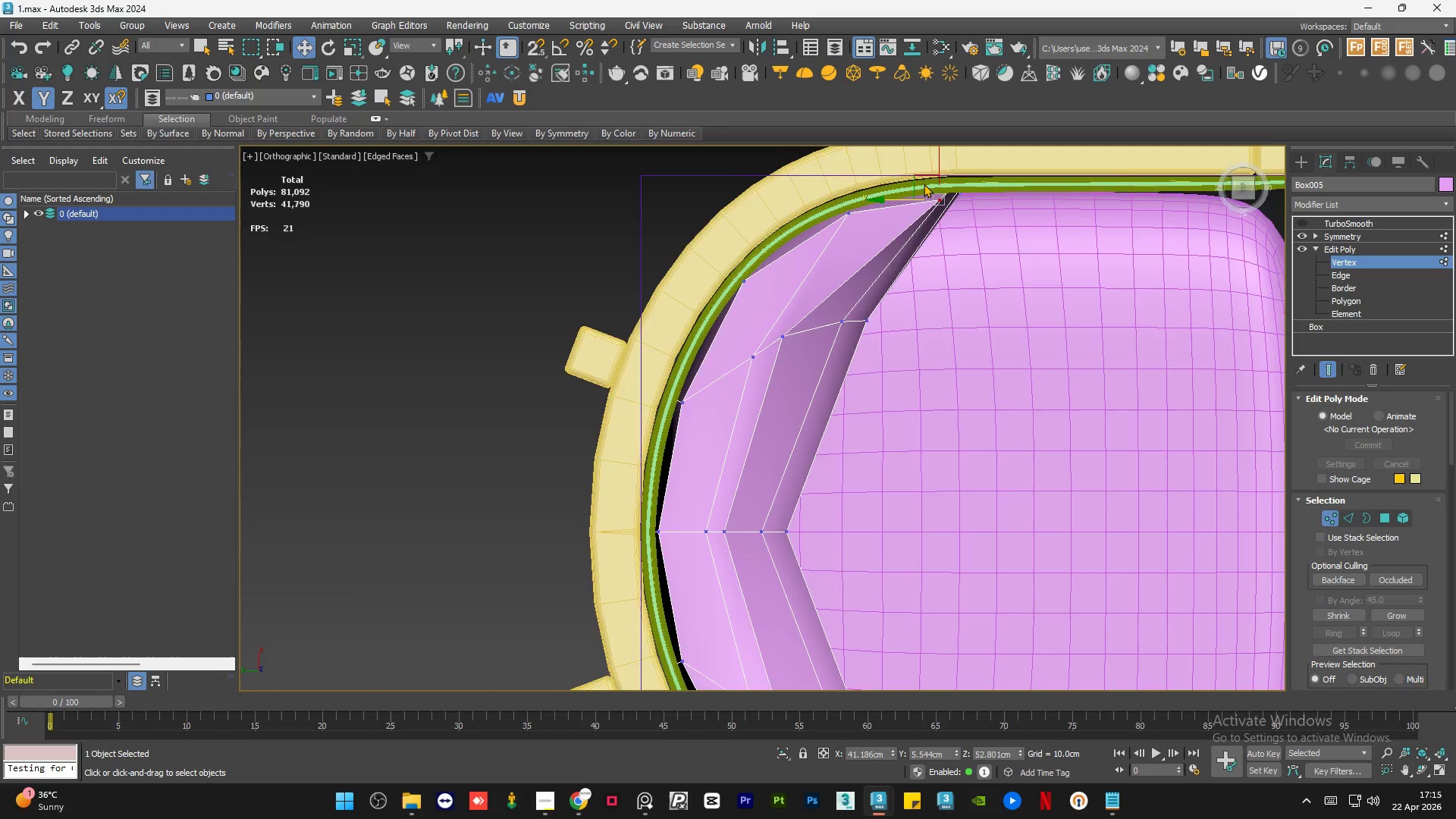 
scroll: coordinate [930, 199], scroll_direction: up, amount: 2.0
 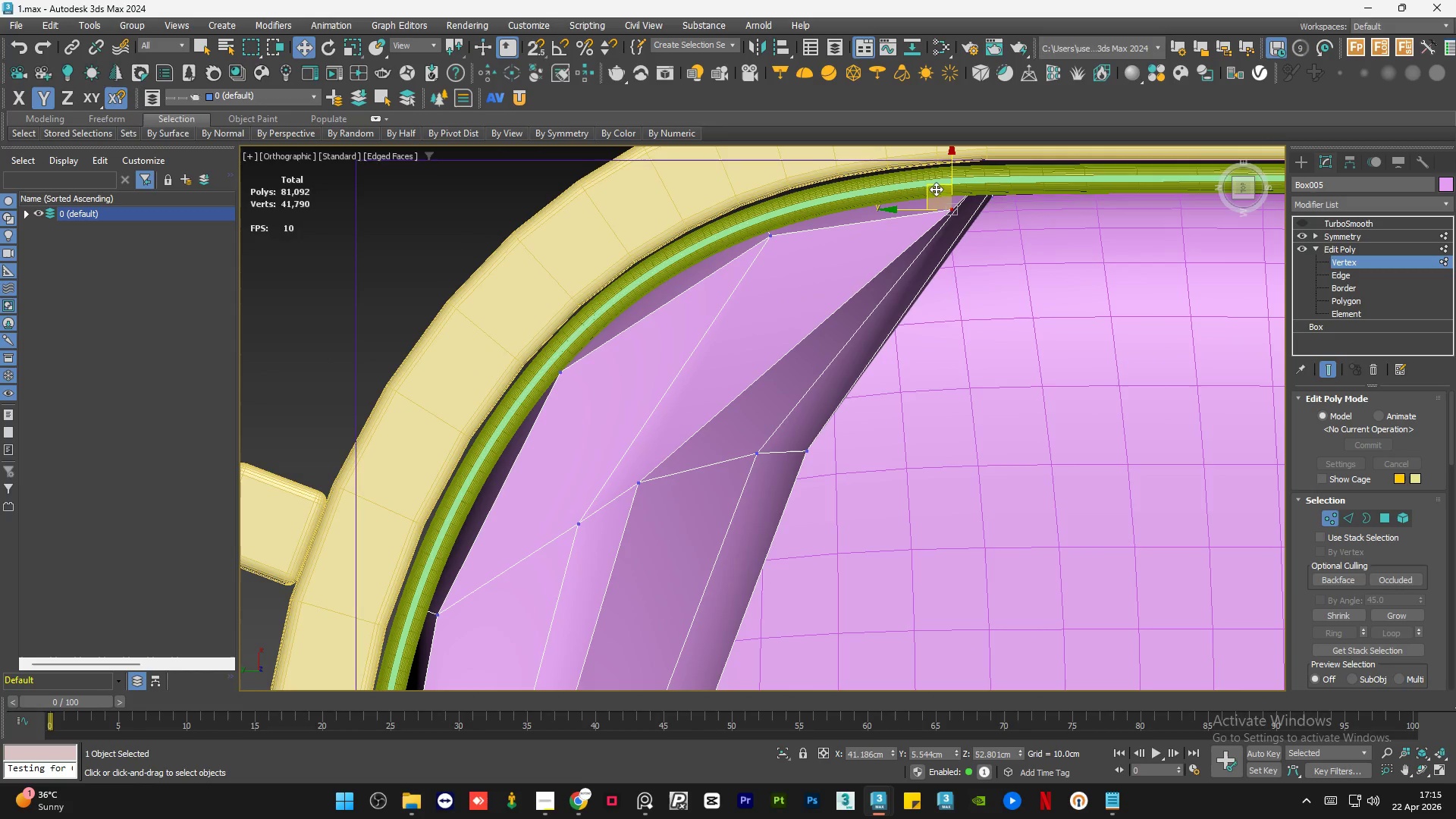 
left_click_drag(start_coordinate=[934, 186], to_coordinate=[882, 180])
 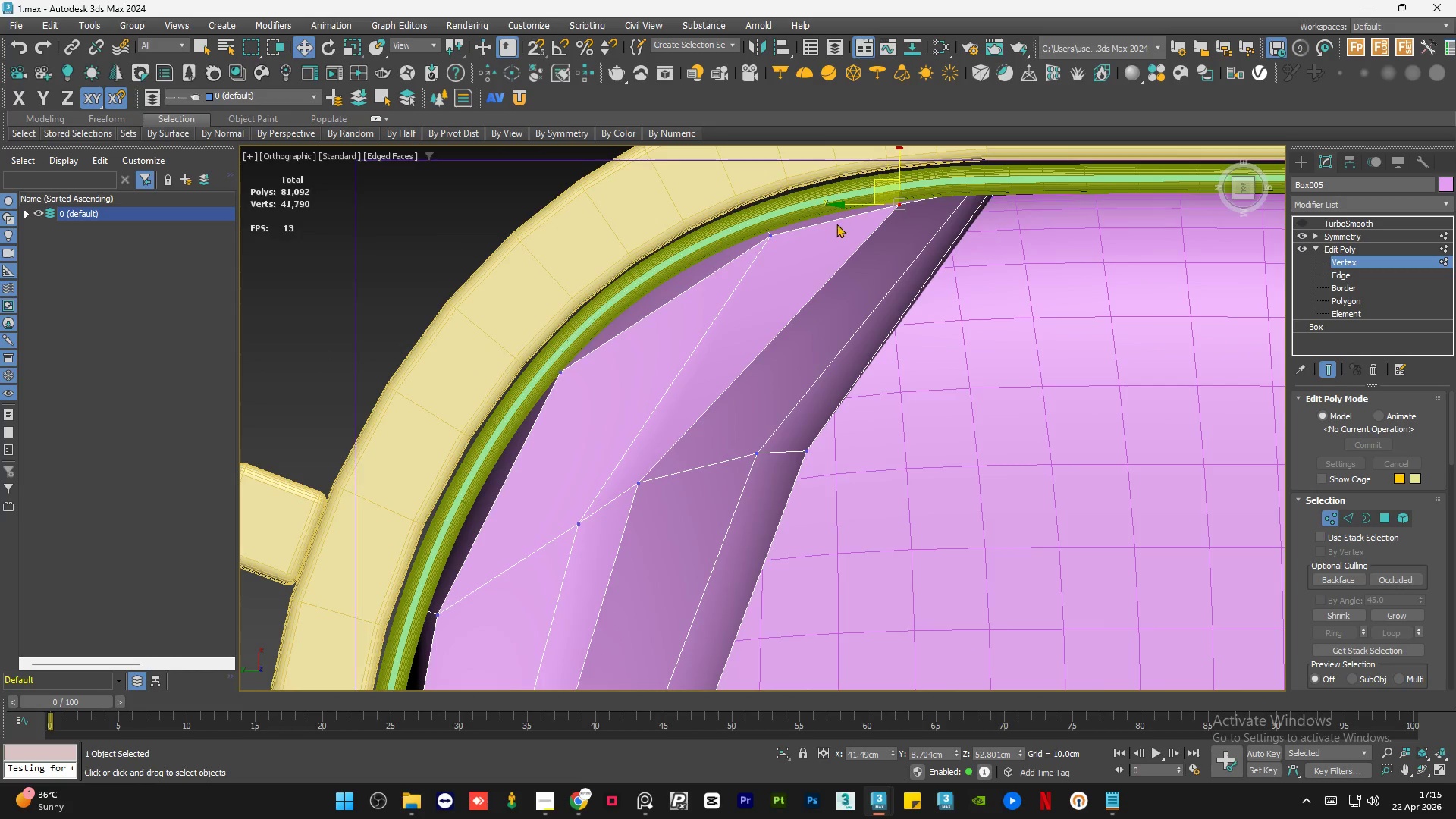 
scroll: coordinate [839, 215], scroll_direction: down, amount: 2.0
 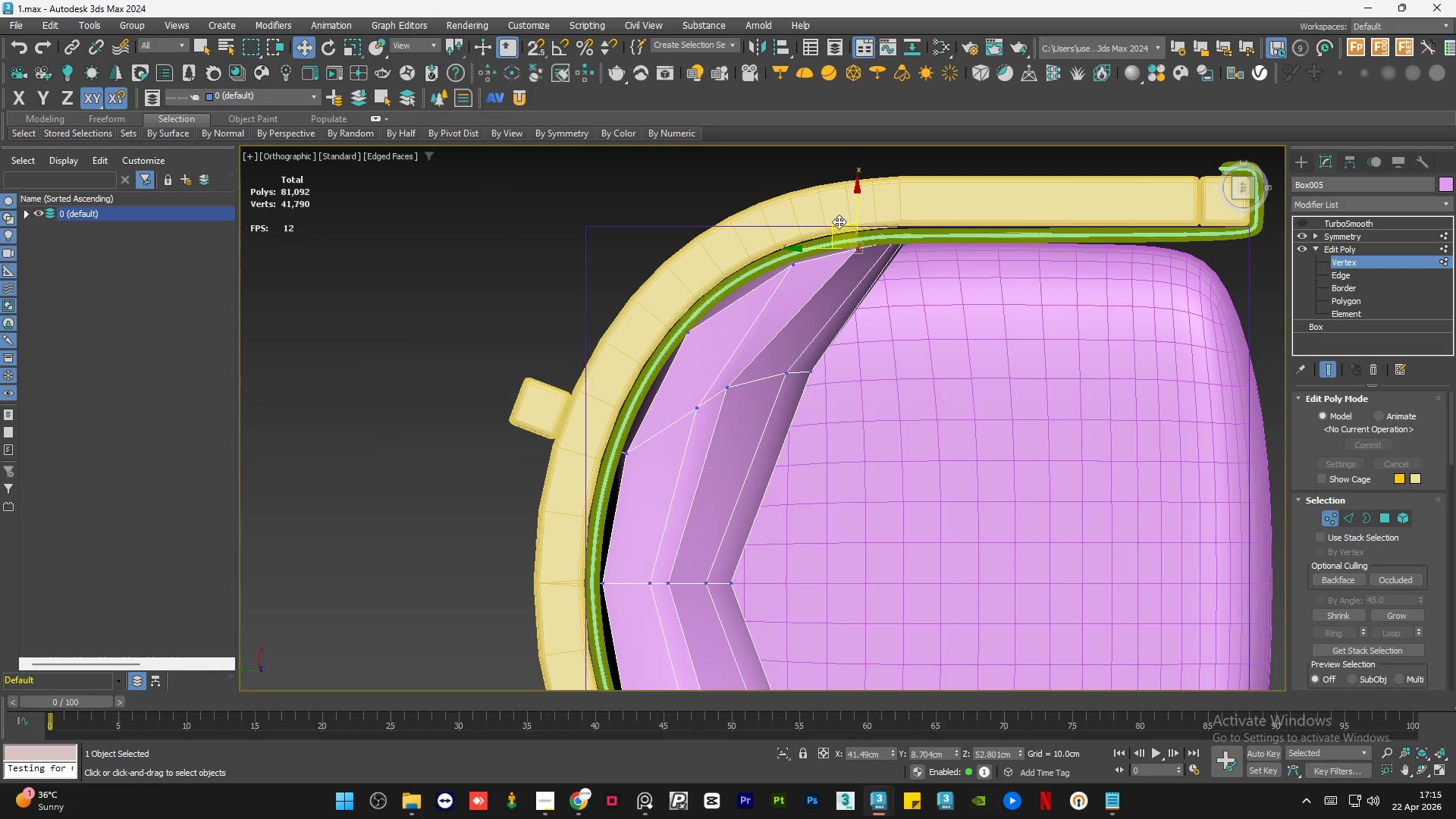 
left_click_drag(start_coordinate=[839, 221], to_coordinate=[826, 225])
 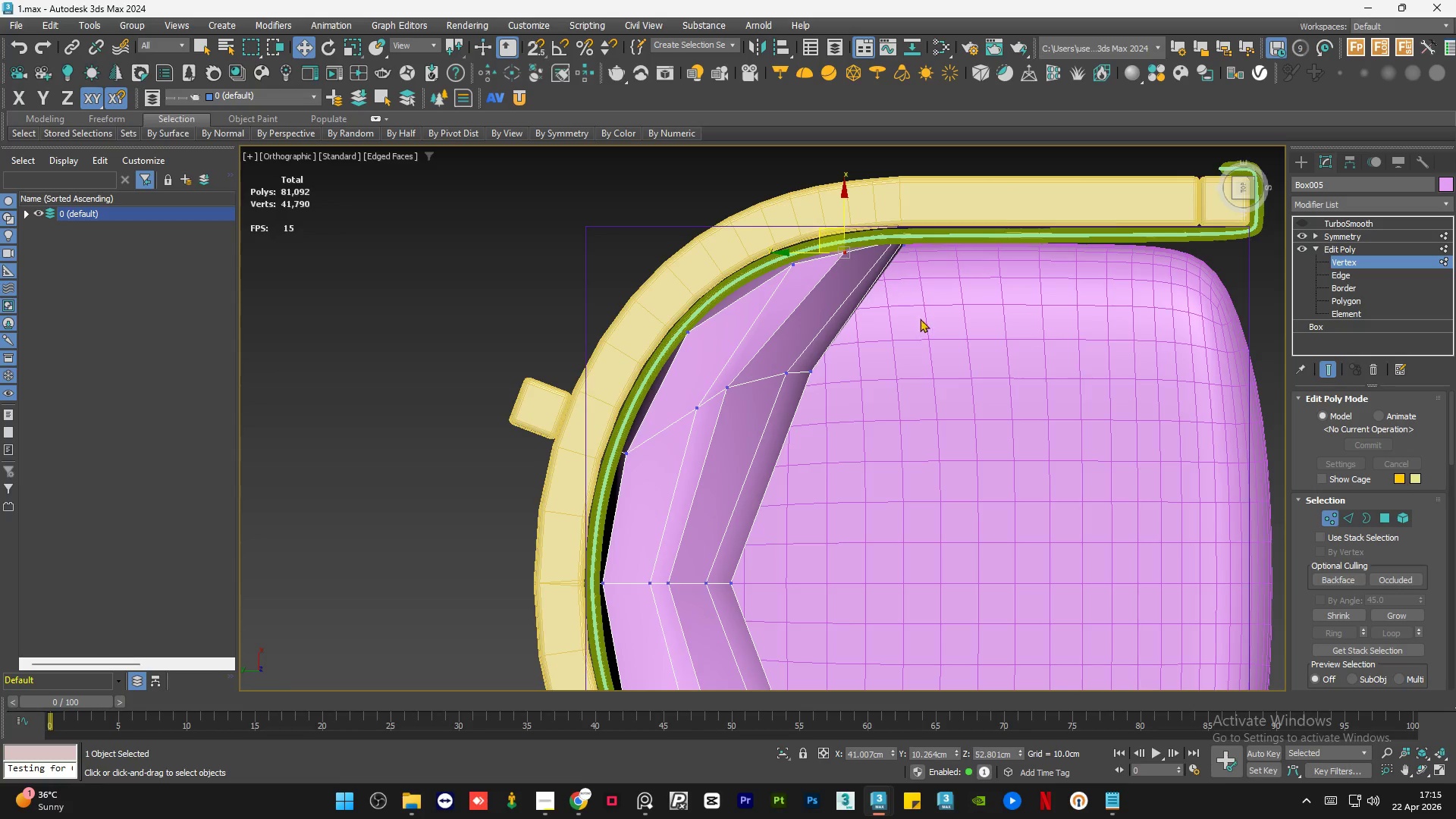 
hold_key(key=AltLeft, duration=1.03)
 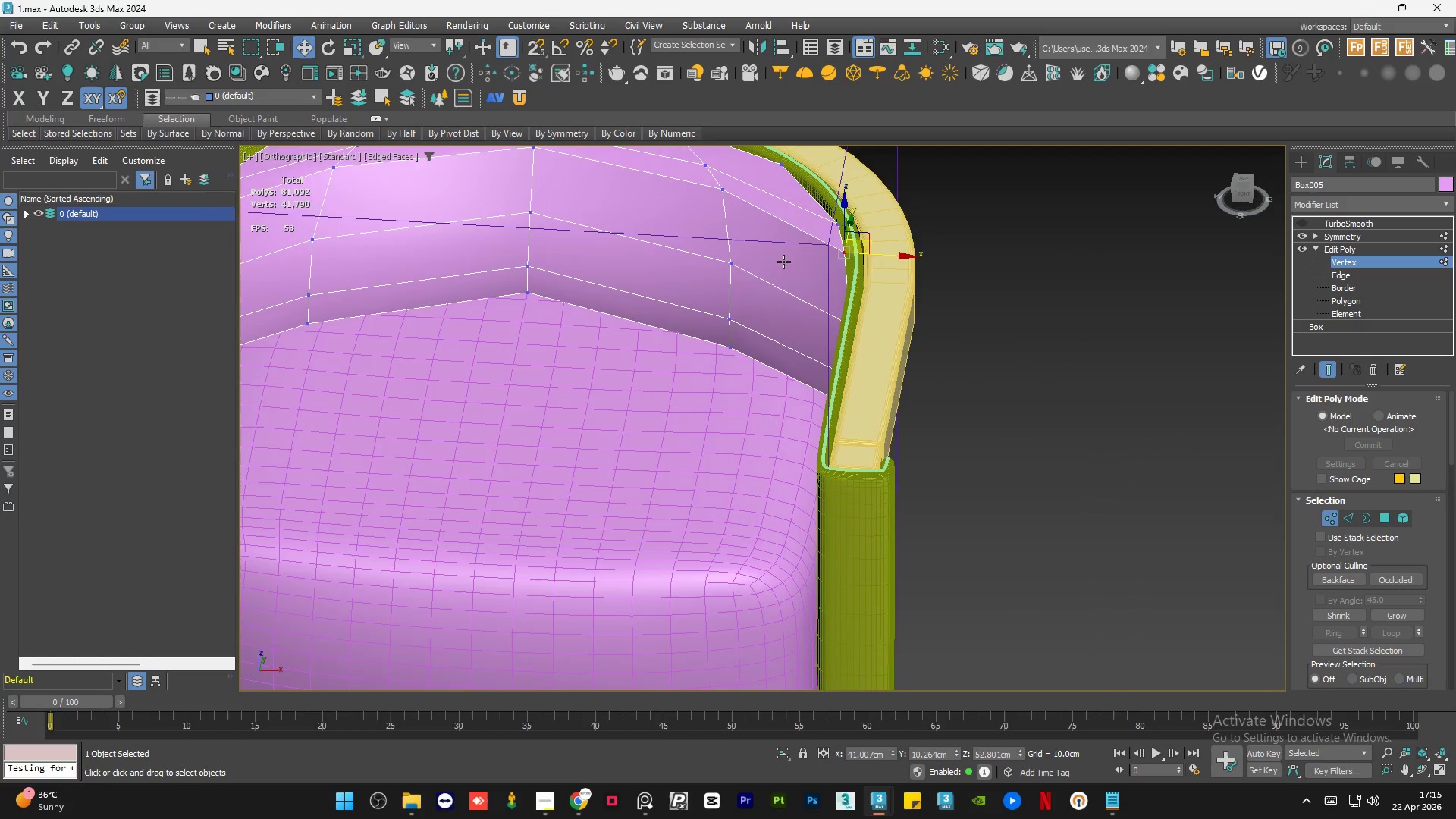 
hold_key(key=AltLeft, duration=0.44)
 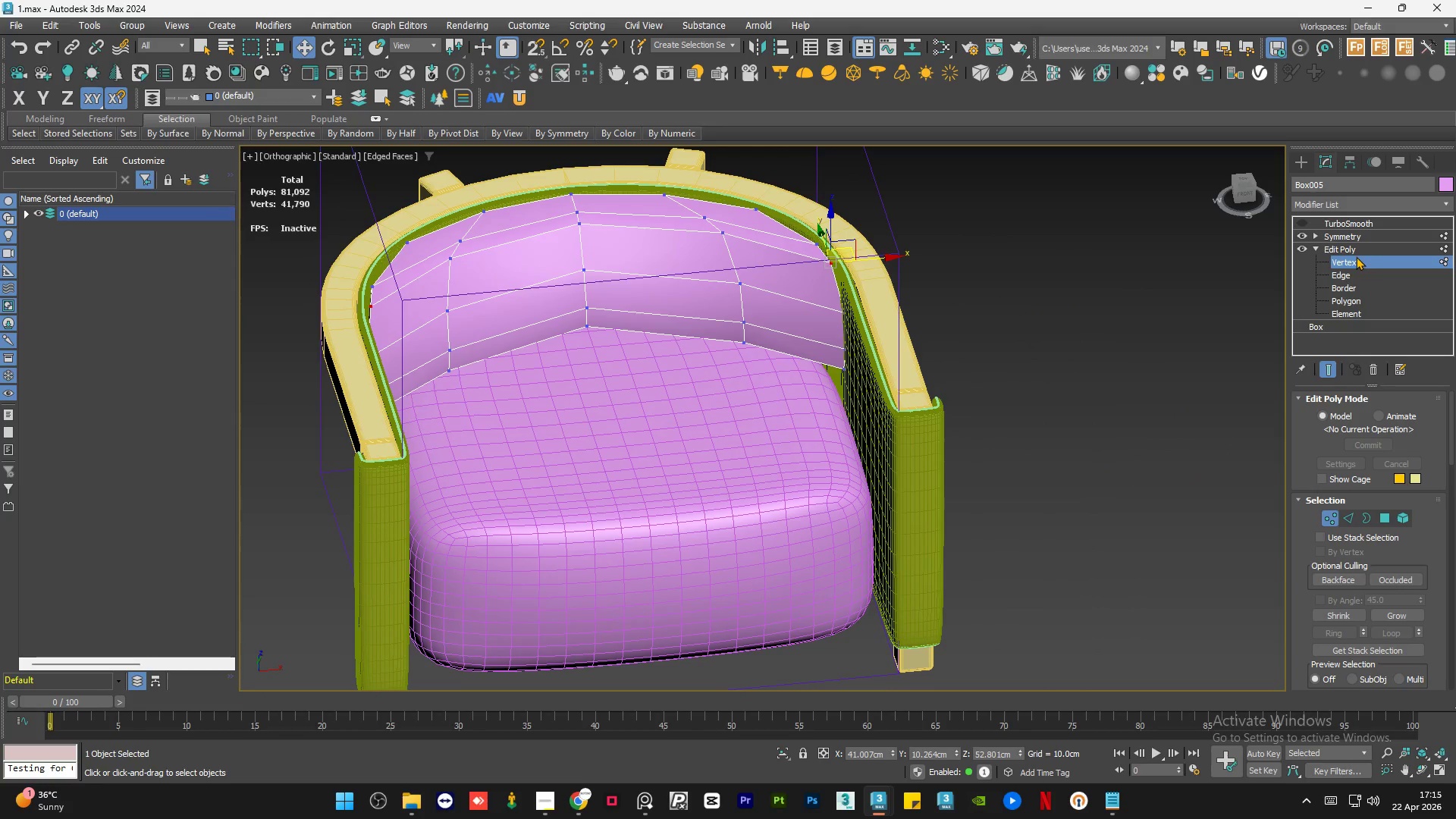 
scroll: coordinate [797, 285], scroll_direction: down, amount: 1.0
 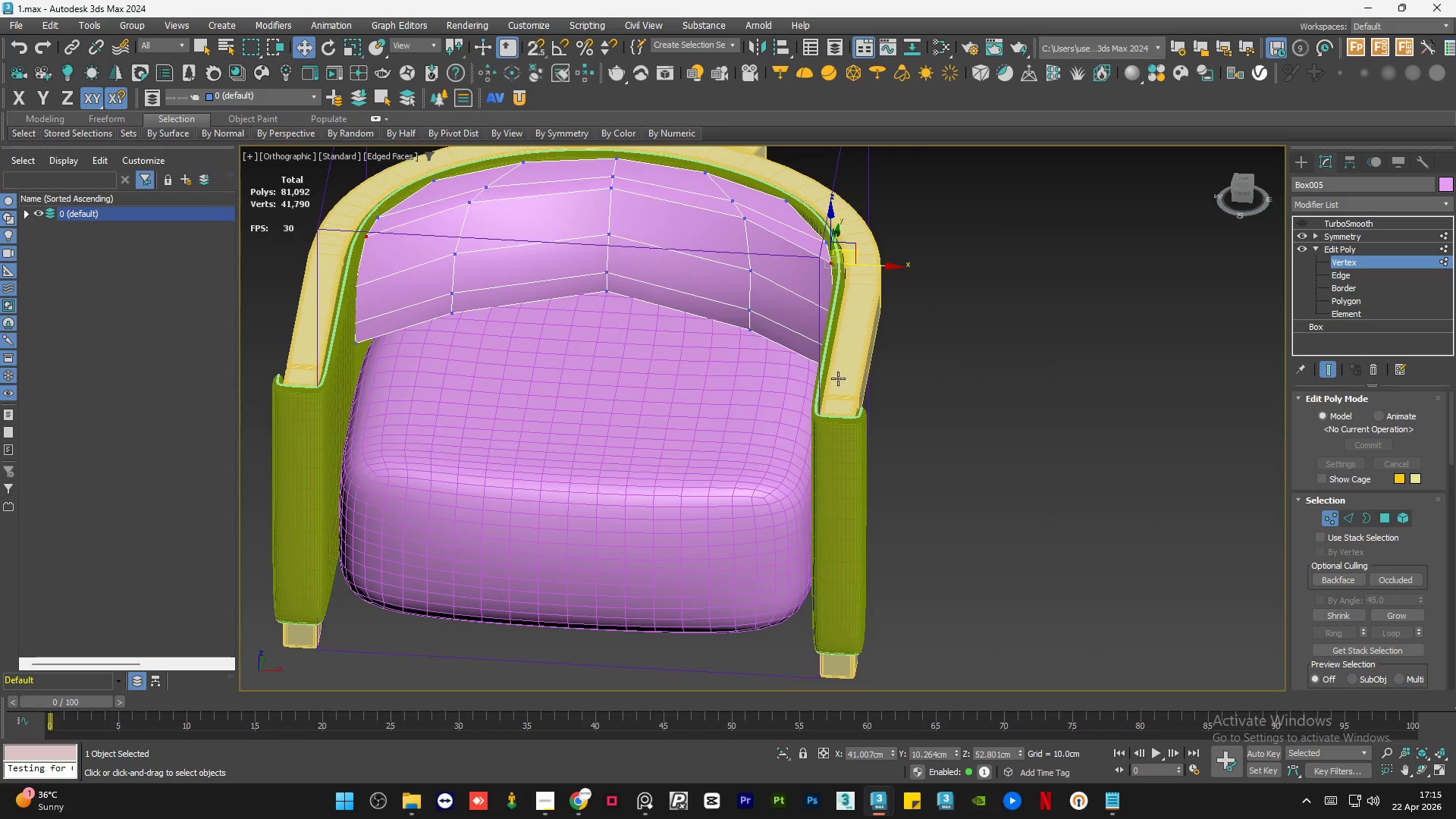 
left_click([1354, 250])
 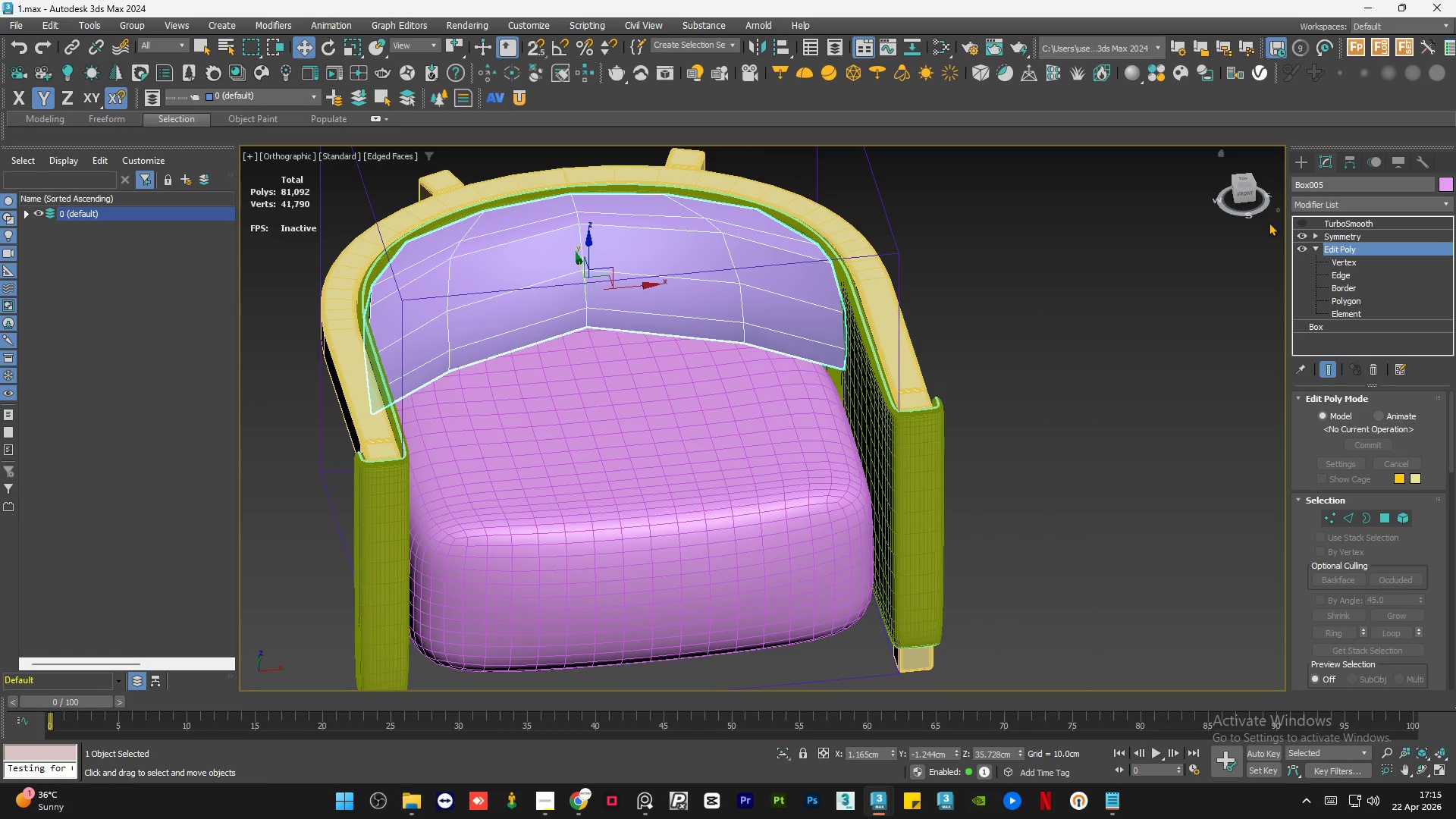 
left_click([1301, 221])
 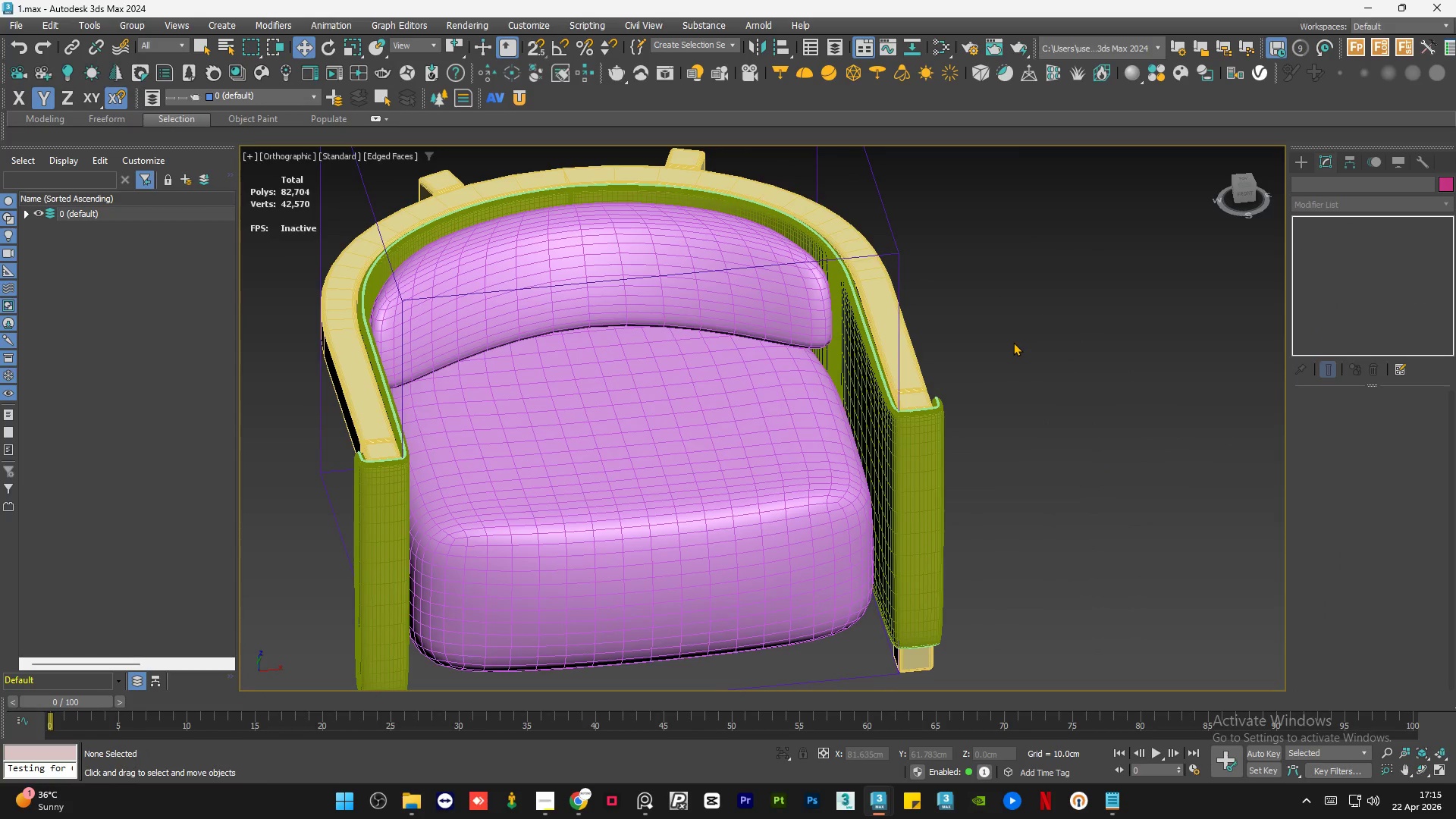 
key(F3)
 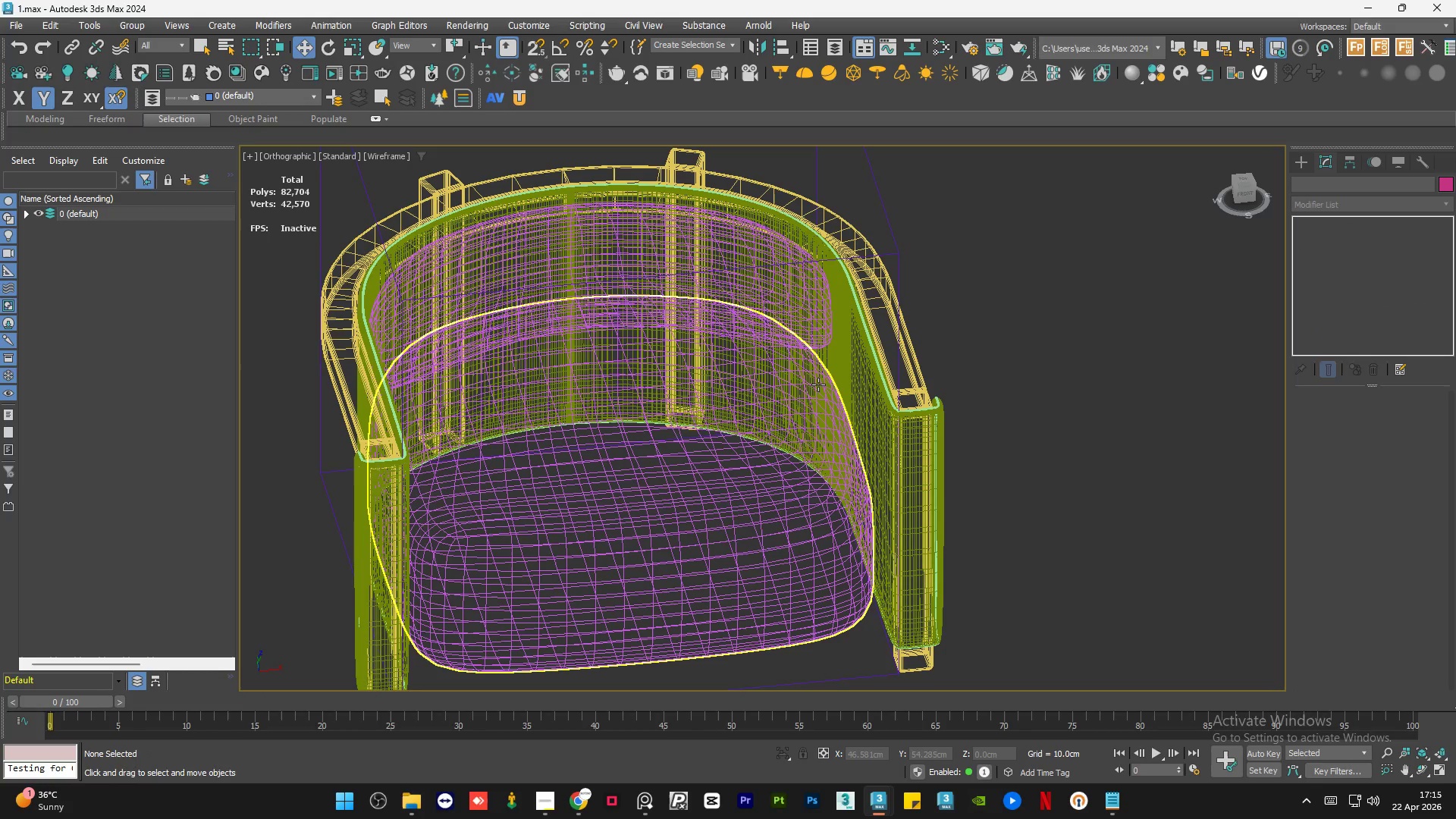 
key(F3)
 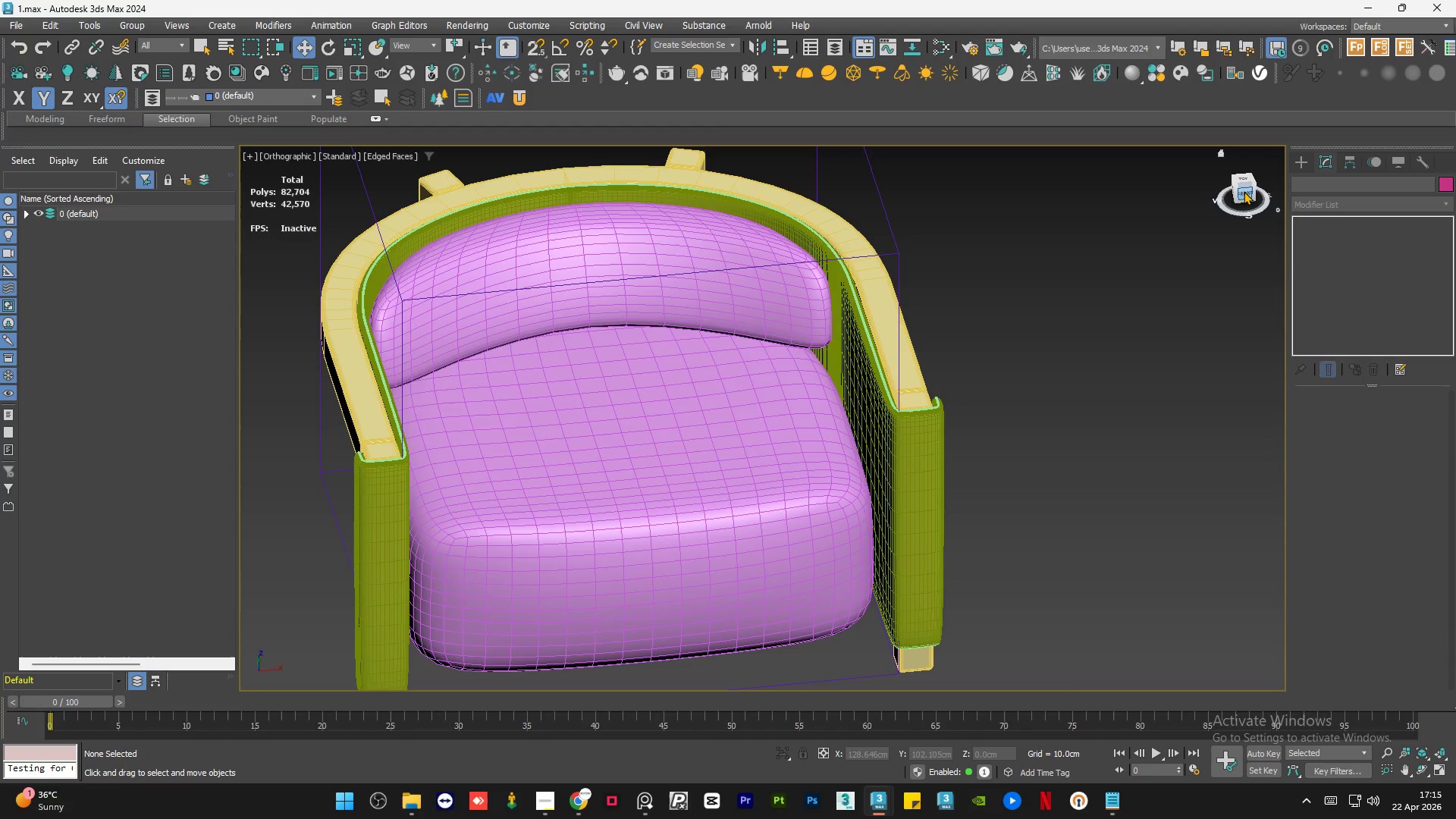 
left_click([1244, 191])
 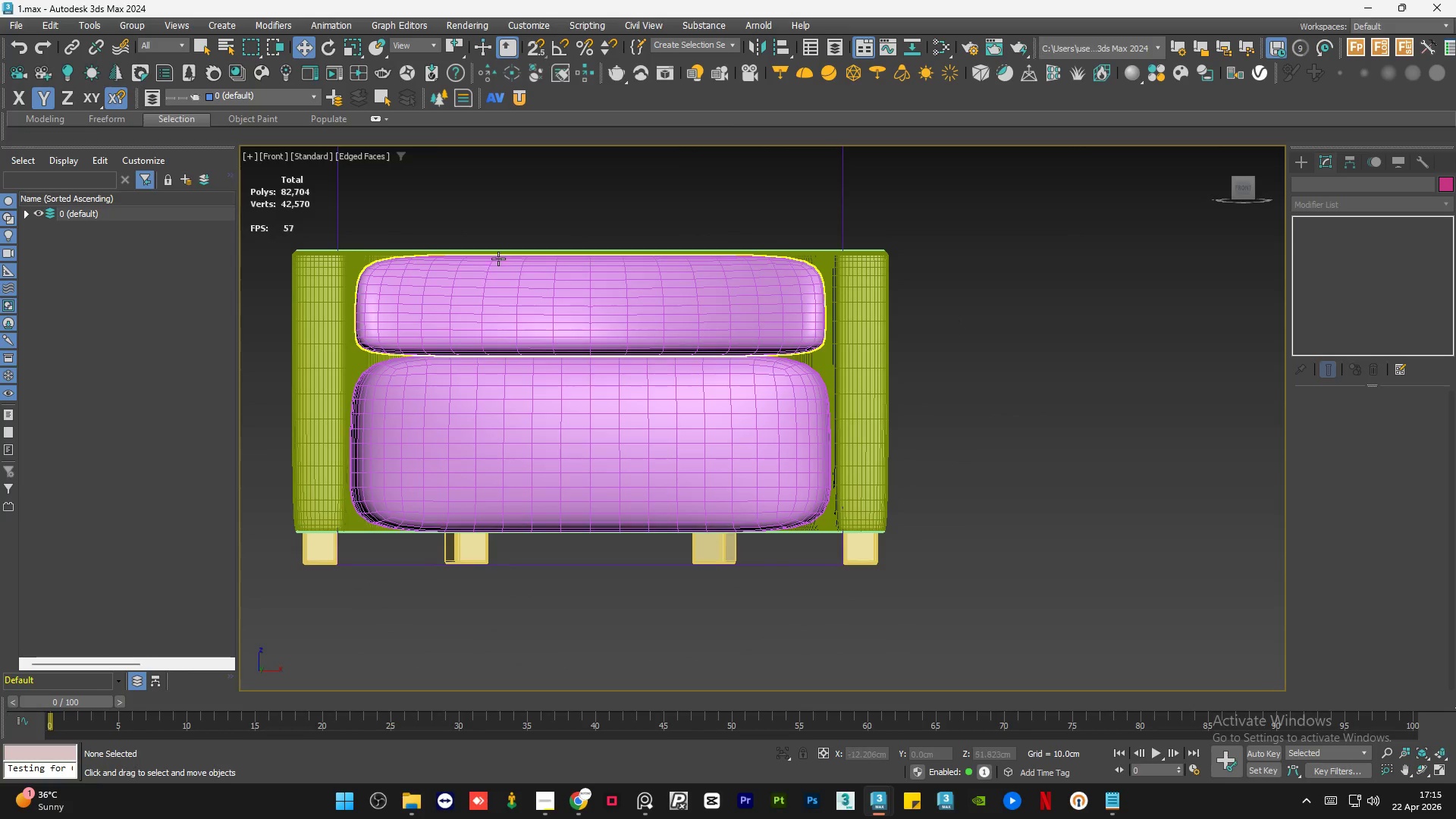 
left_click([414, 301])
 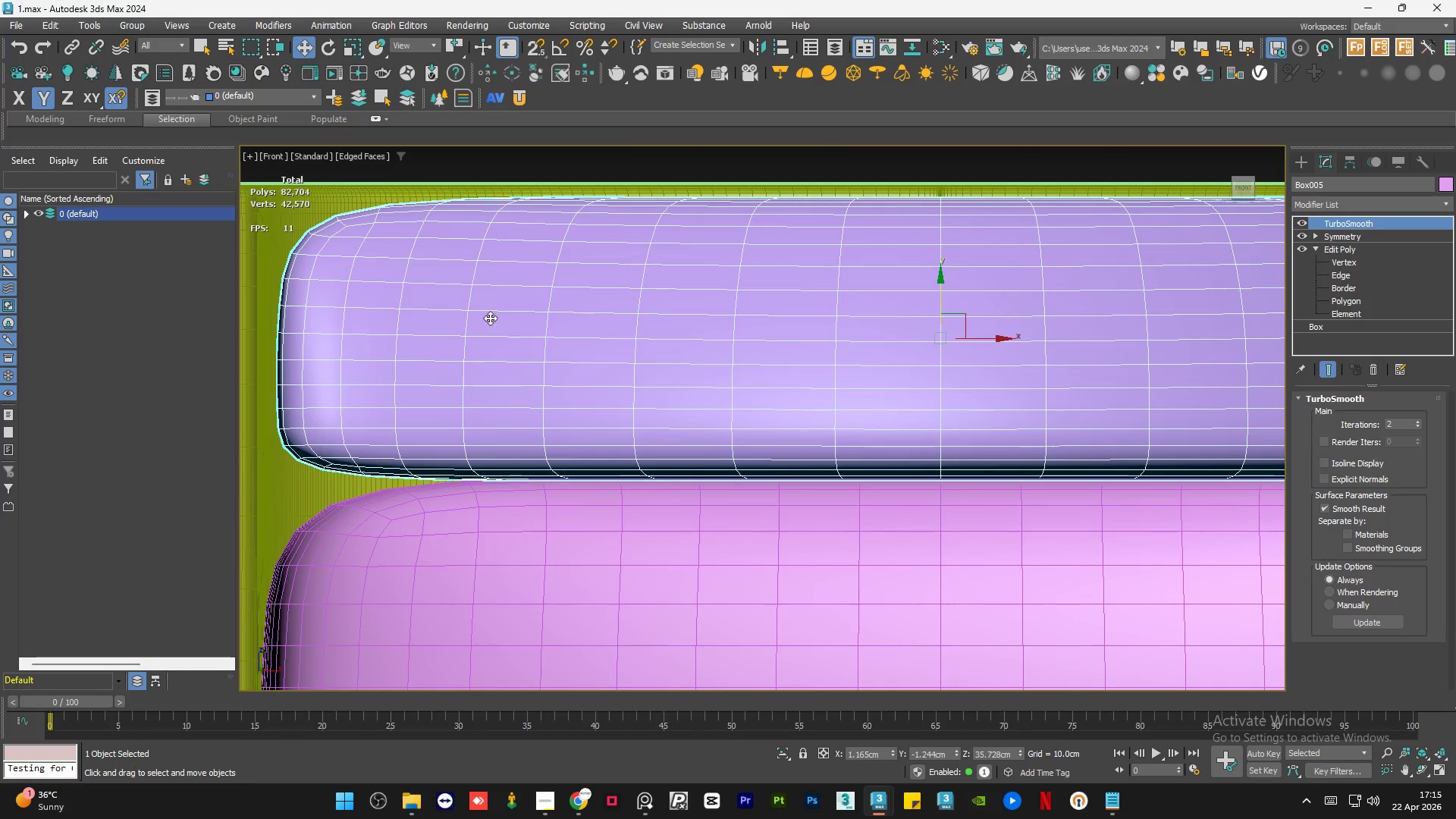 
scroll: coordinate [413, 301], scroll_direction: up, amount: 3.0
 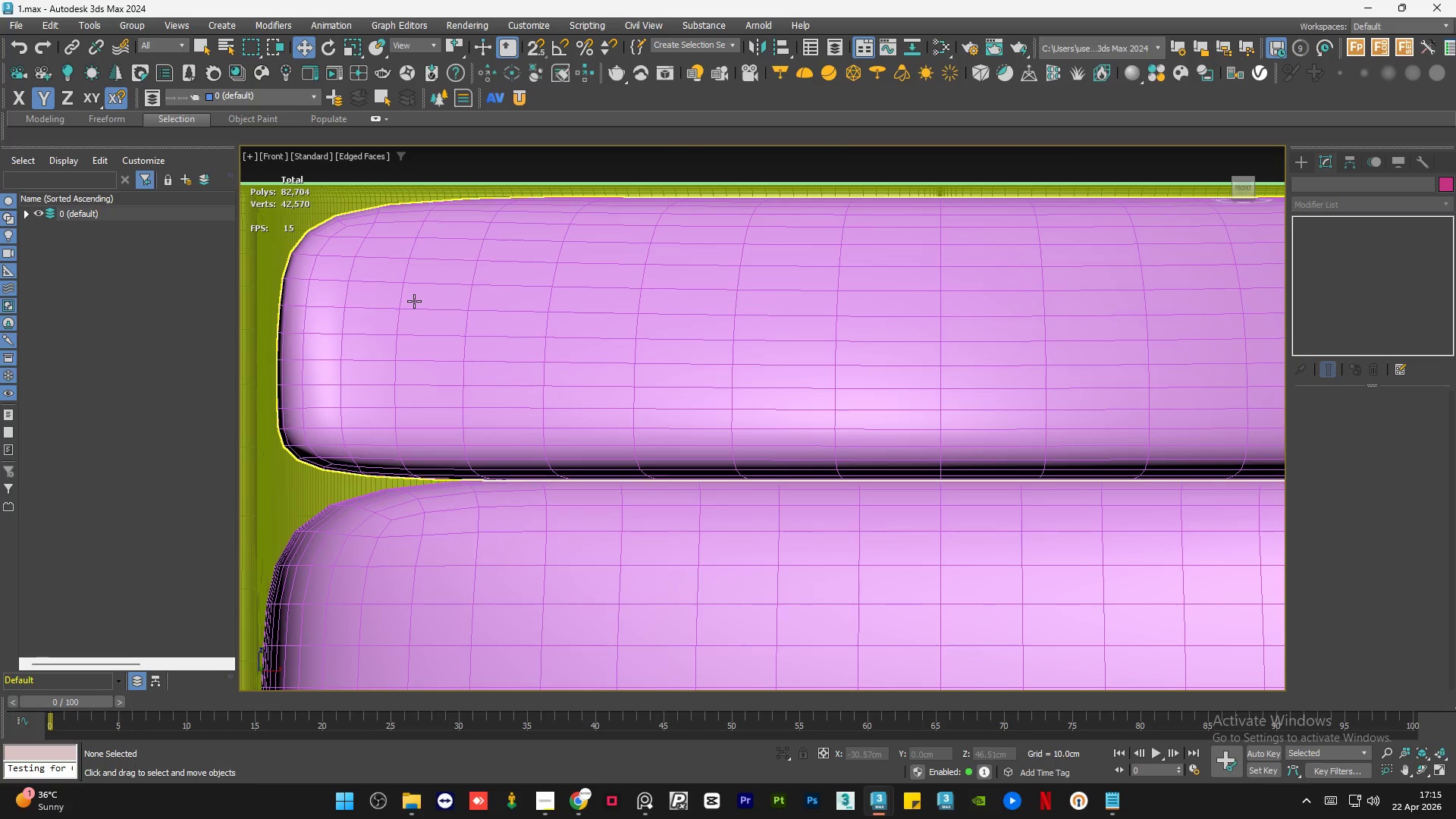 
hold_key(key=AltLeft, duration=1.22)
 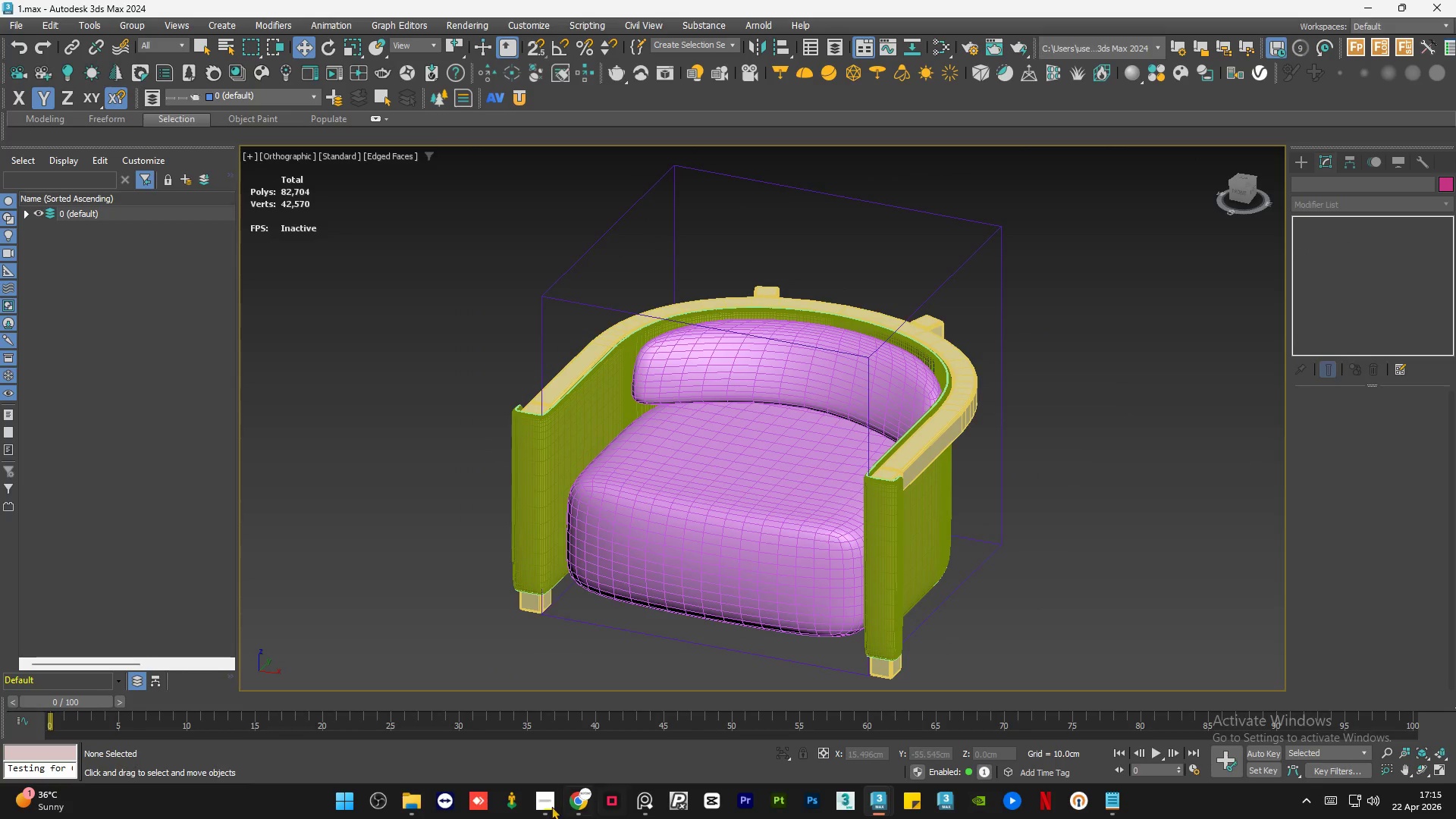 
scroll: coordinate [780, 389], scroll_direction: down, amount: 4.0
 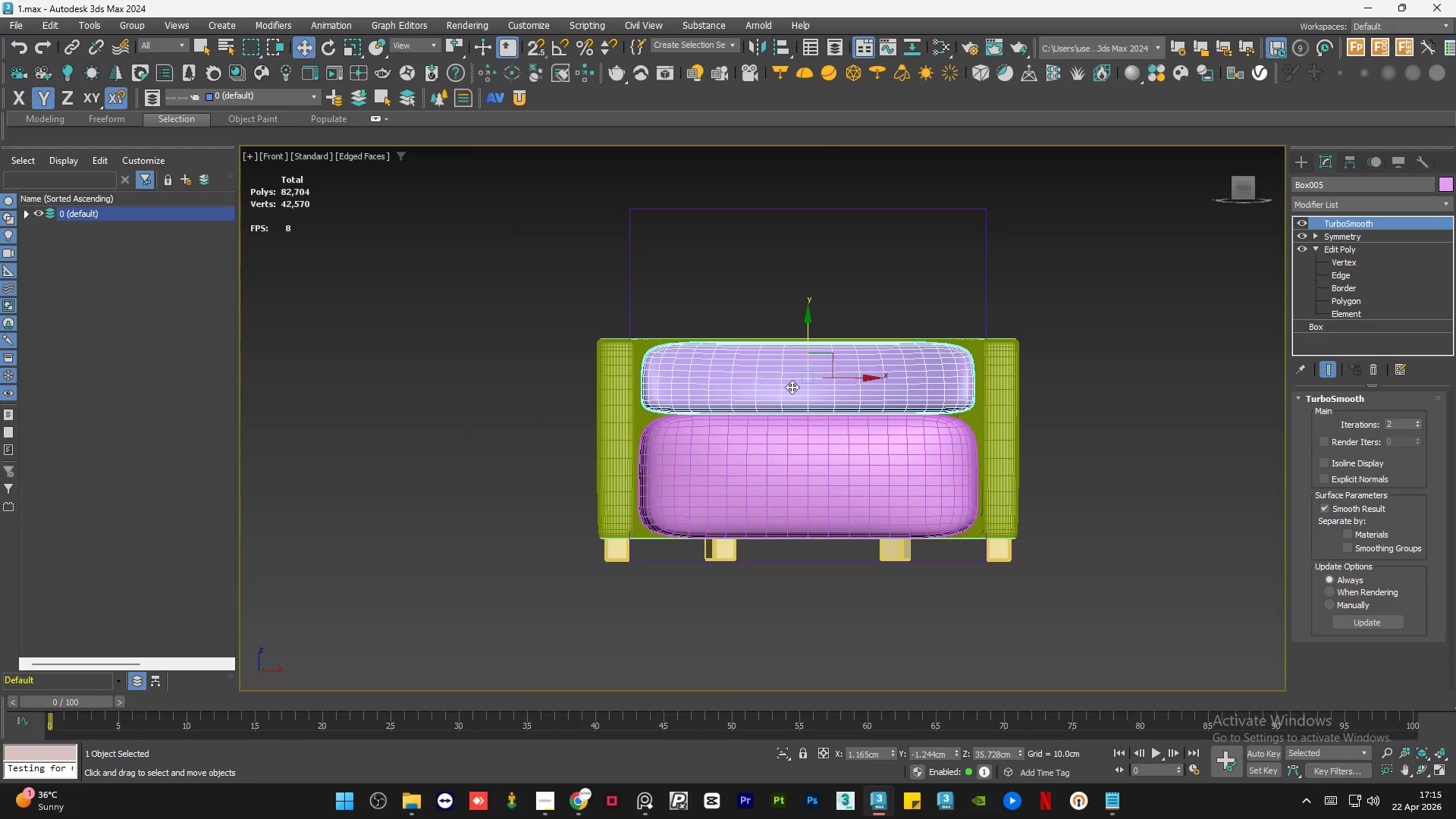 
left_click([537, 799])